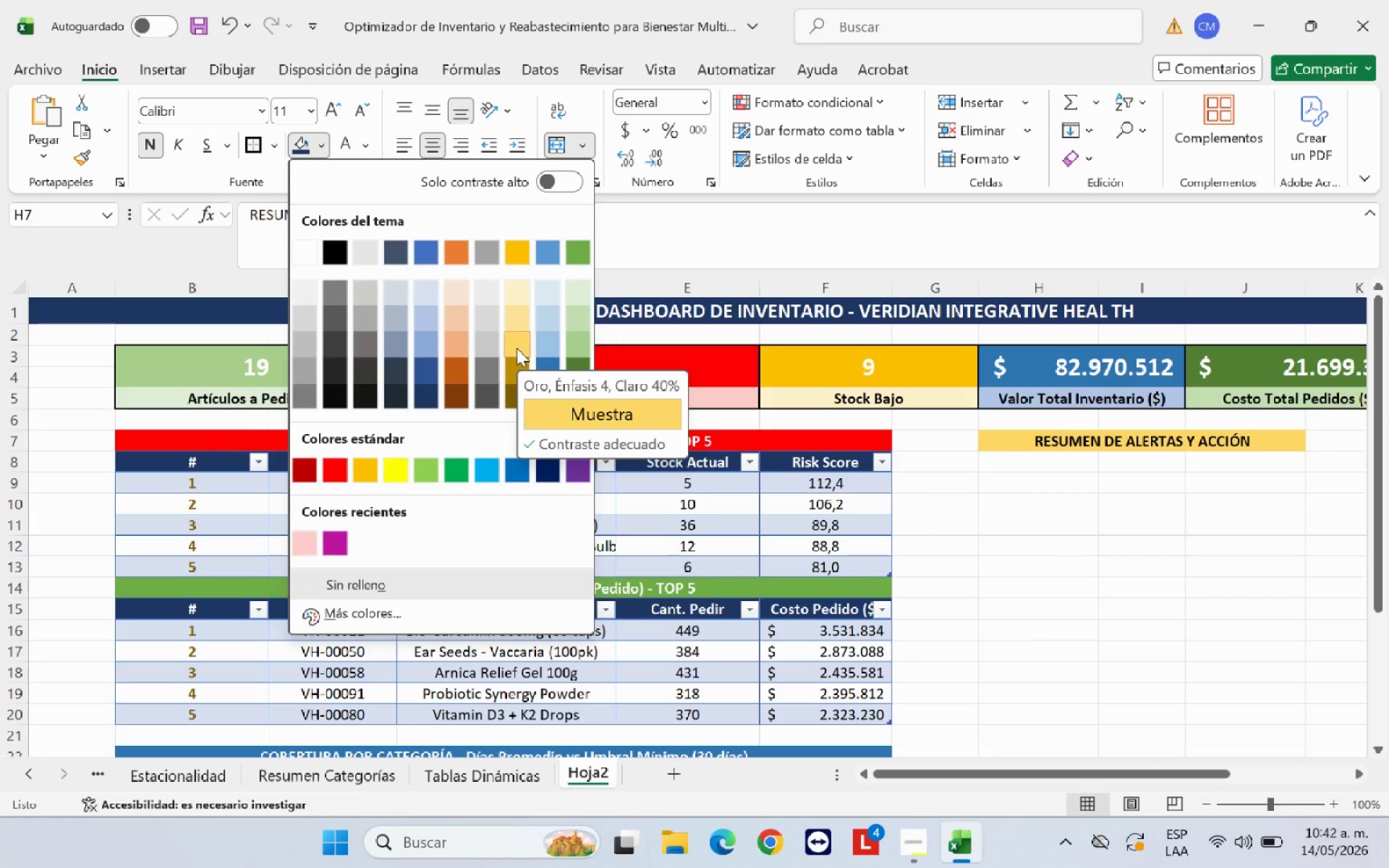 
wait(5.84)
 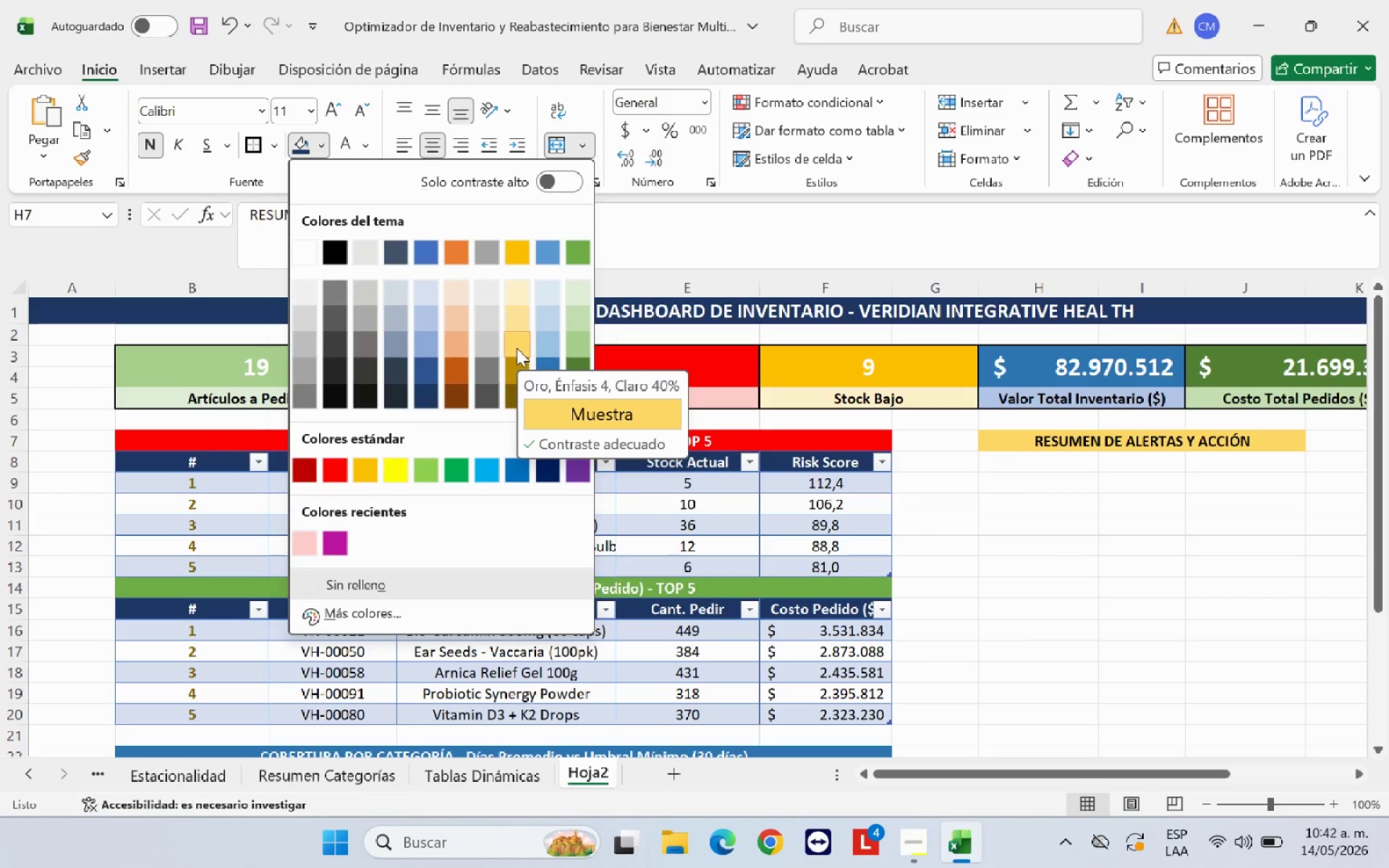 
left_click([550, 469])
 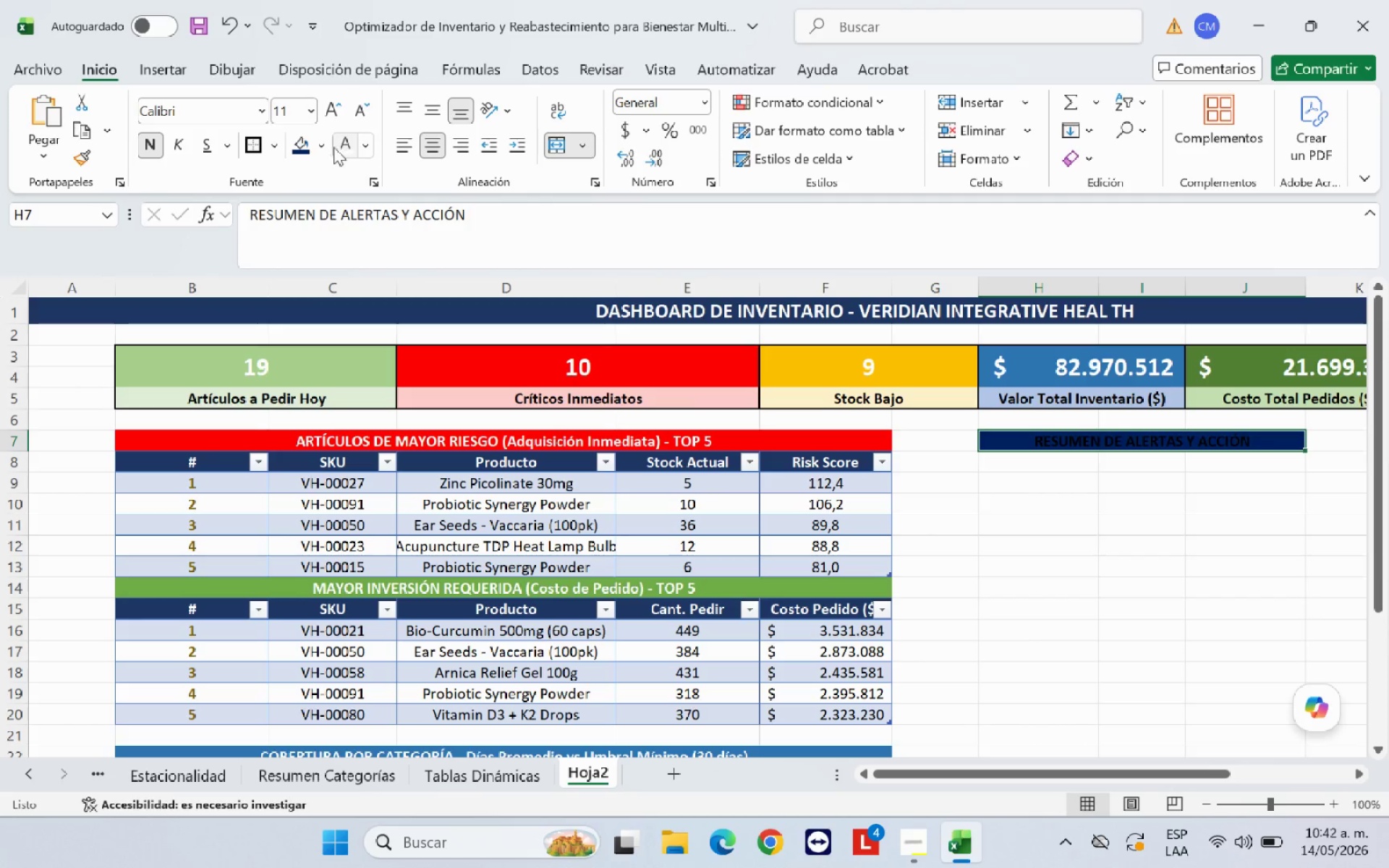 
left_click([357, 150])
 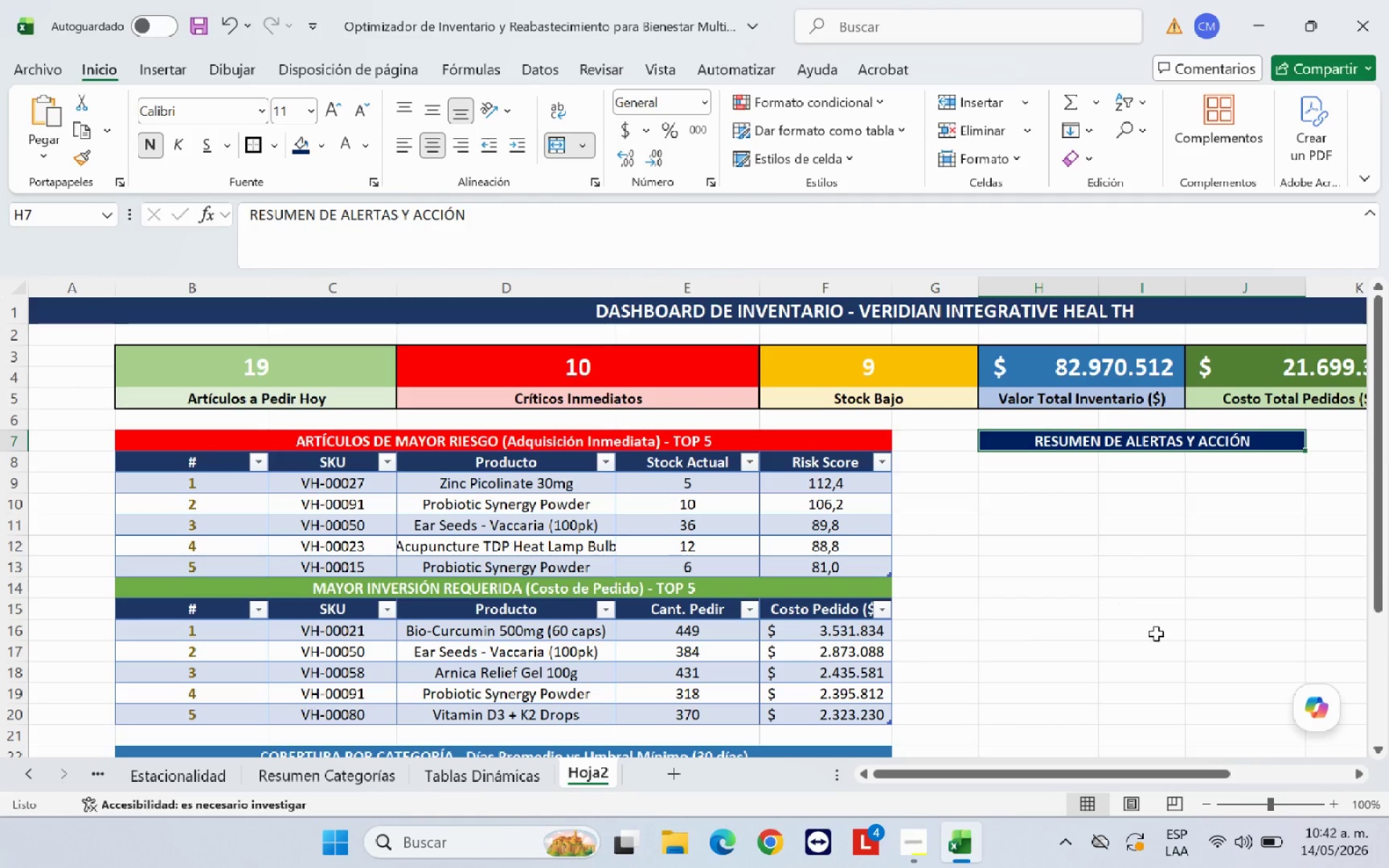 
left_click([1193, 637])
 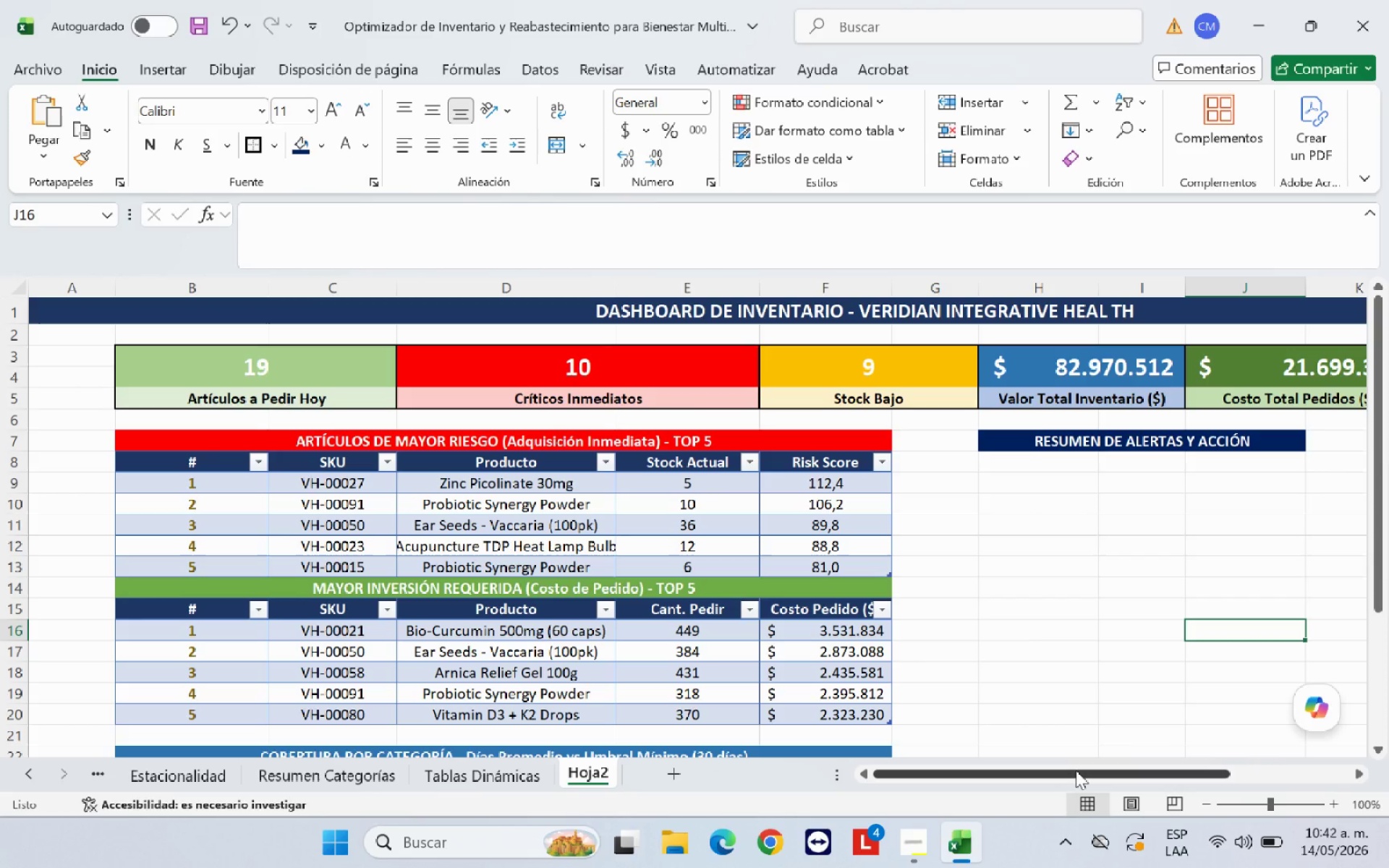 
left_click_drag(start_coordinate=[1076, 770], to_coordinate=[1190, 770])
 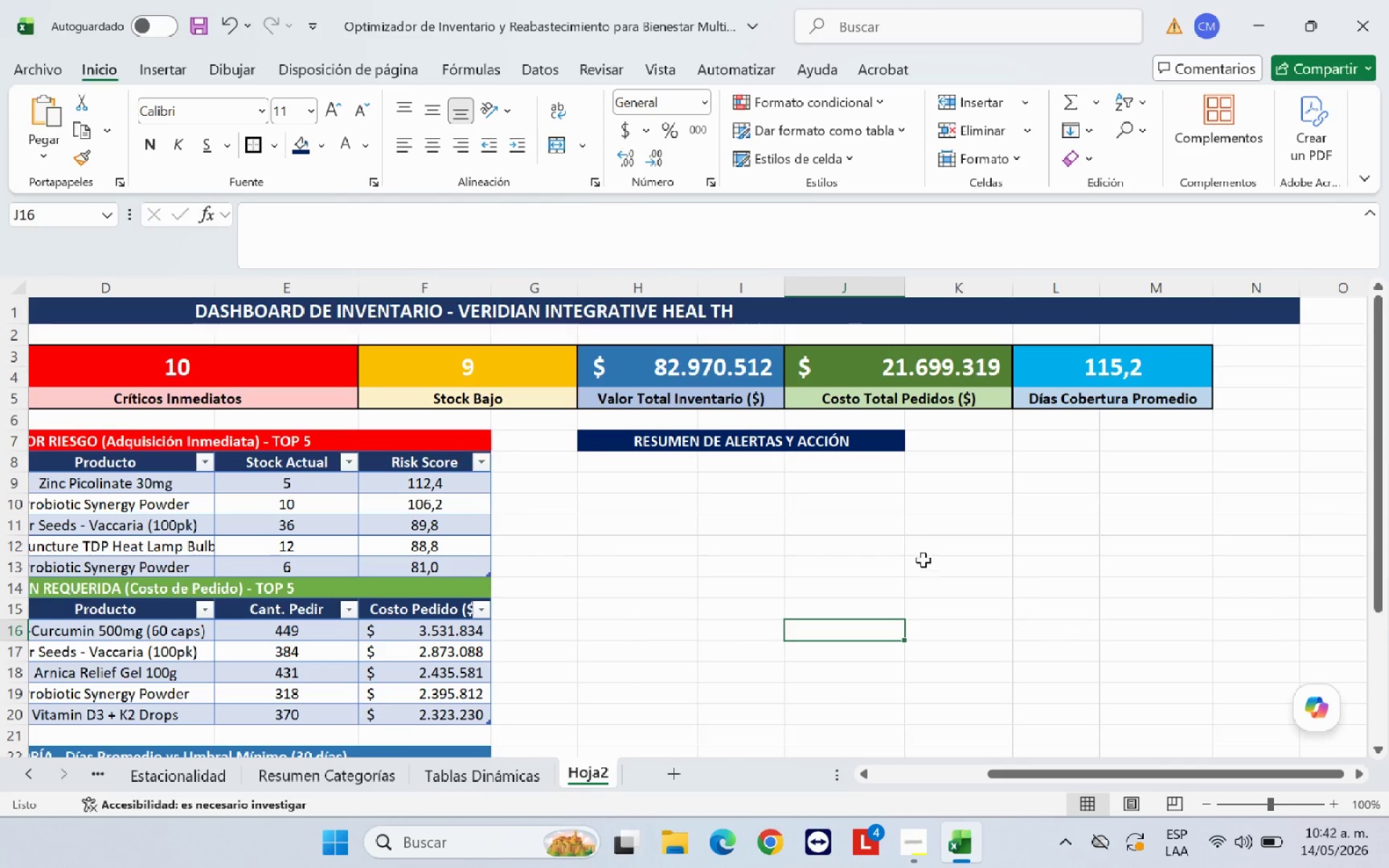 
scroll: coordinate [923, 560], scroll_direction: down, amount: 1.0
 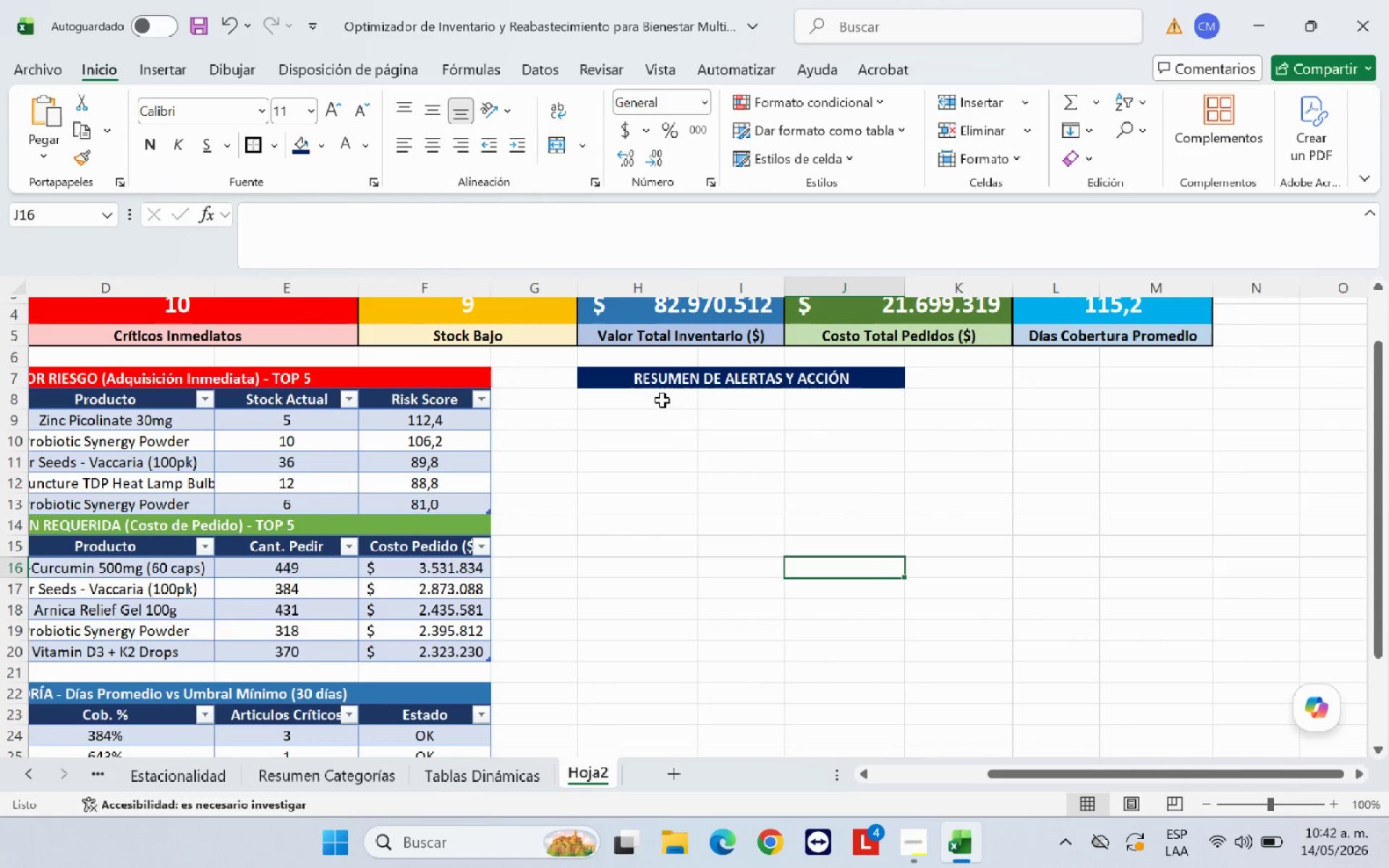 
left_click([661, 399])
 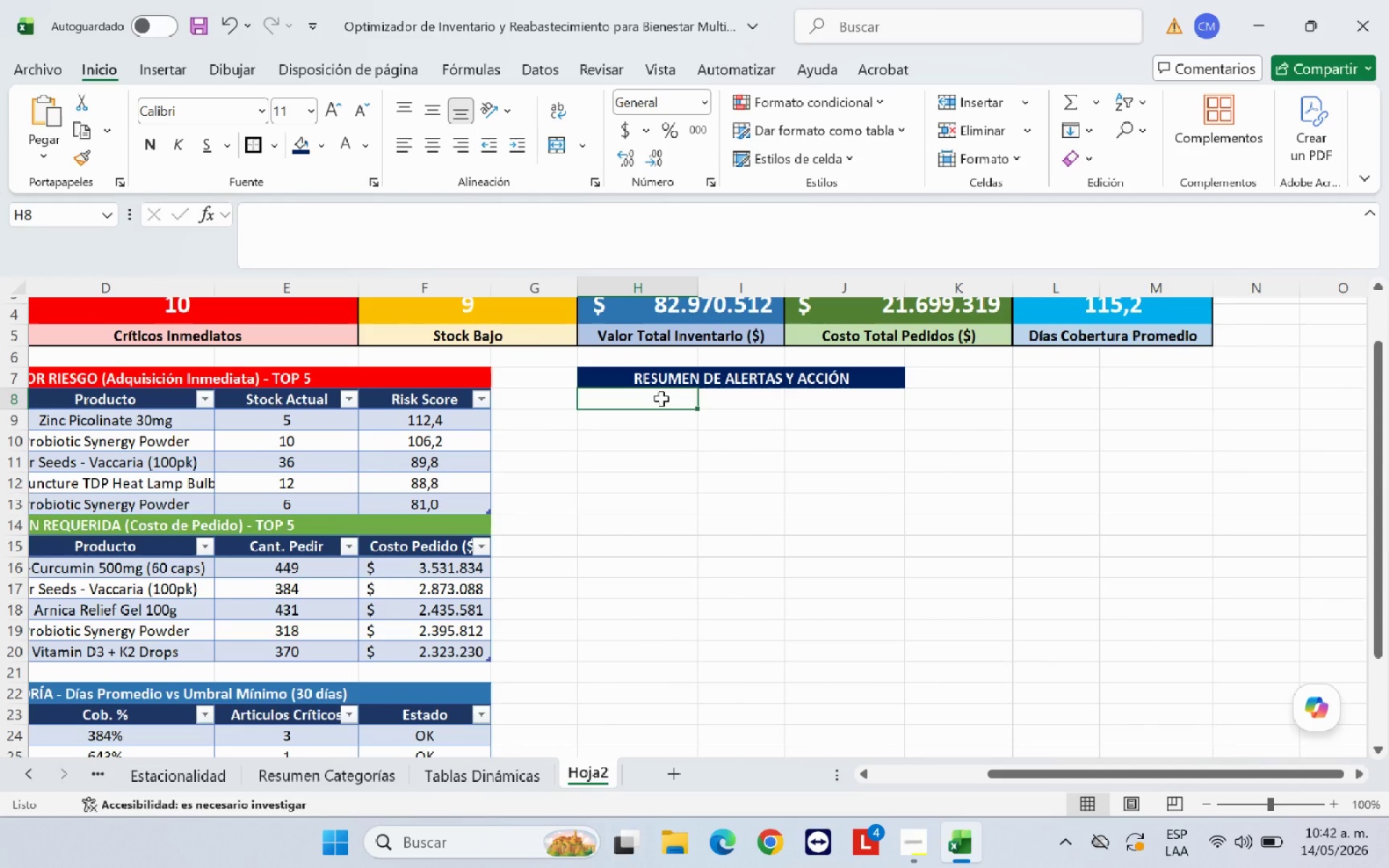 
type(Reposici;on Inmediata)
 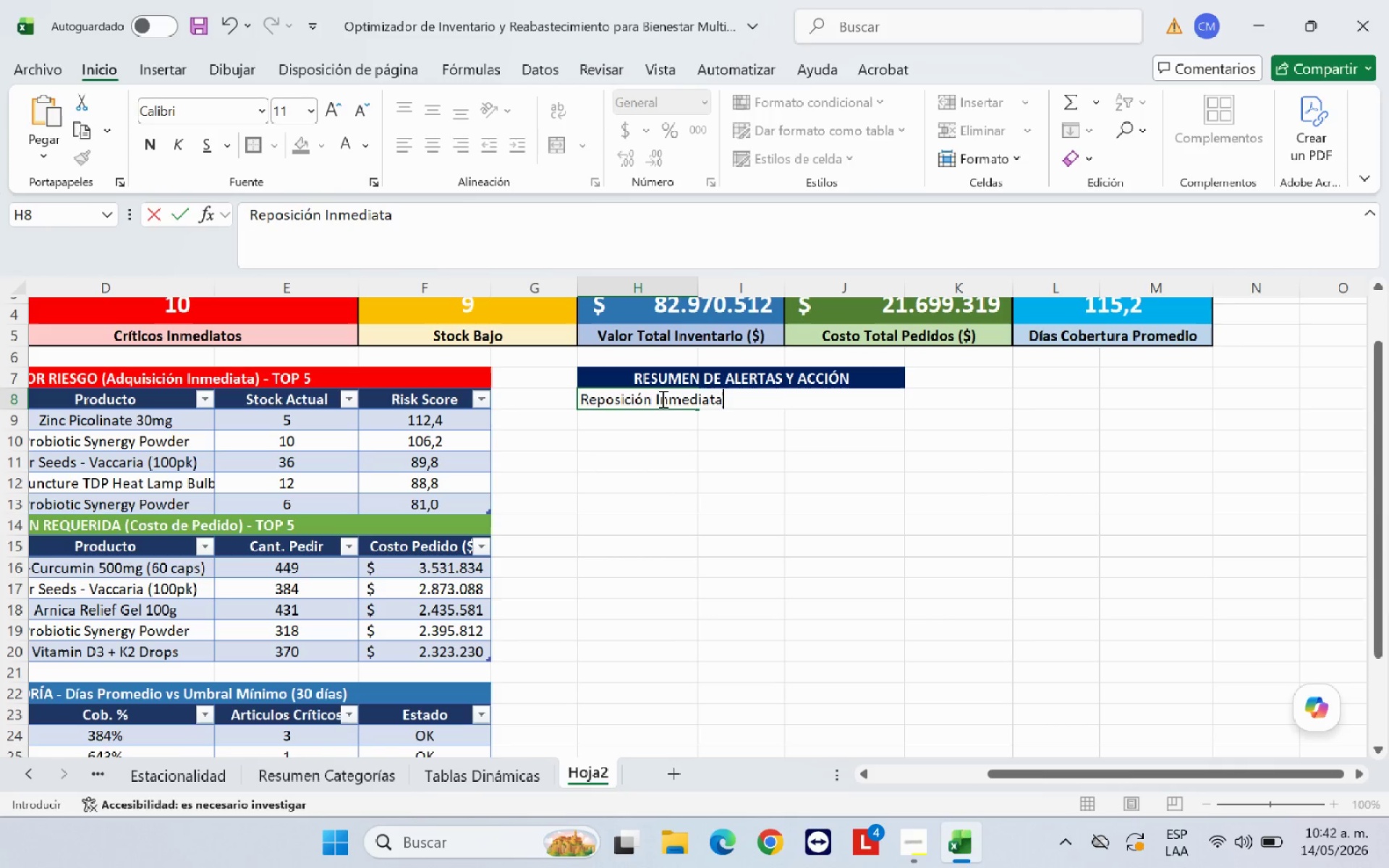 
key(Enter)
 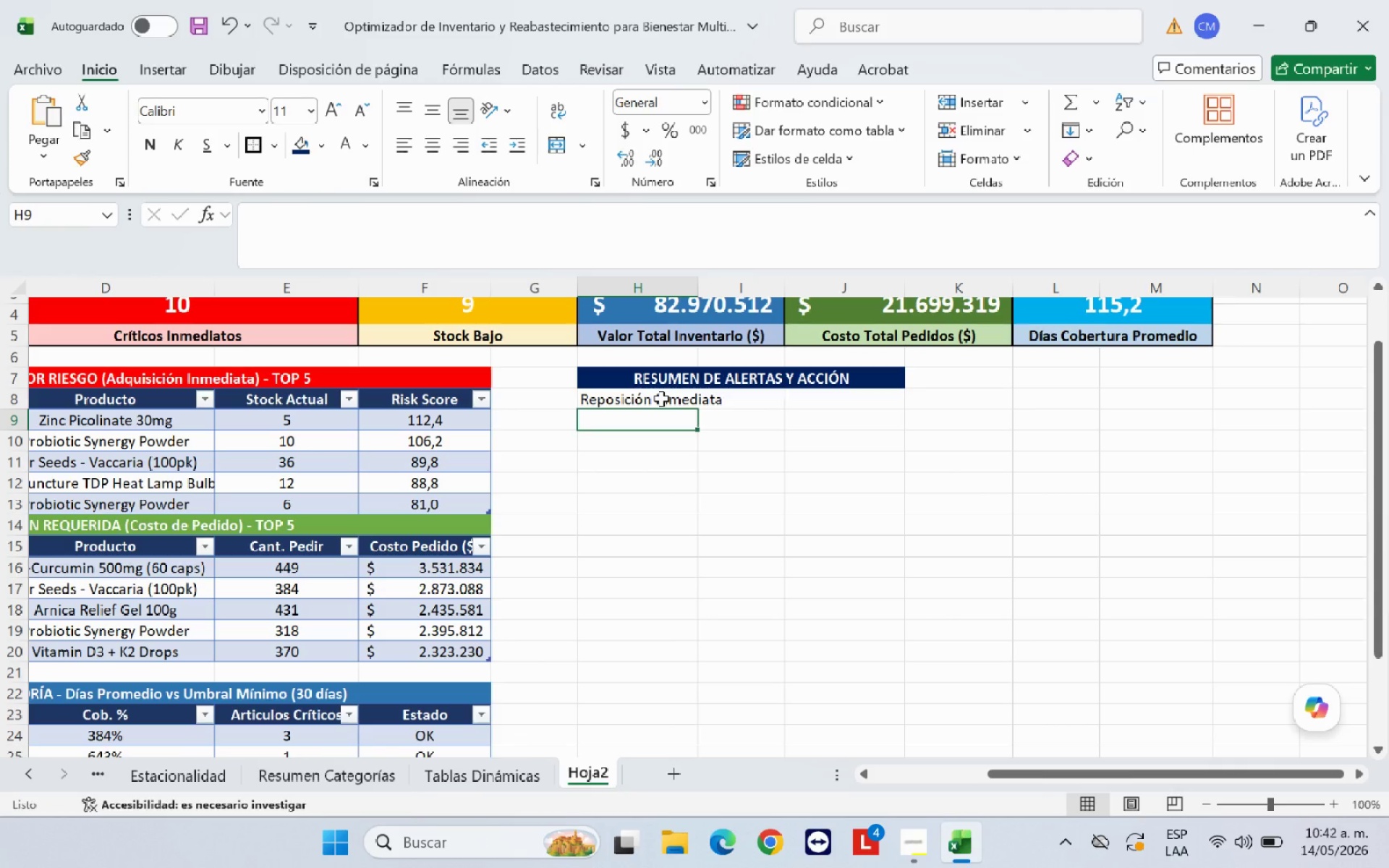 
type(Stock Bajo)
 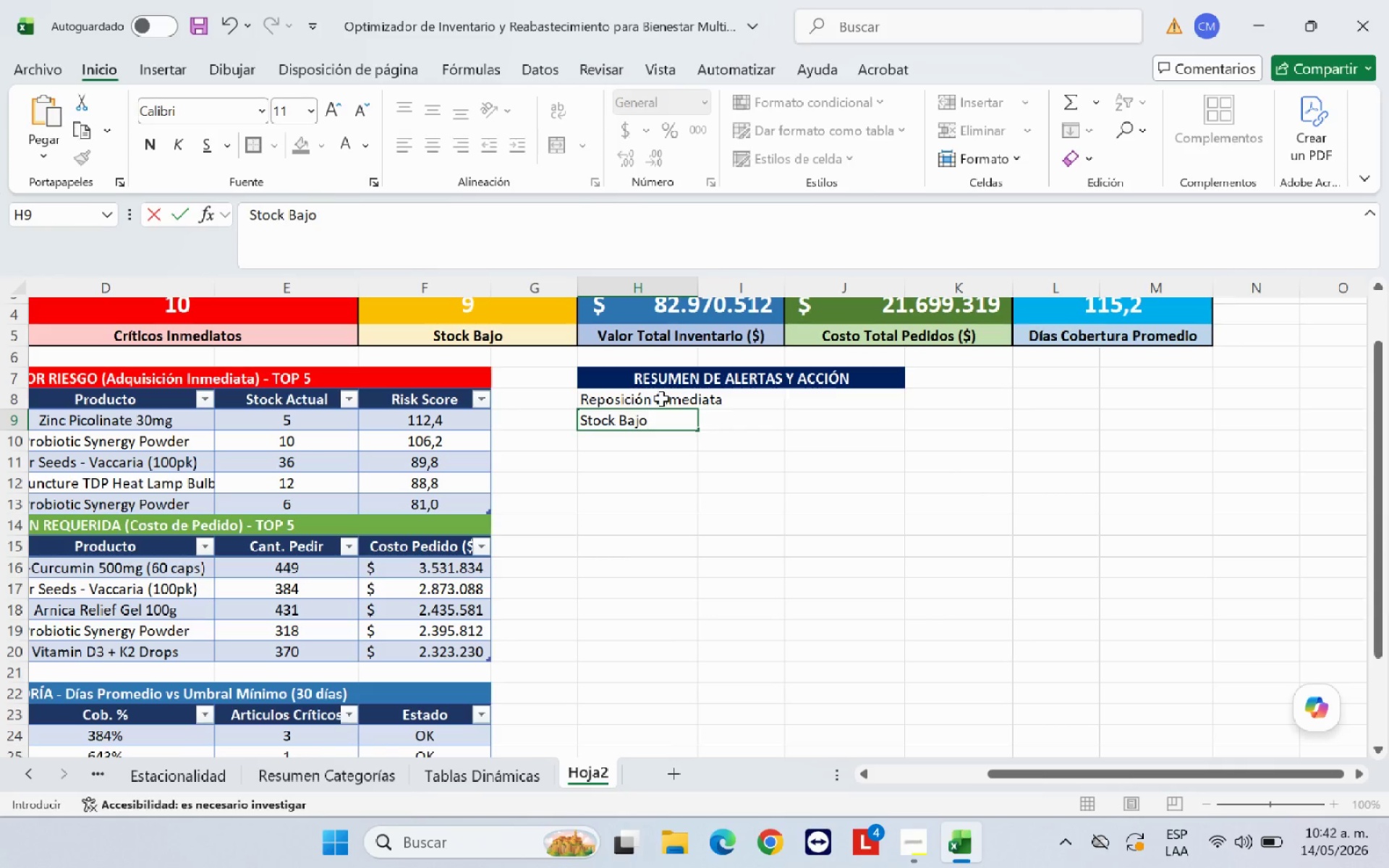 
key(Enter)
 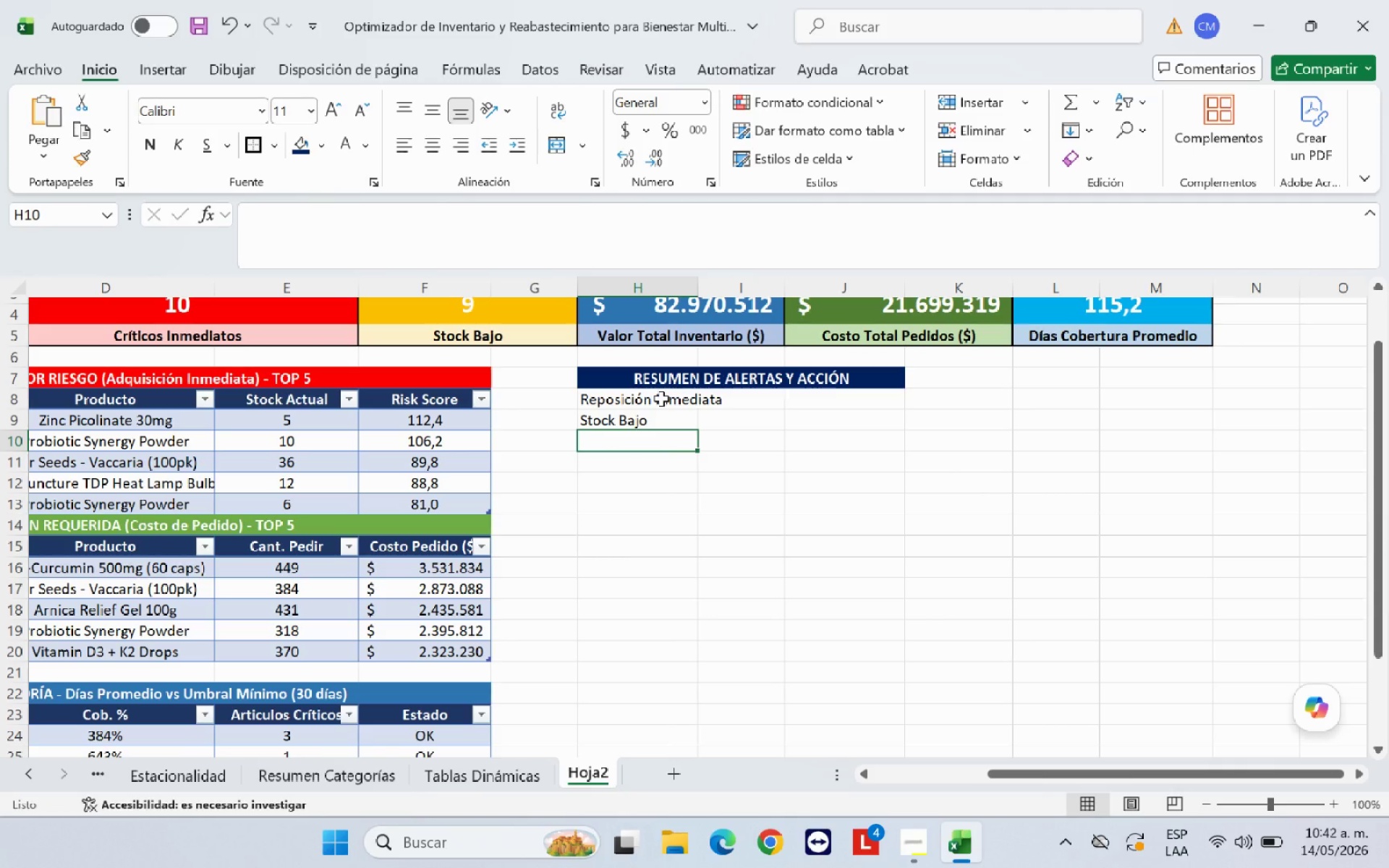 
type(Normal)
 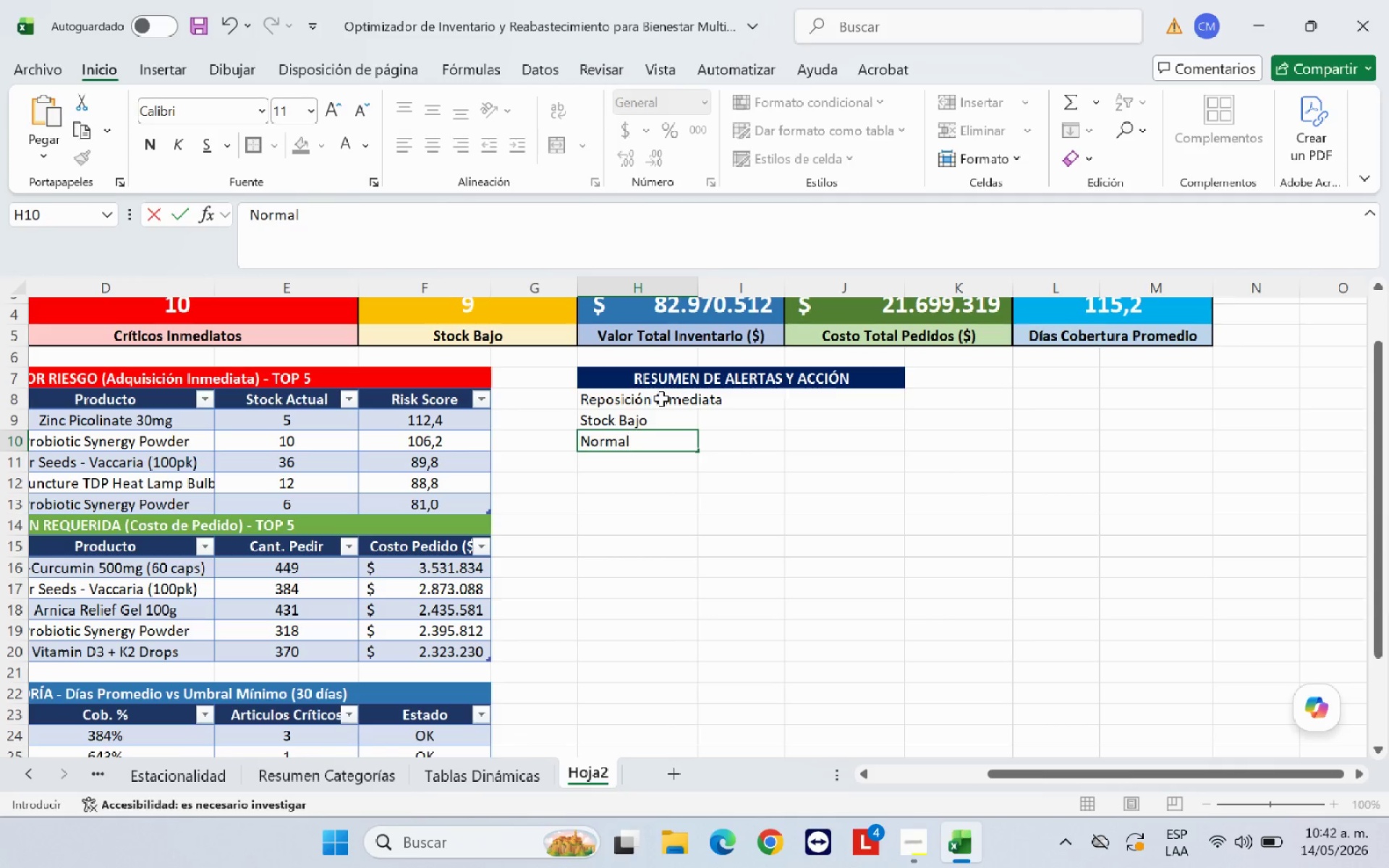 
key(Enter)
 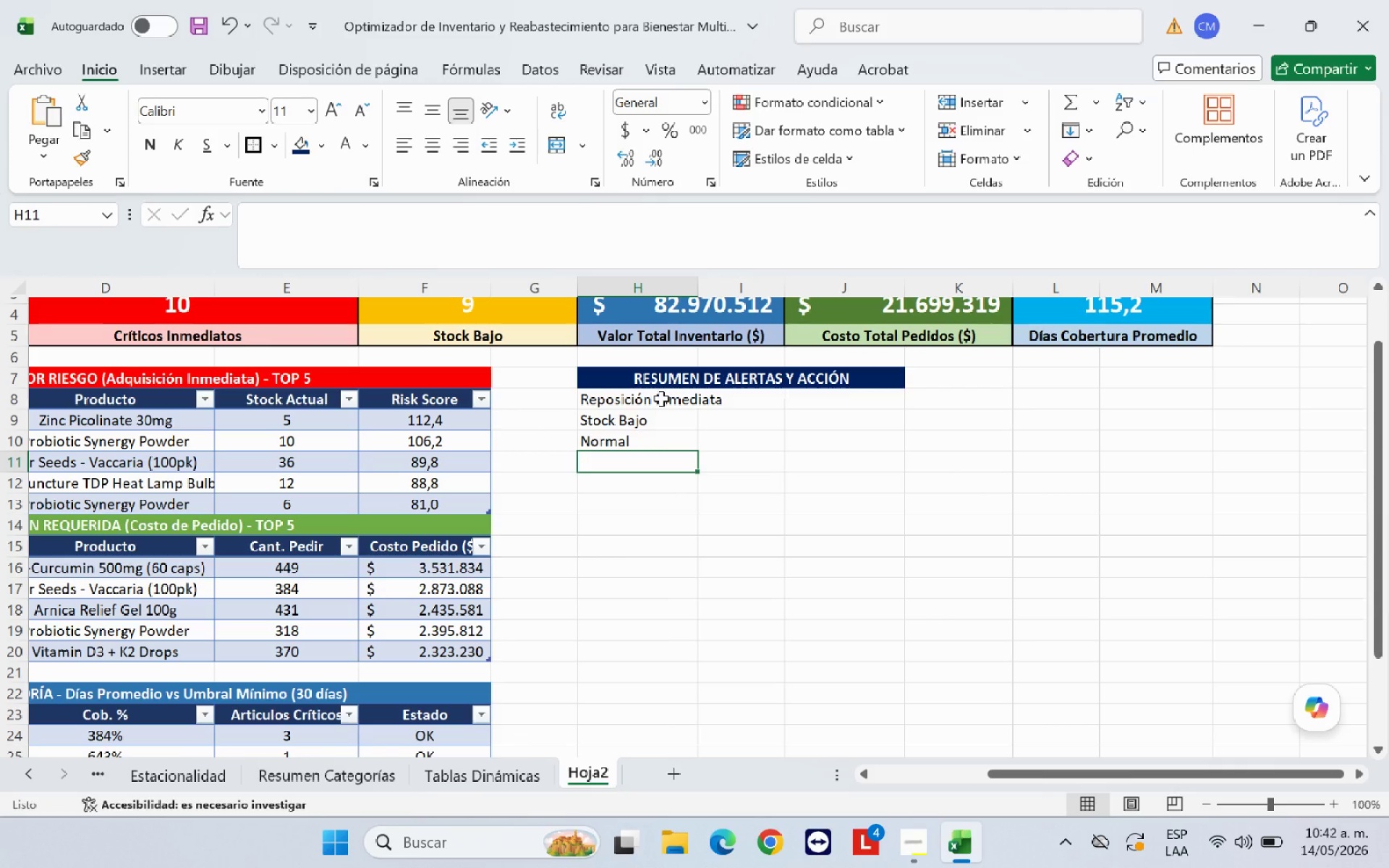 
type(Stock Alto)
 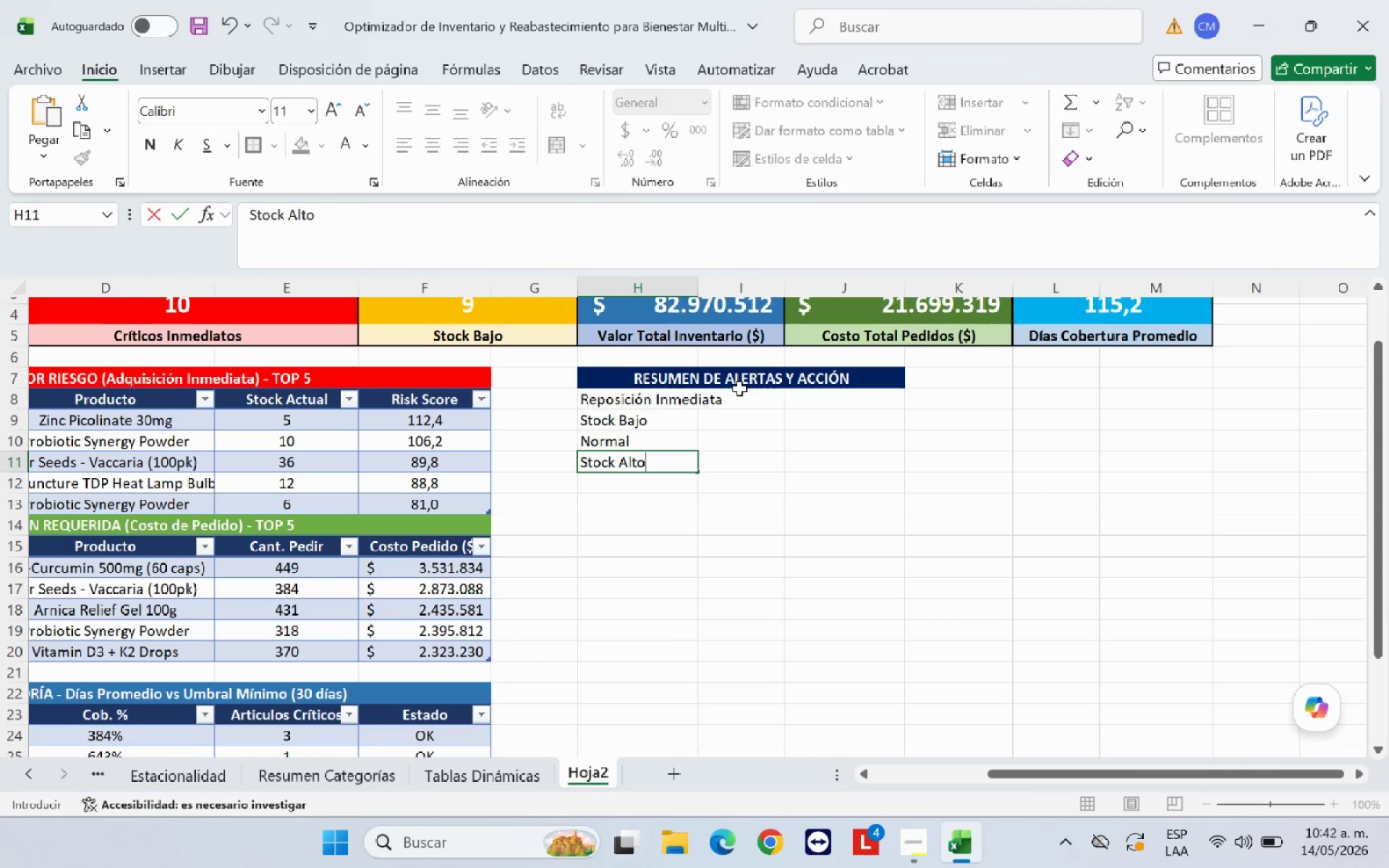 
left_click([749, 513])
 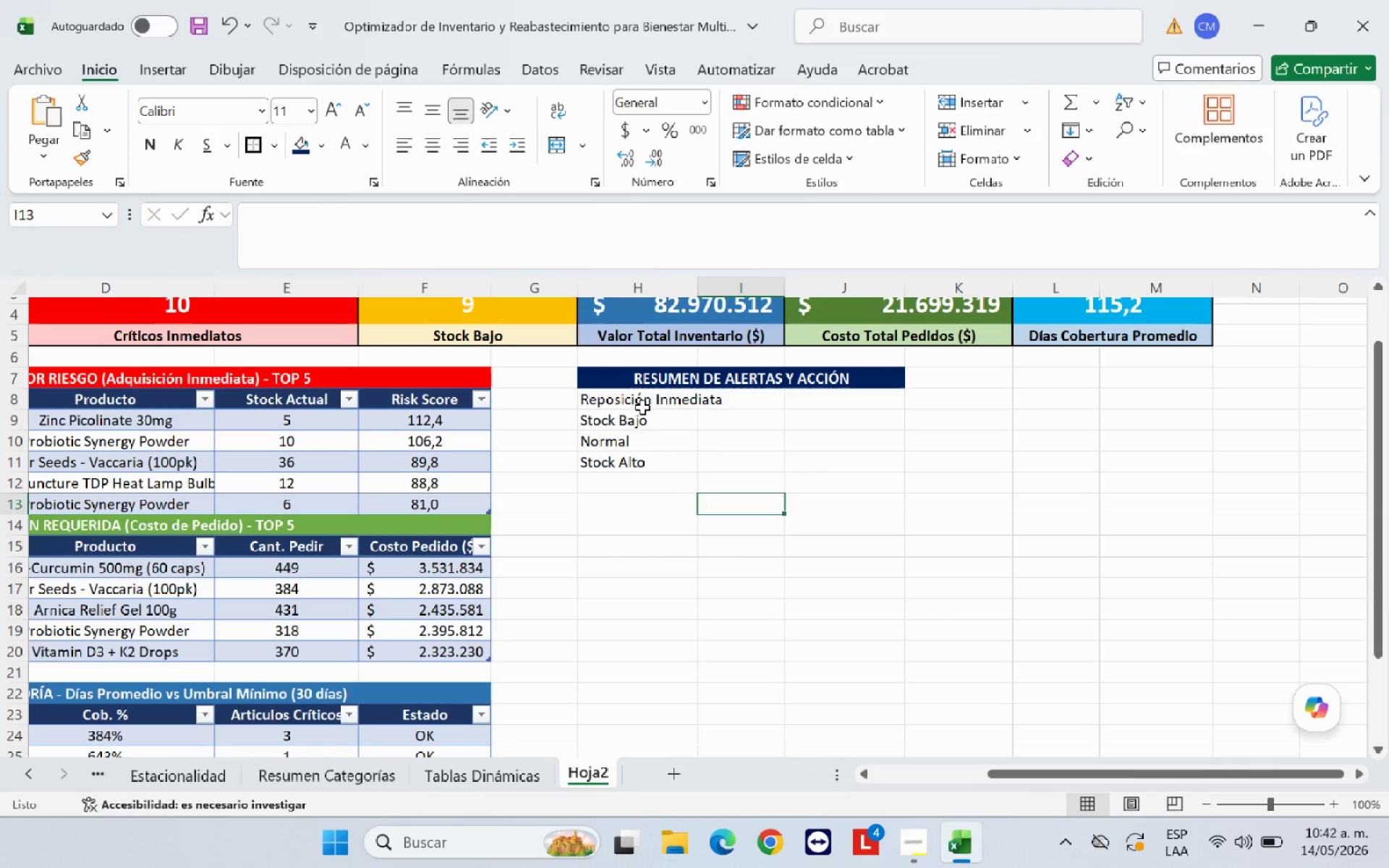 
left_click_drag(start_coordinate=[642, 403], to_coordinate=[640, 460])
 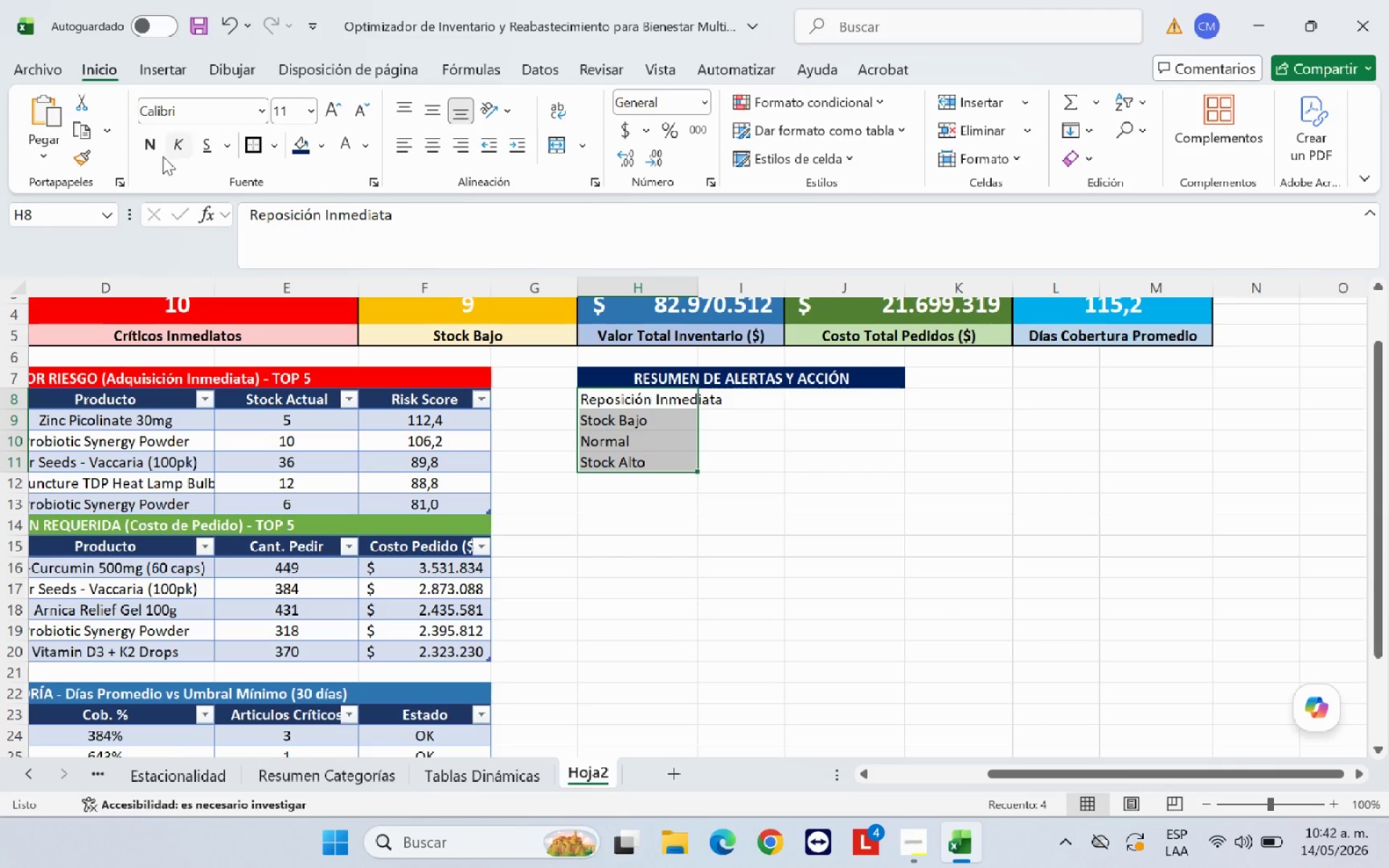 
left_click([151, 142])
 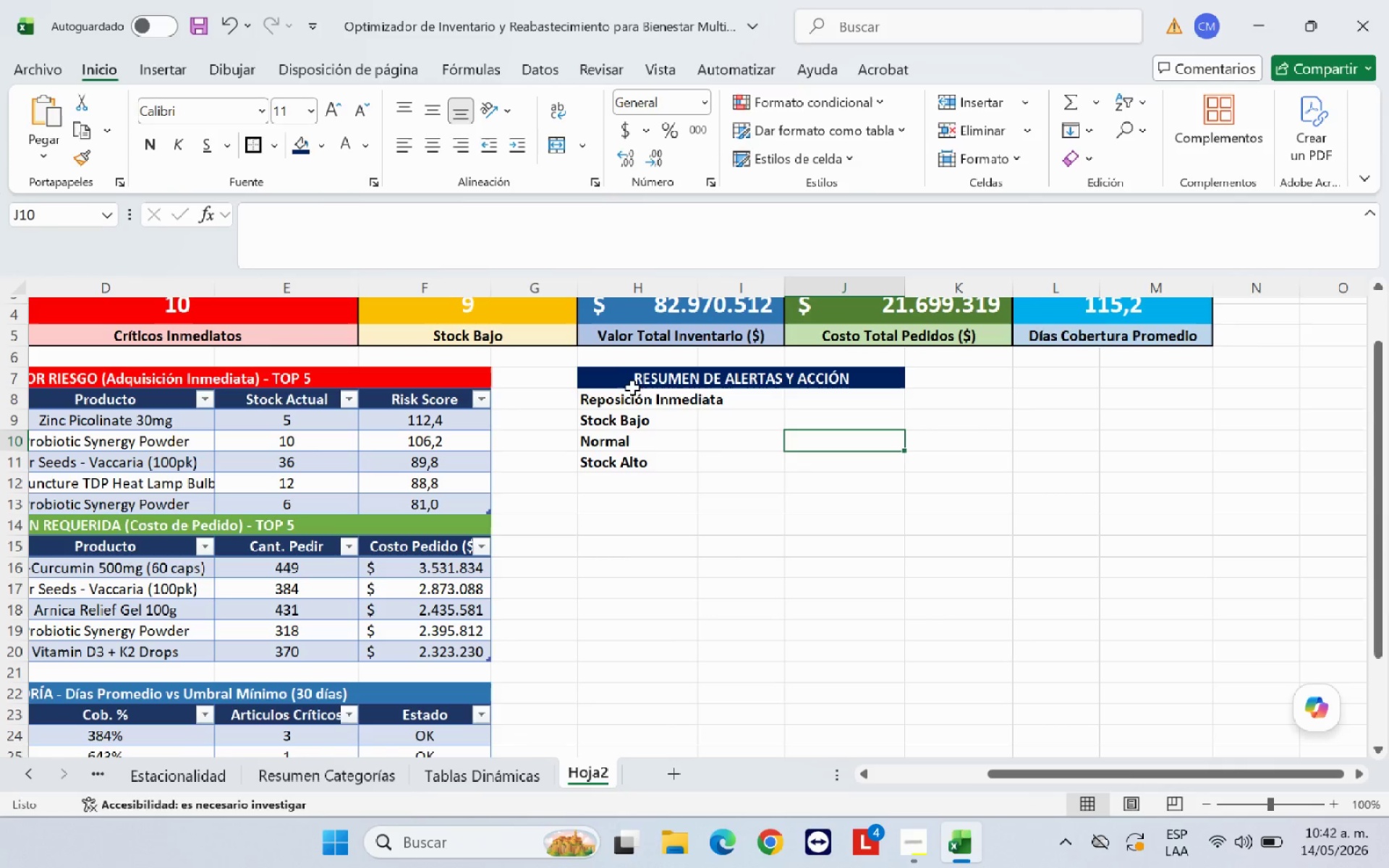 
left_click_drag(start_coordinate=[651, 400], to_coordinate=[718, 400])
 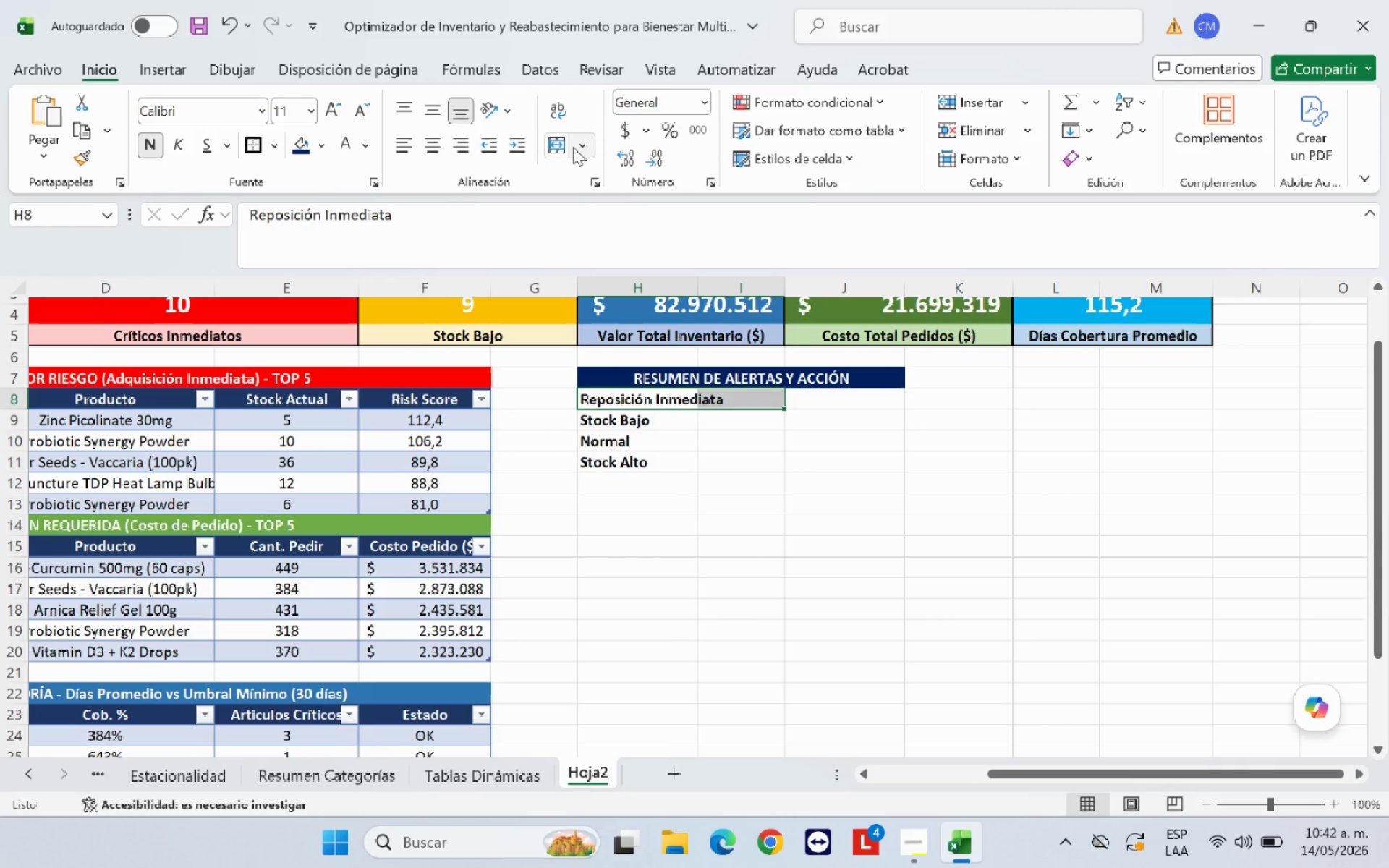 
left_click([565, 145])
 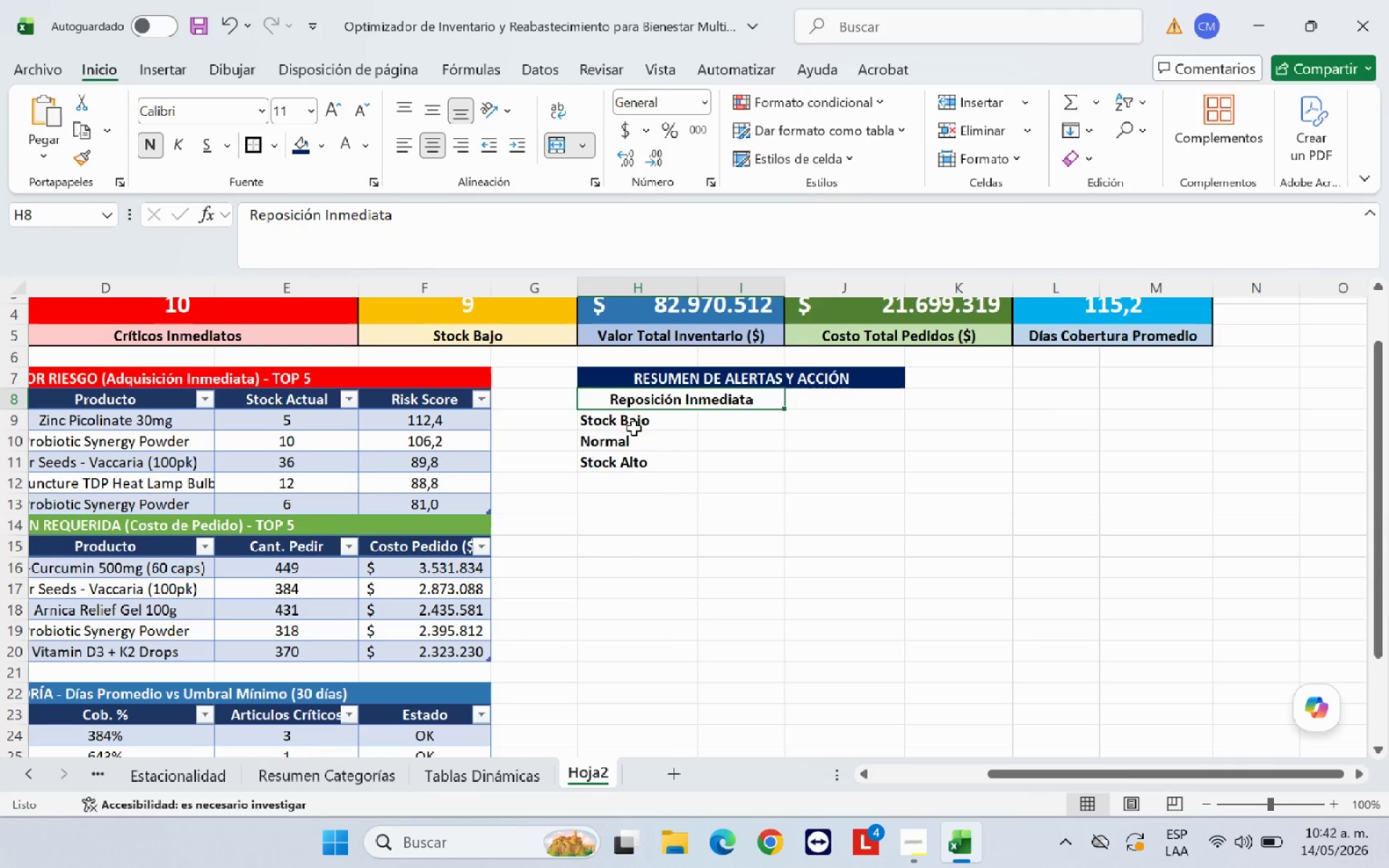 
left_click_drag(start_coordinate=[638, 422], to_coordinate=[720, 421])
 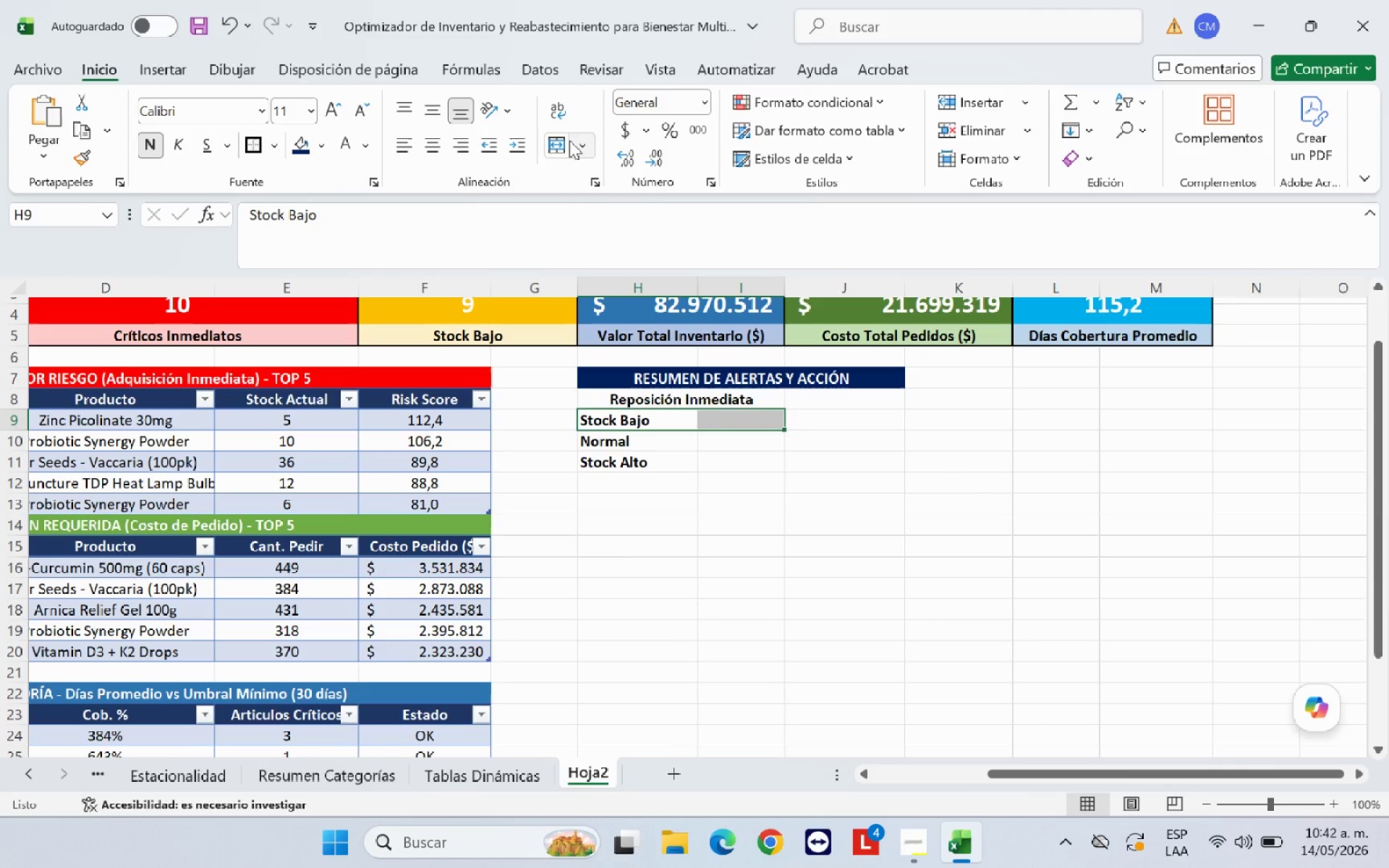 
left_click([561, 140])
 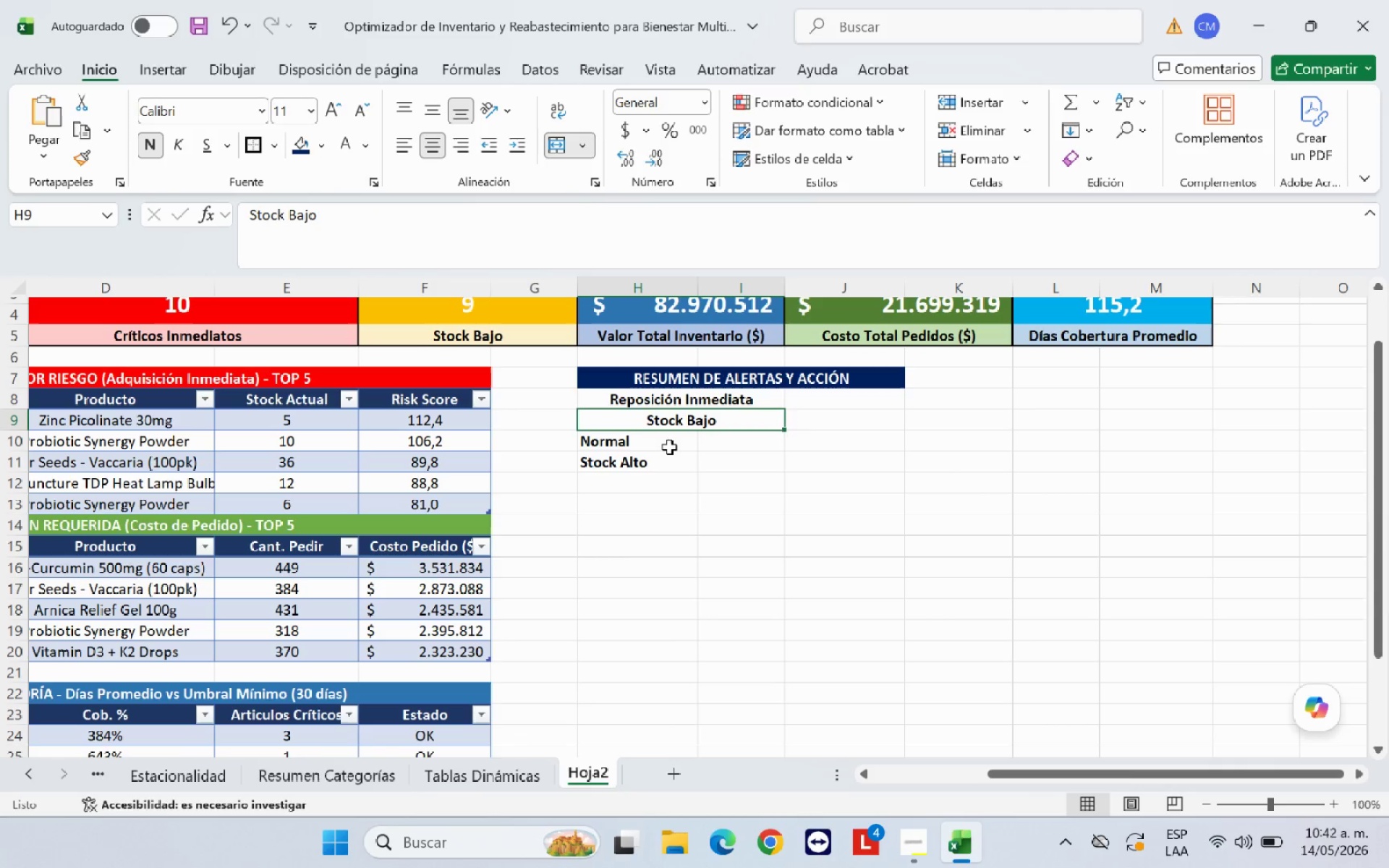 
left_click_drag(start_coordinate=[666, 446], to_coordinate=[752, 446])
 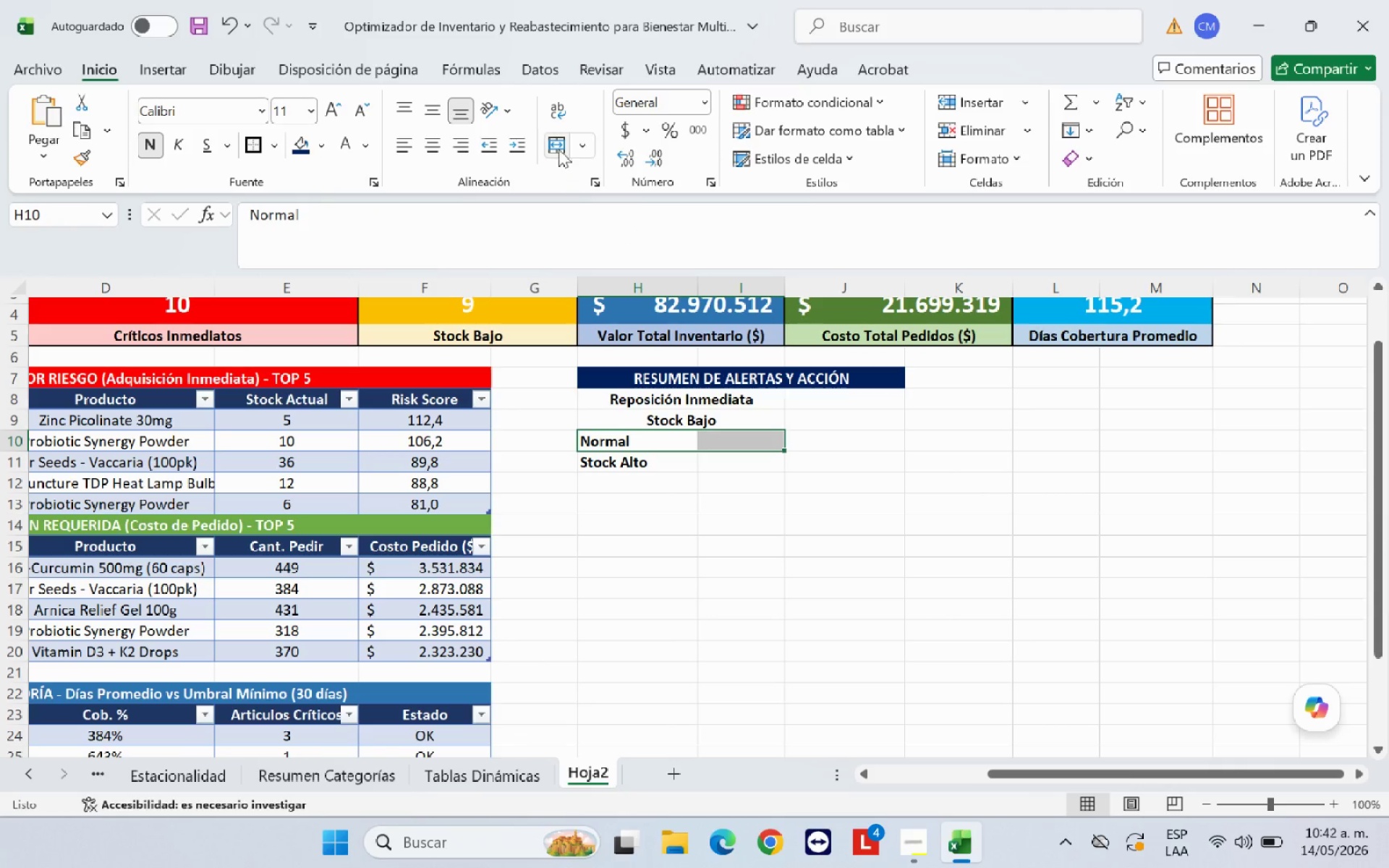 
left_click([556, 145])
 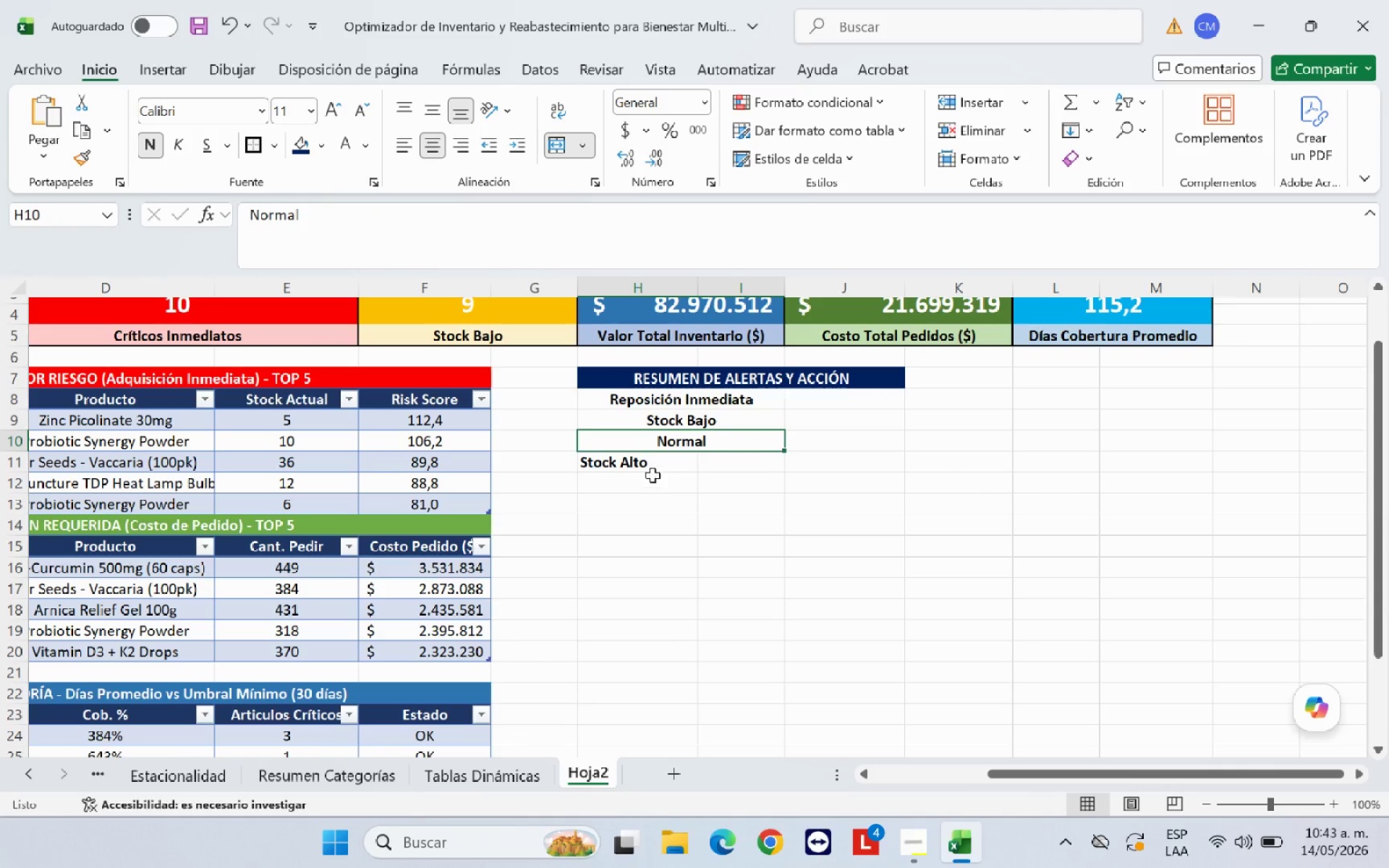 
left_click_drag(start_coordinate=[653, 465], to_coordinate=[727, 464])
 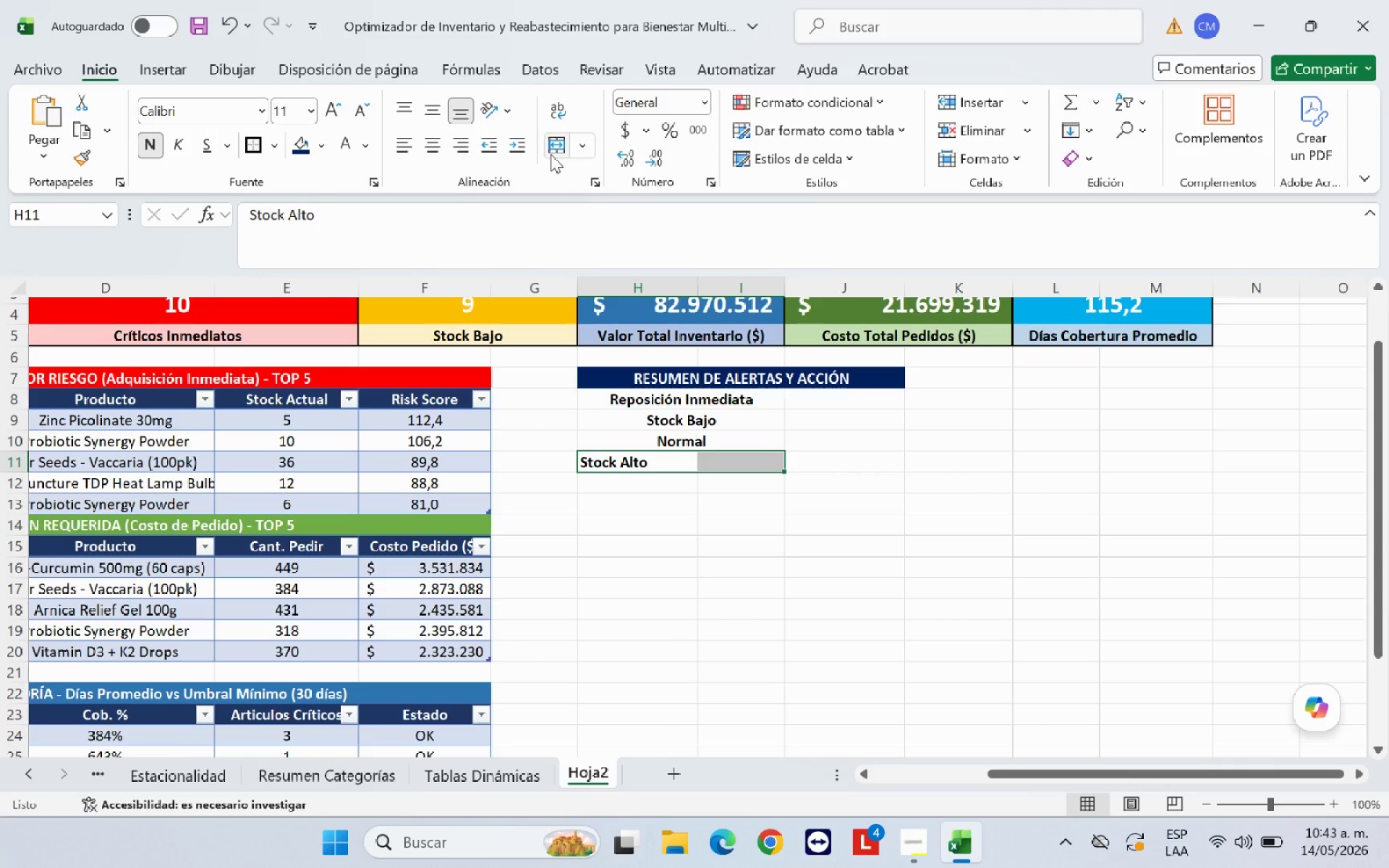 
left_click([552, 149])
 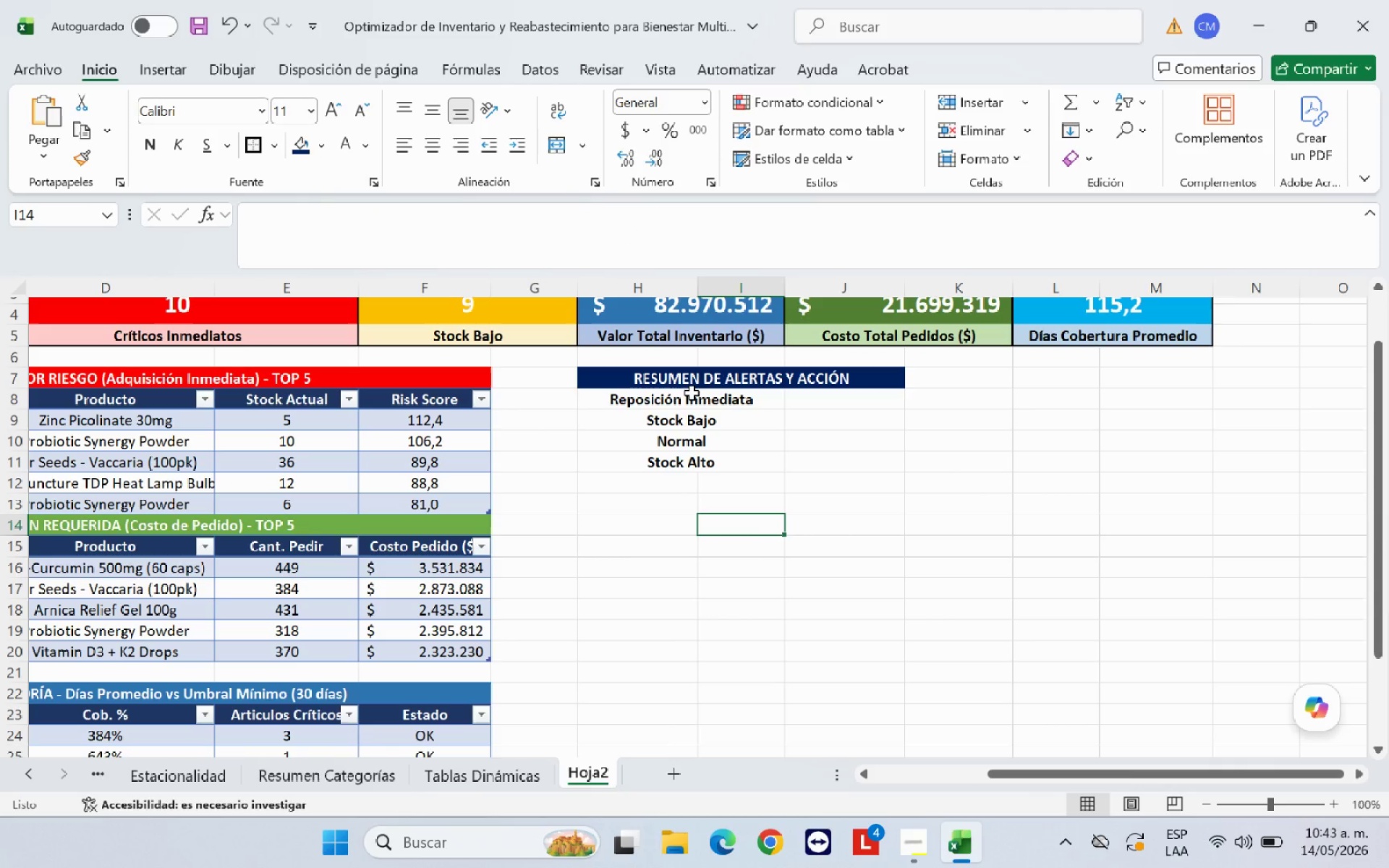 
left_click_drag(start_coordinate=[694, 396], to_coordinate=[707, 469])
 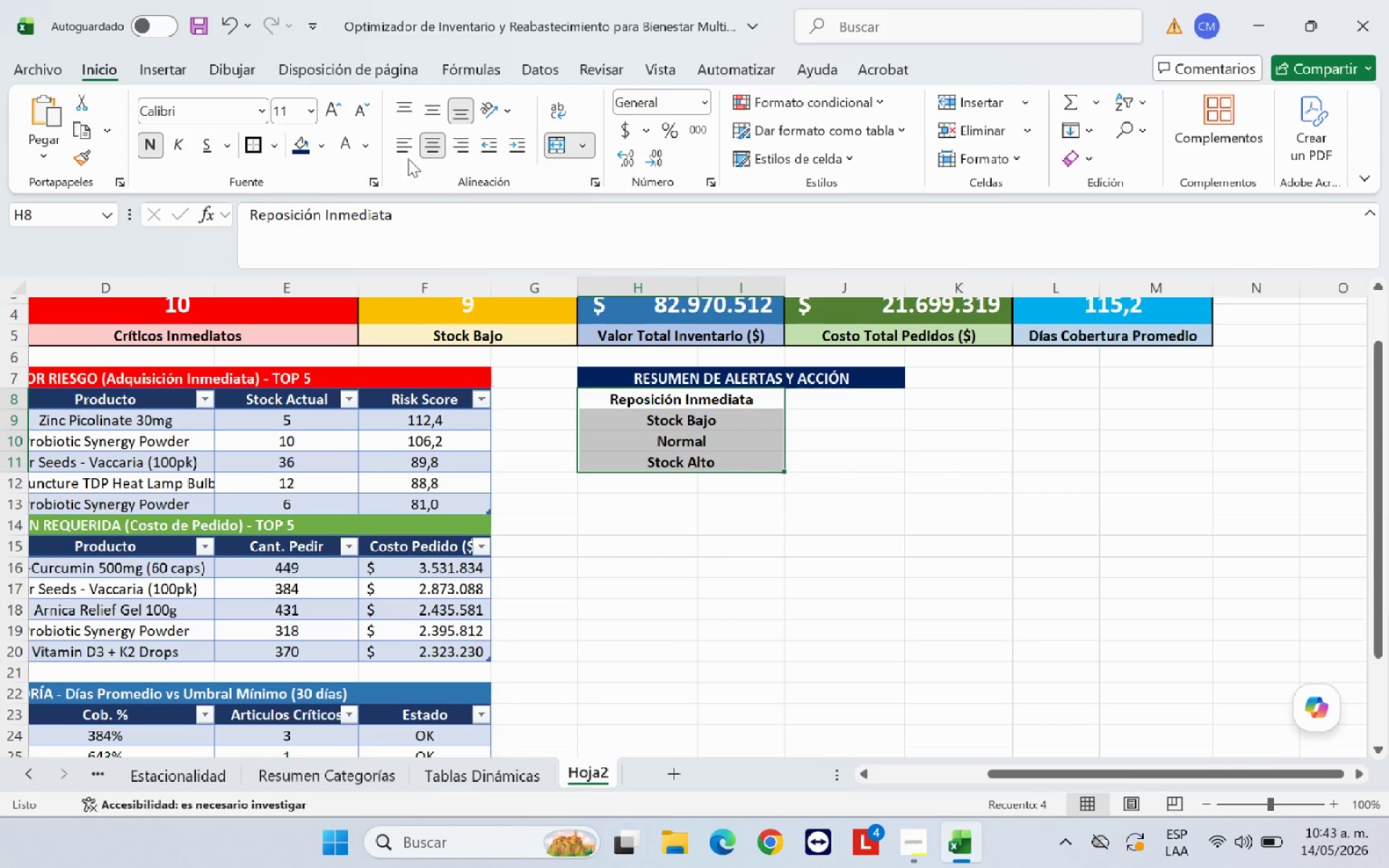 
left_click([404, 149])
 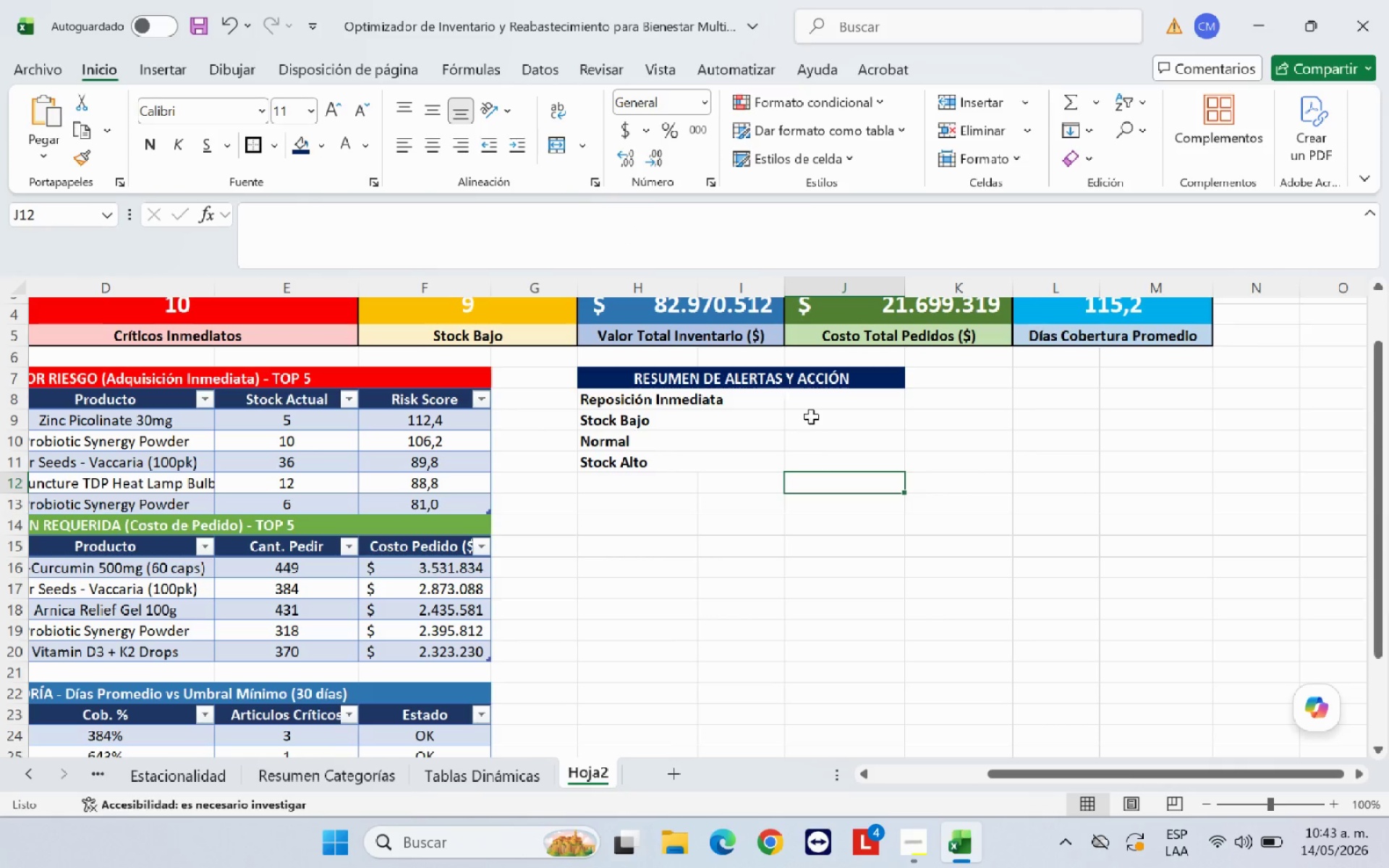 
left_click([817, 404])
 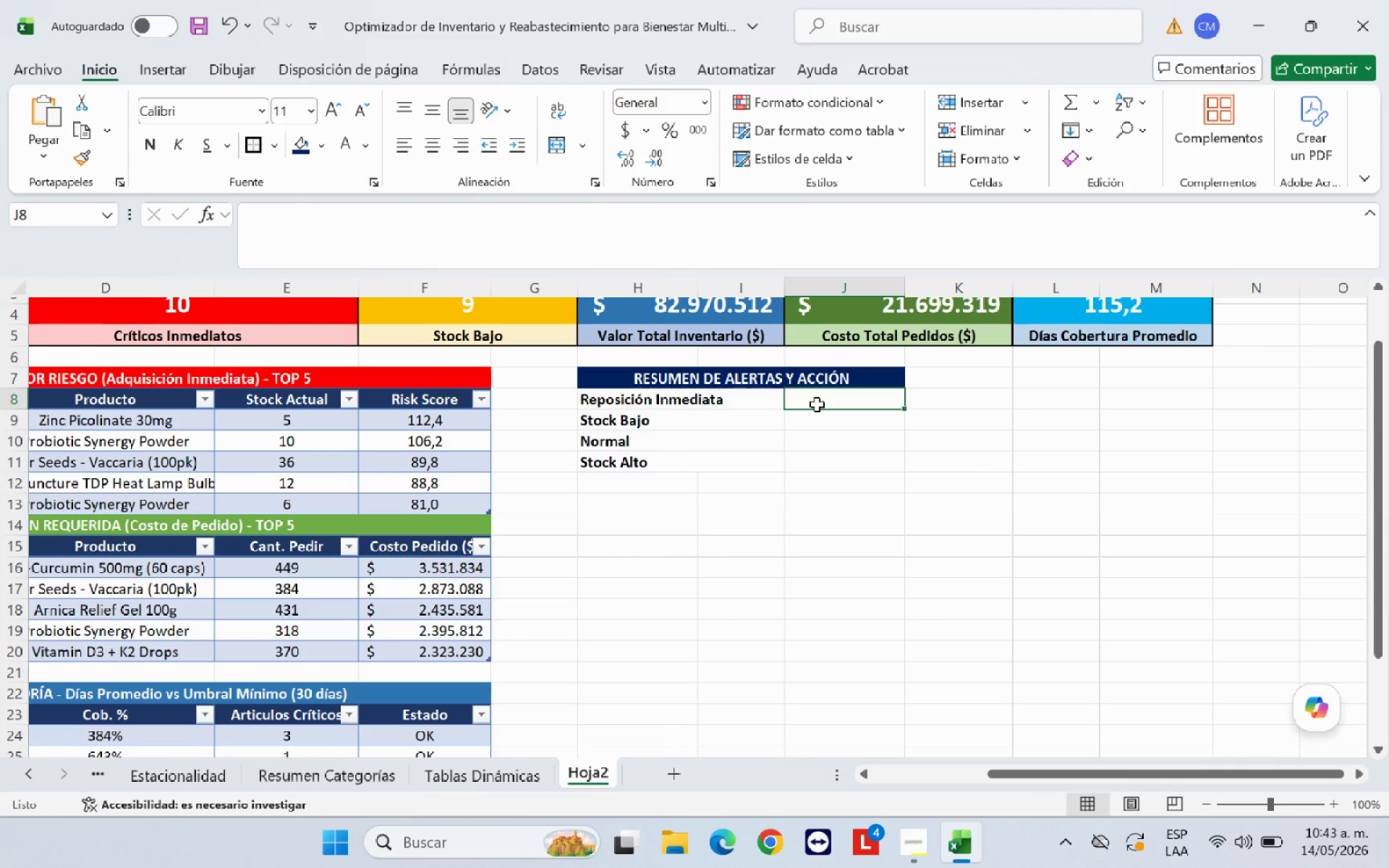 
wait(7.78)
 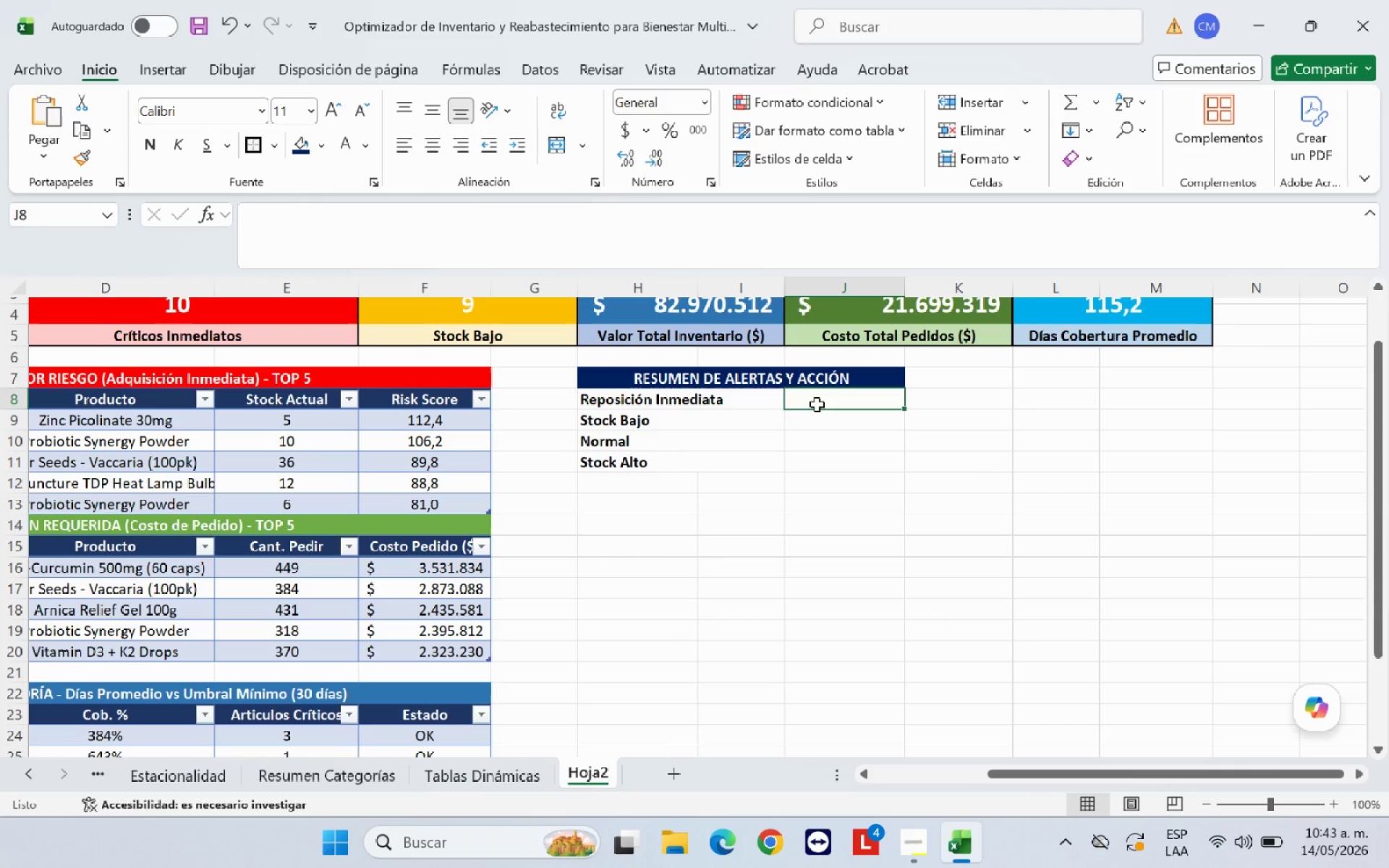 
type()contar)
key(Backspace)
key(Backspace)
key(Backspace)
key(Backspace)
key(Backspace)
key(Backspace)
type(CONTAR.SI*)
 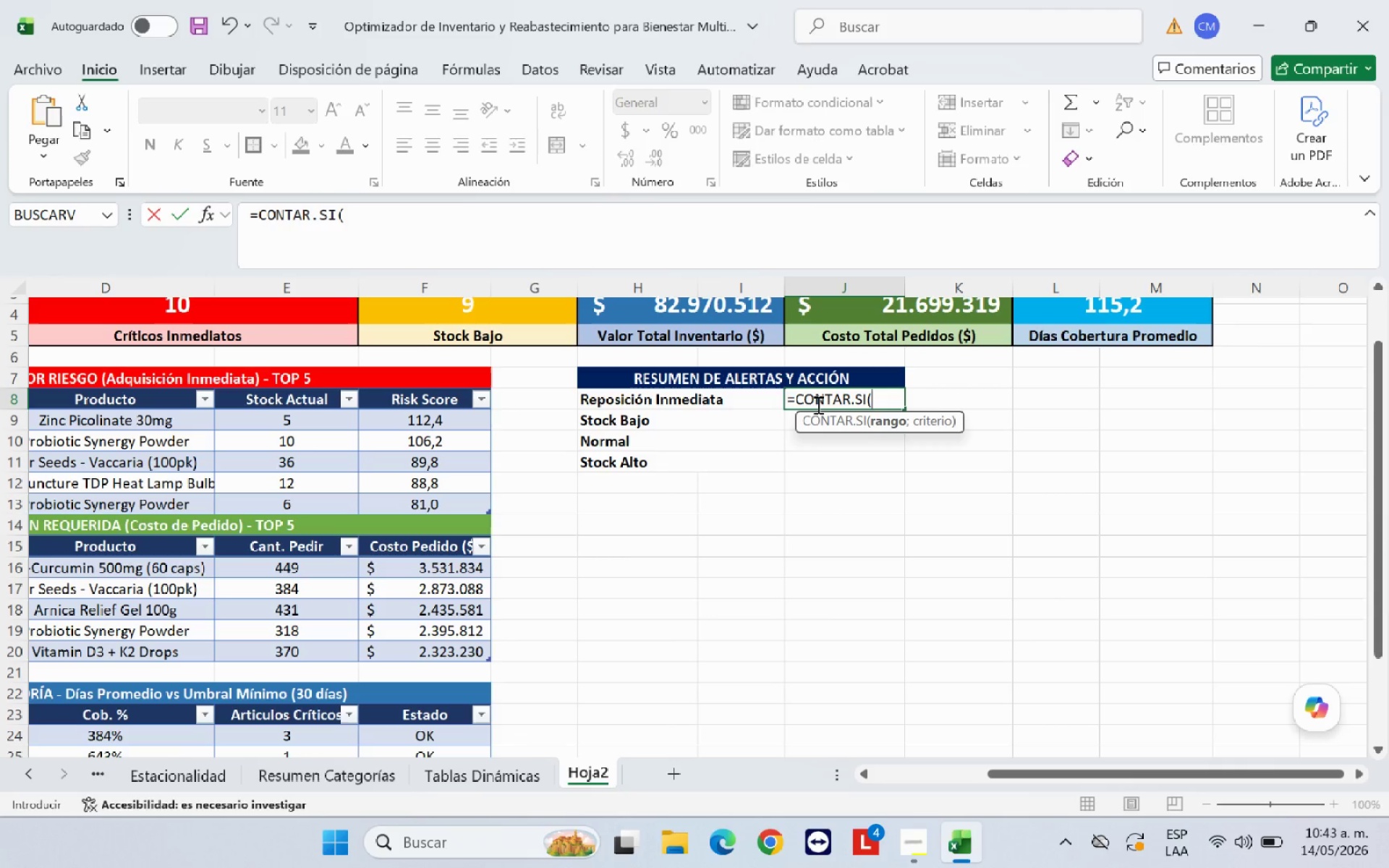 
left_click([97, 773])
 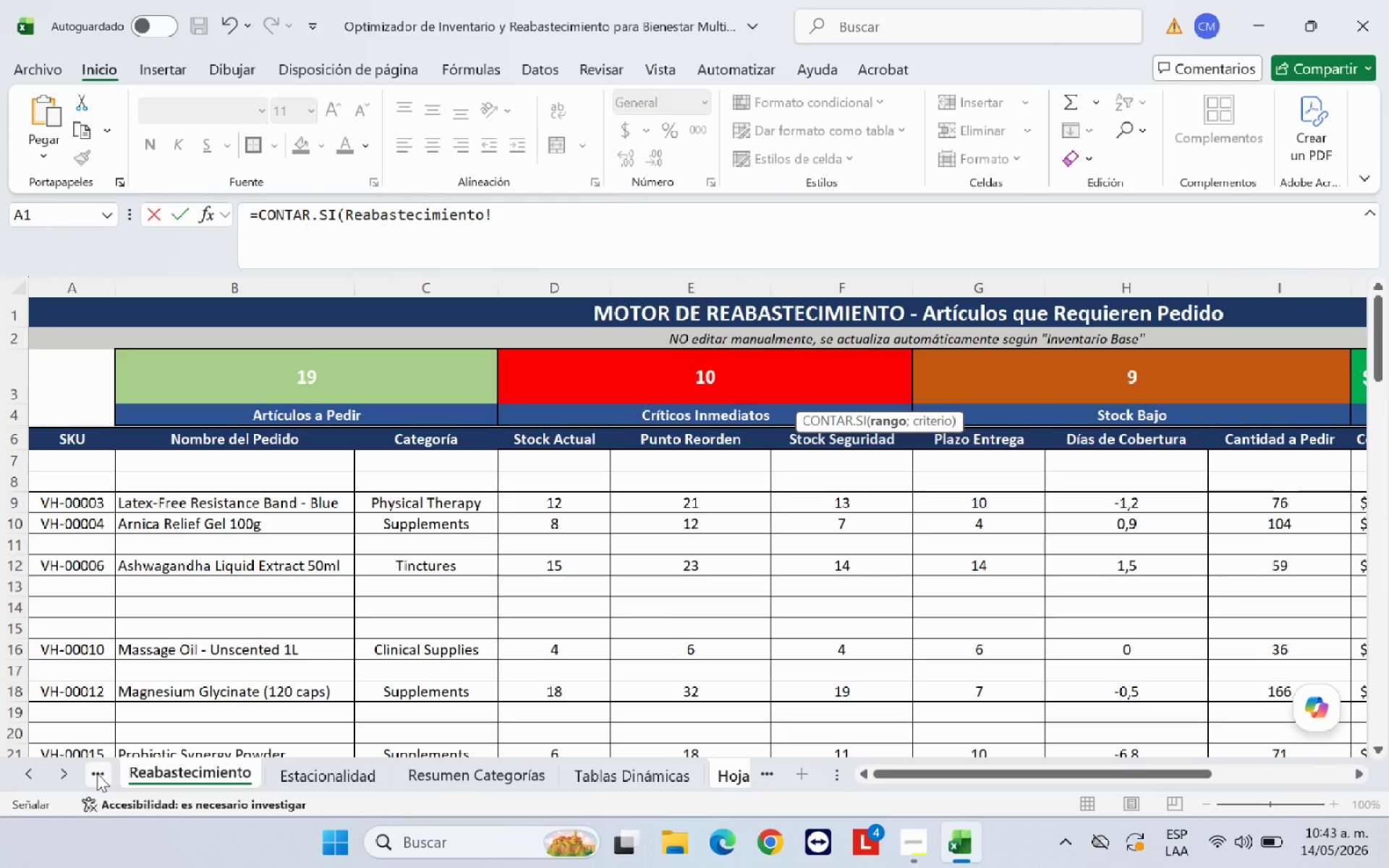 
left_click([97, 773])
 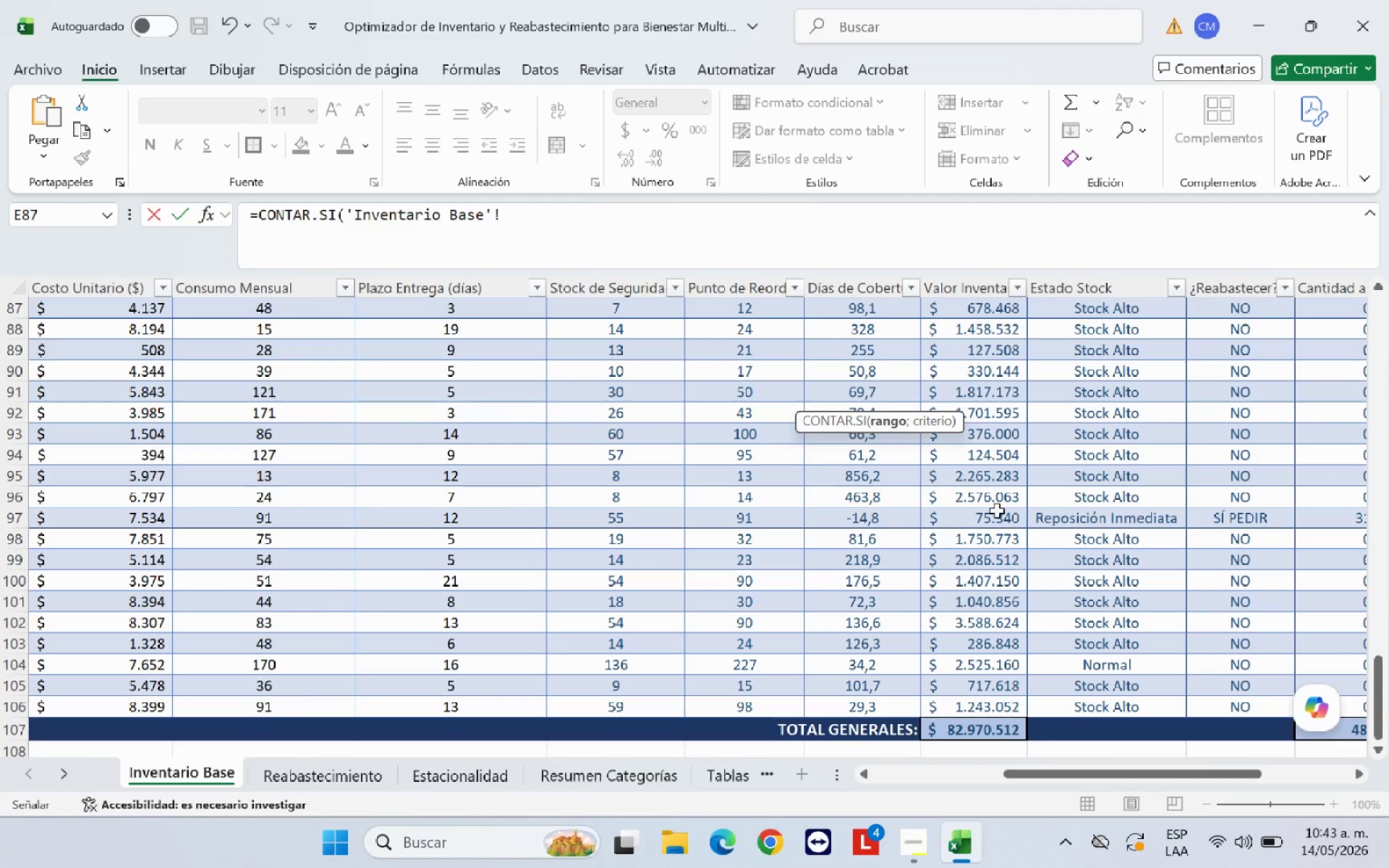 
scroll: coordinate [1134, 522], scroll_direction: up, amount: 32.0
 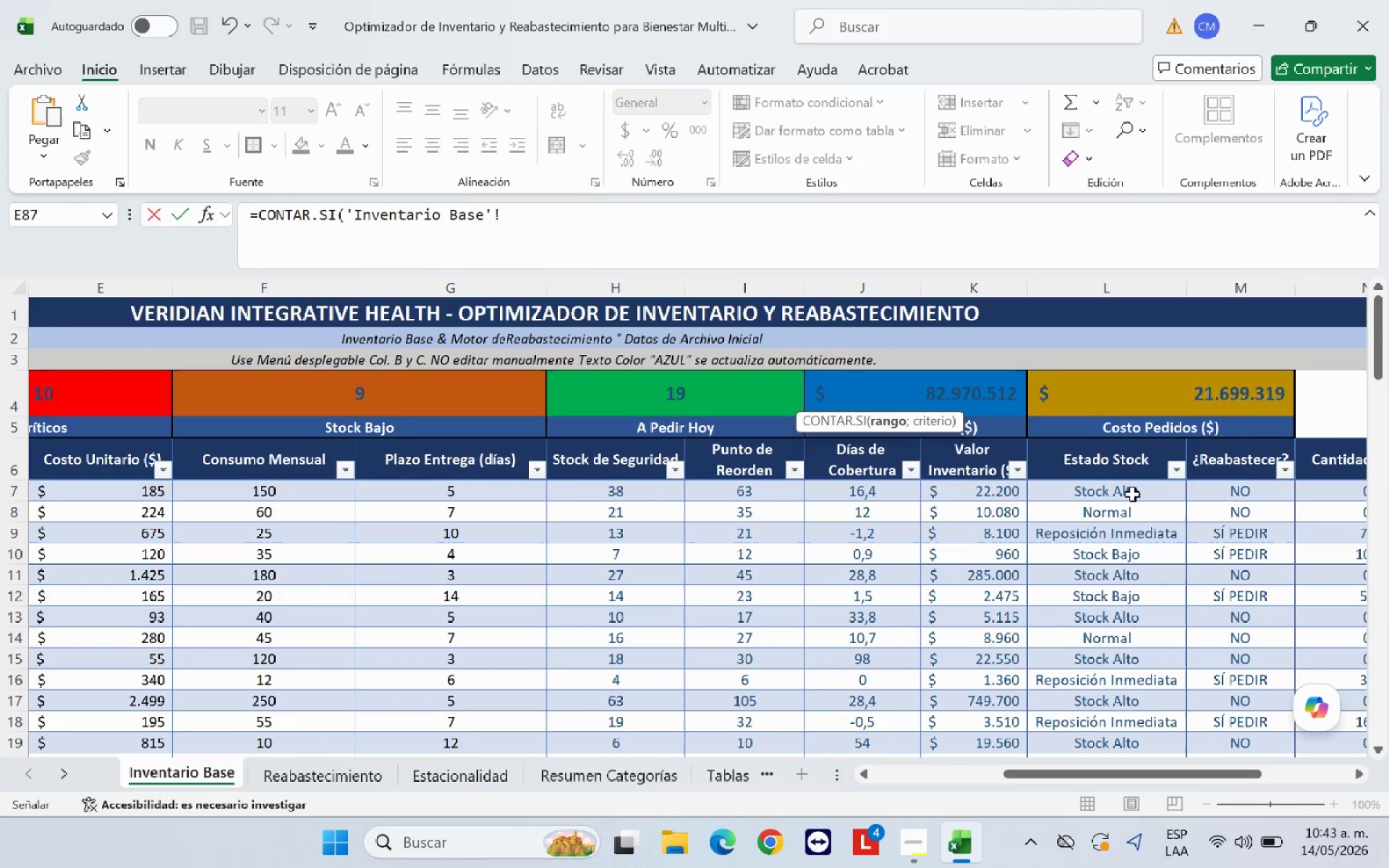 
left_click_drag(start_coordinate=[1132, 494], to_coordinate=[1135, 691])
 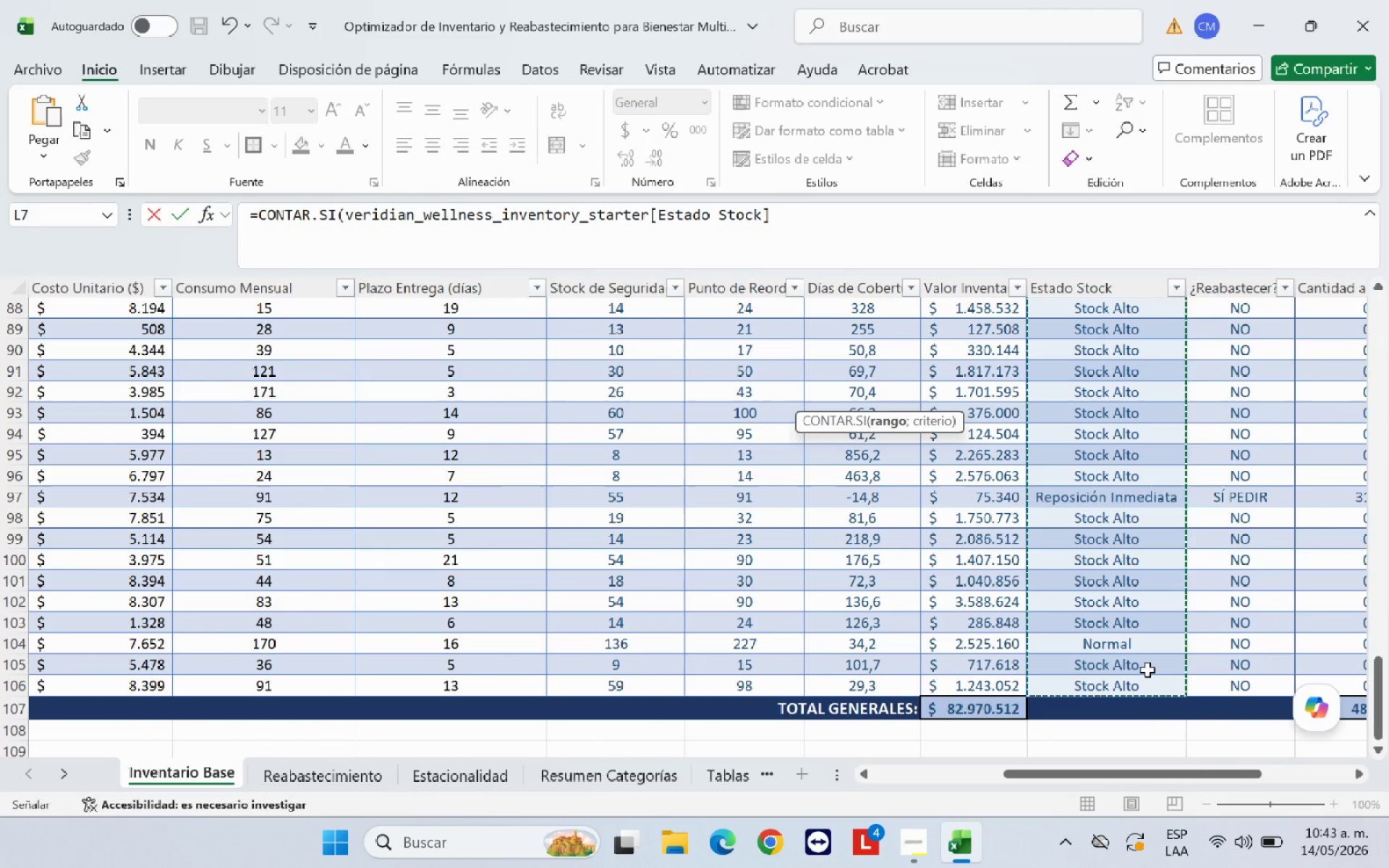 
type(<@Reposici;on Inmediata@()
 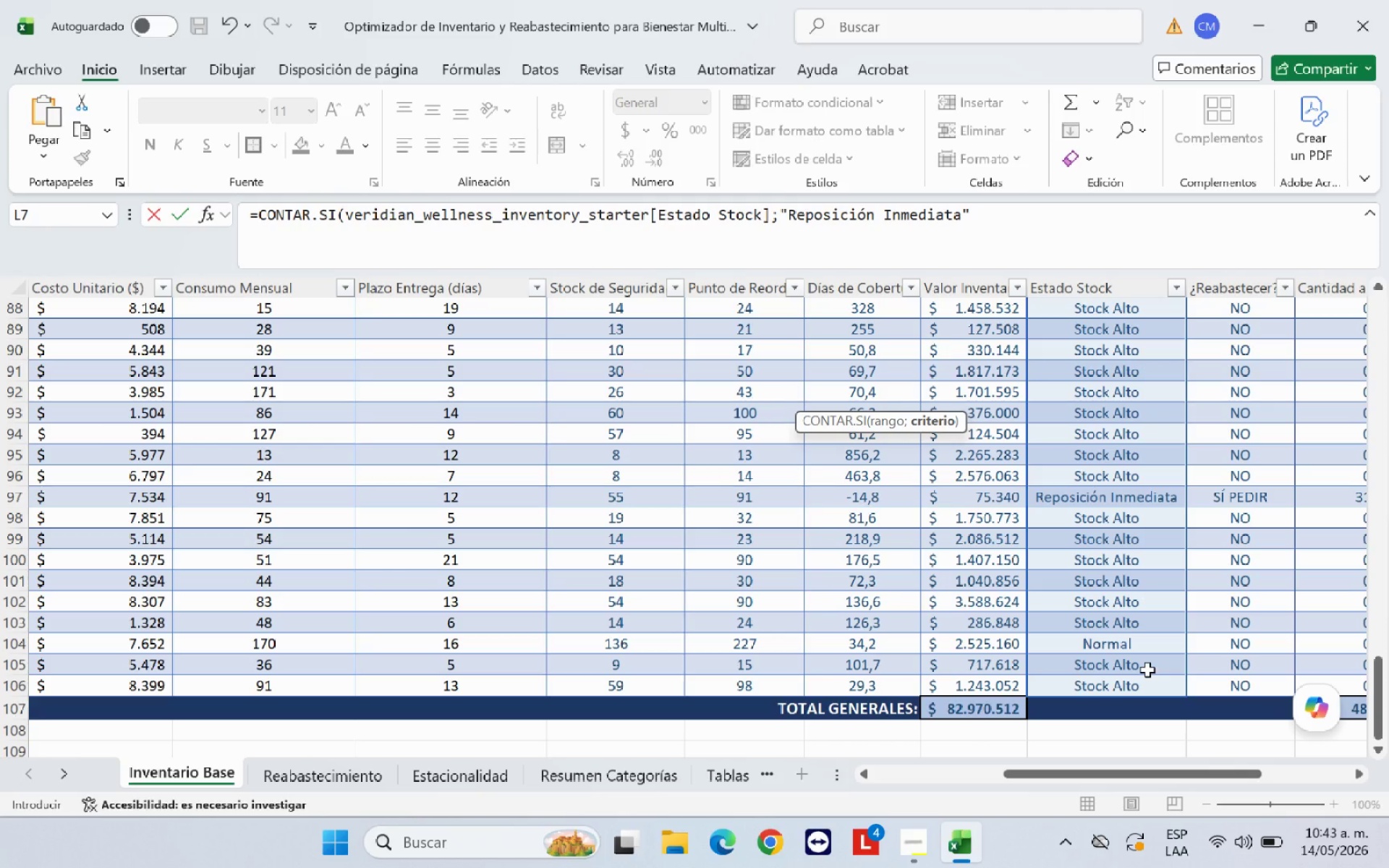 
key(Enter)
 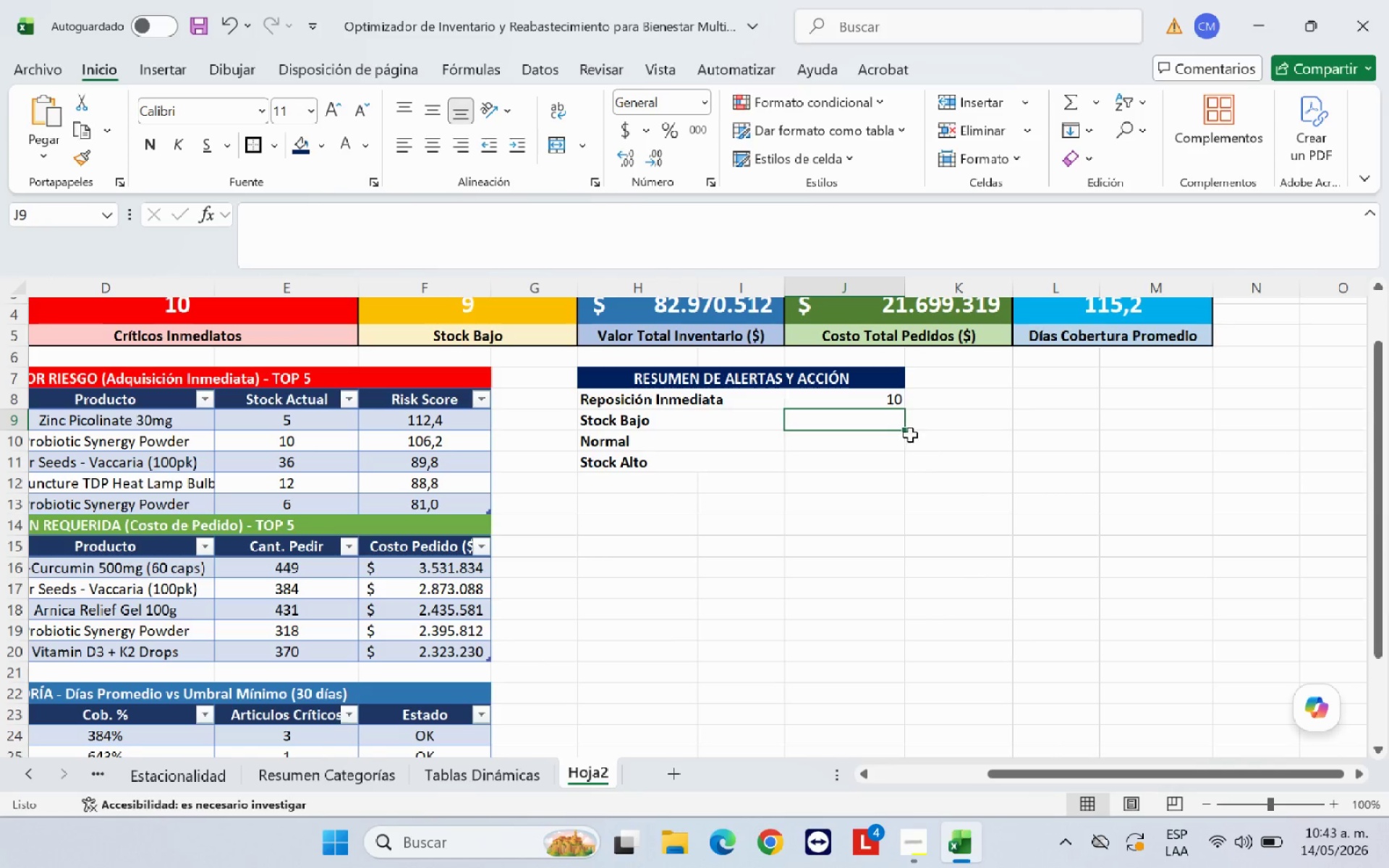 
left_click_drag(start_coordinate=[893, 402], to_coordinate=[885, 454])
 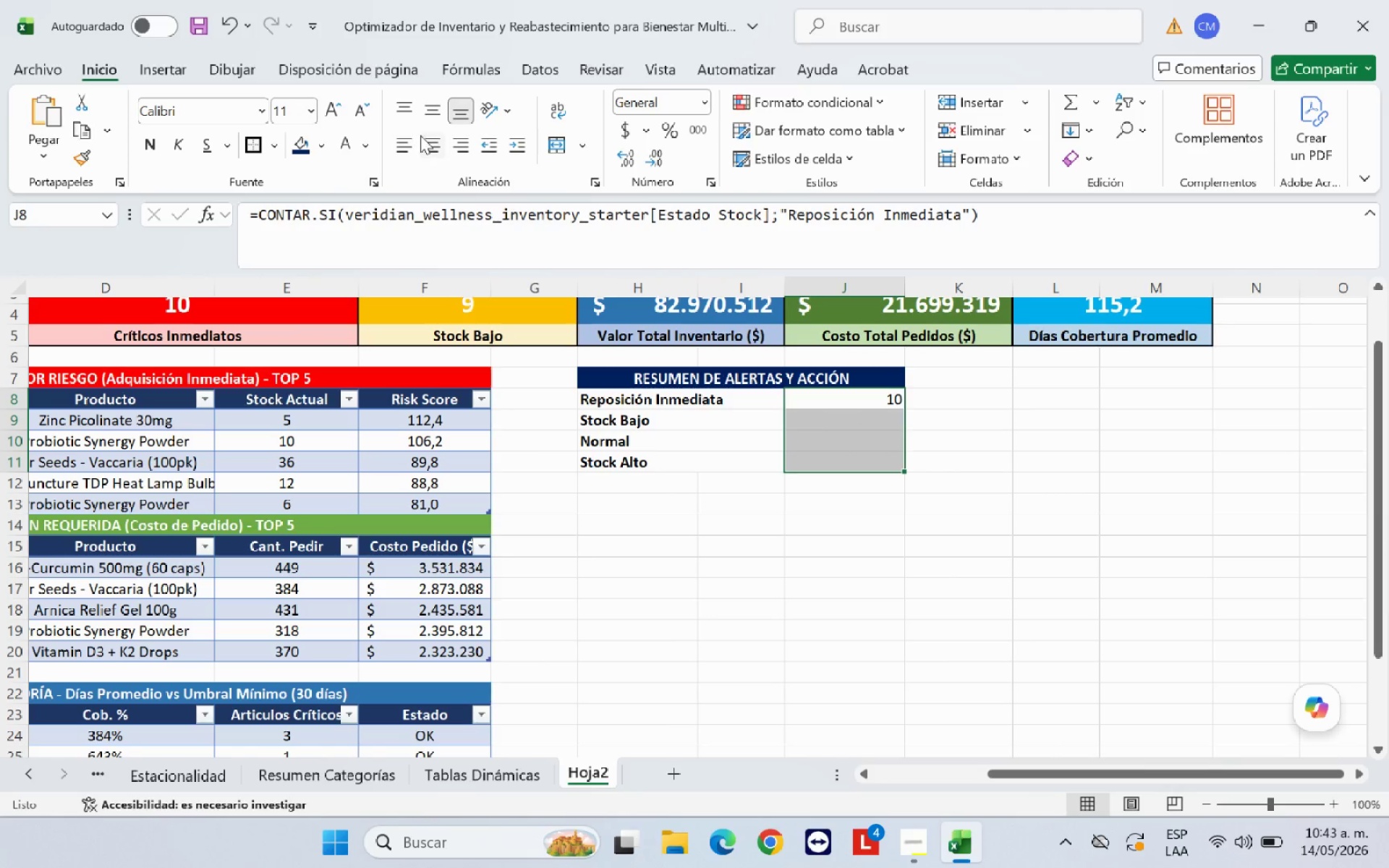 
left_click([430, 144])
 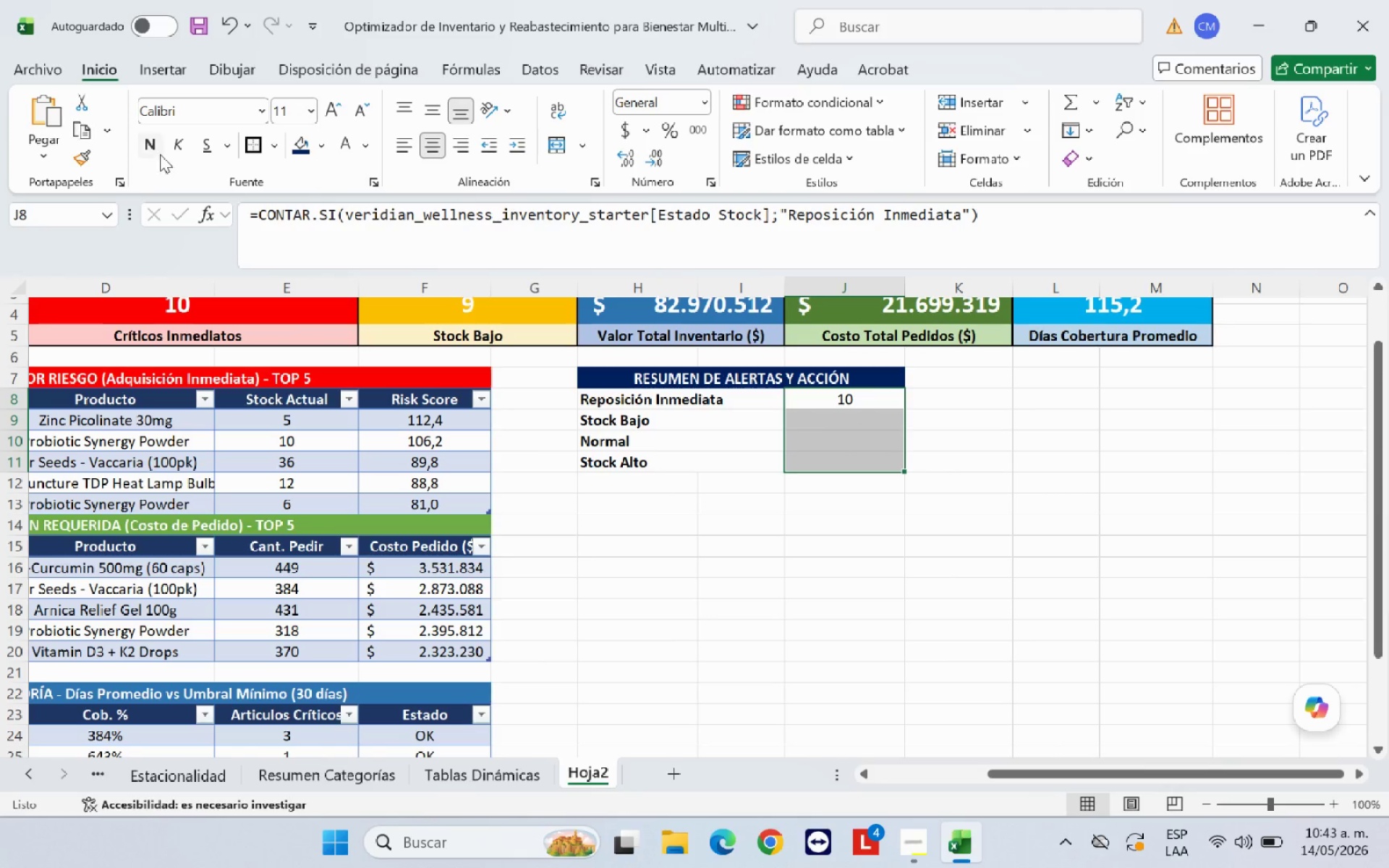 
left_click([153, 153])
 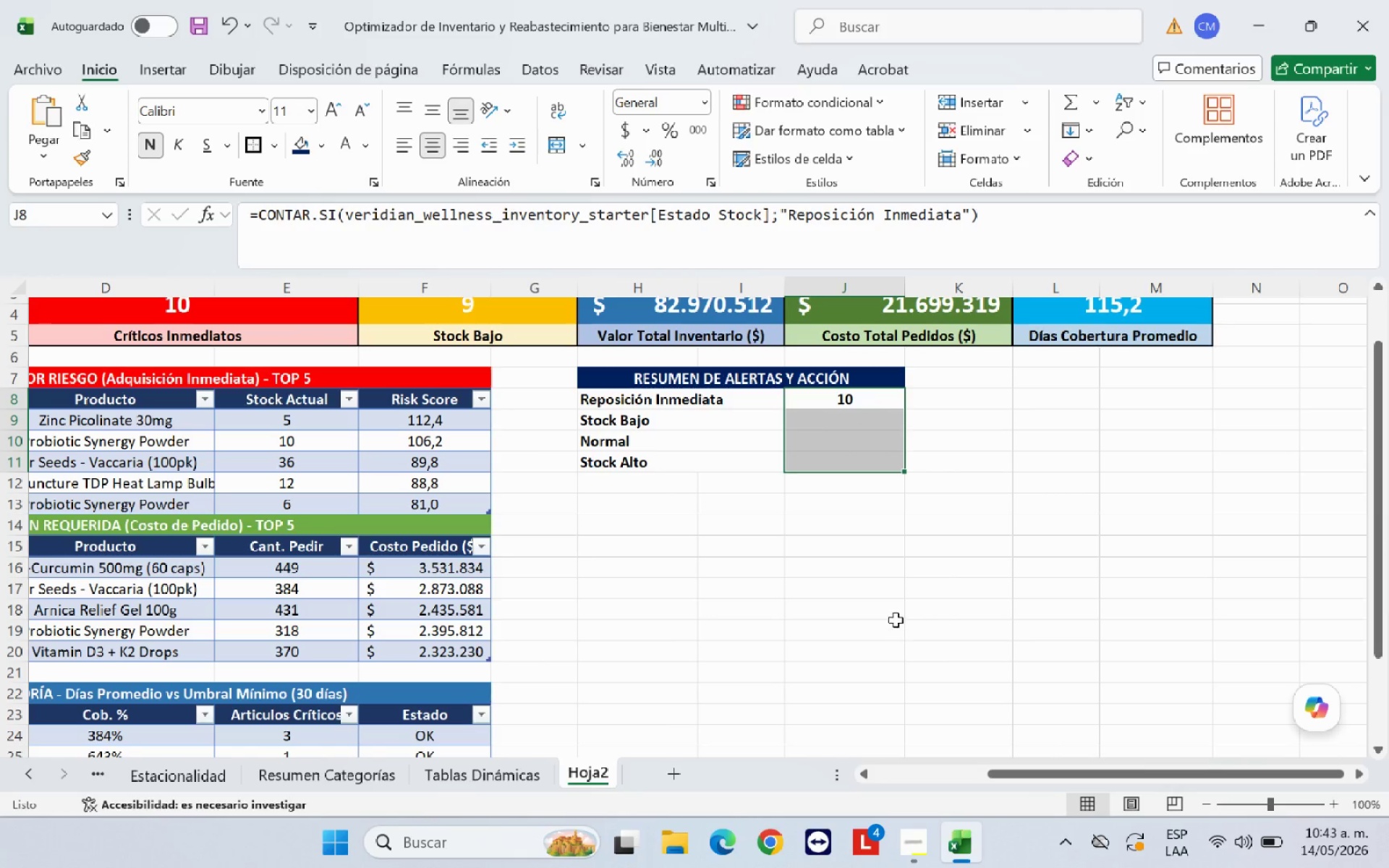 
left_click([898, 601])
 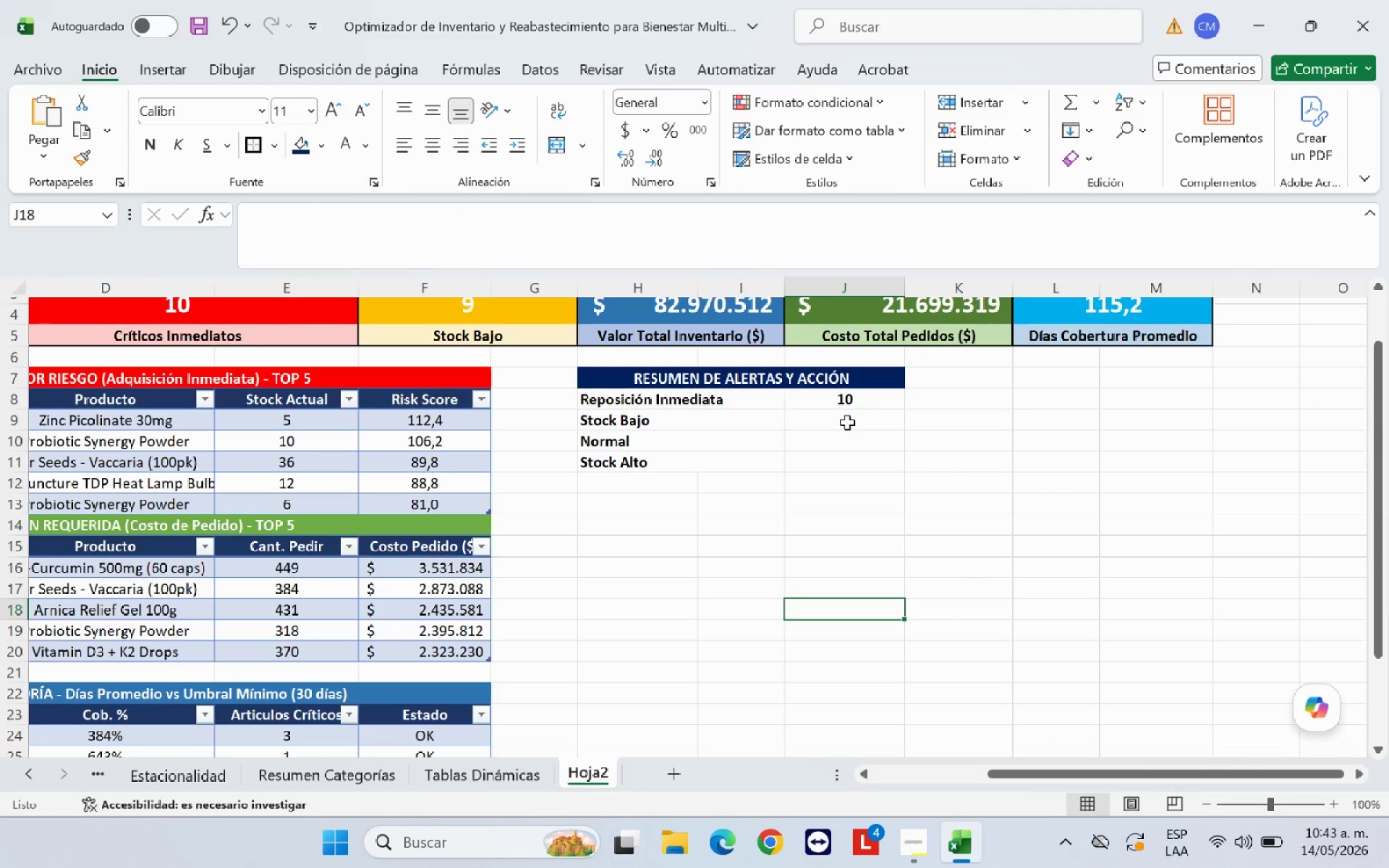 
left_click([850, 420])
 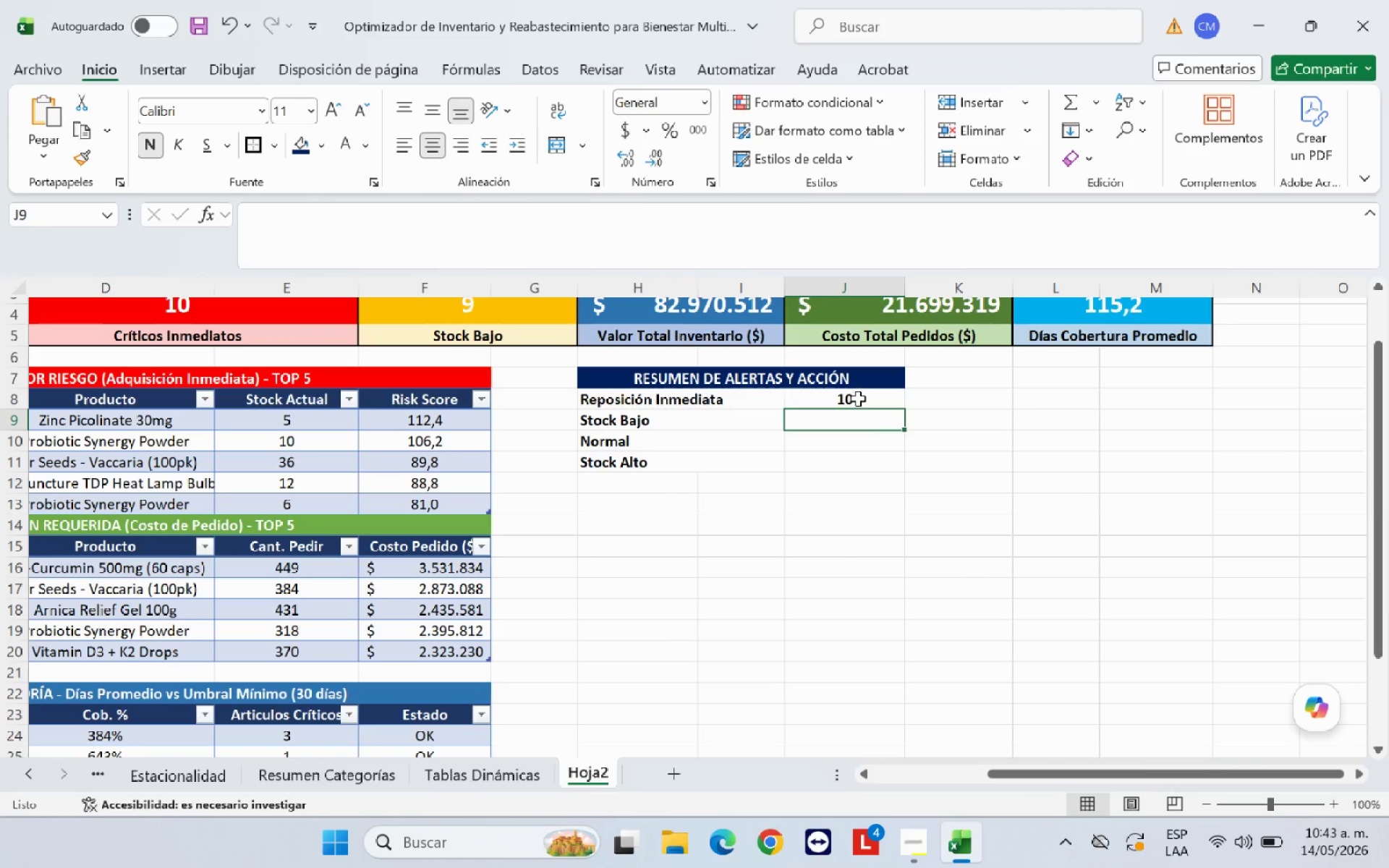 
left_click([858, 398])
 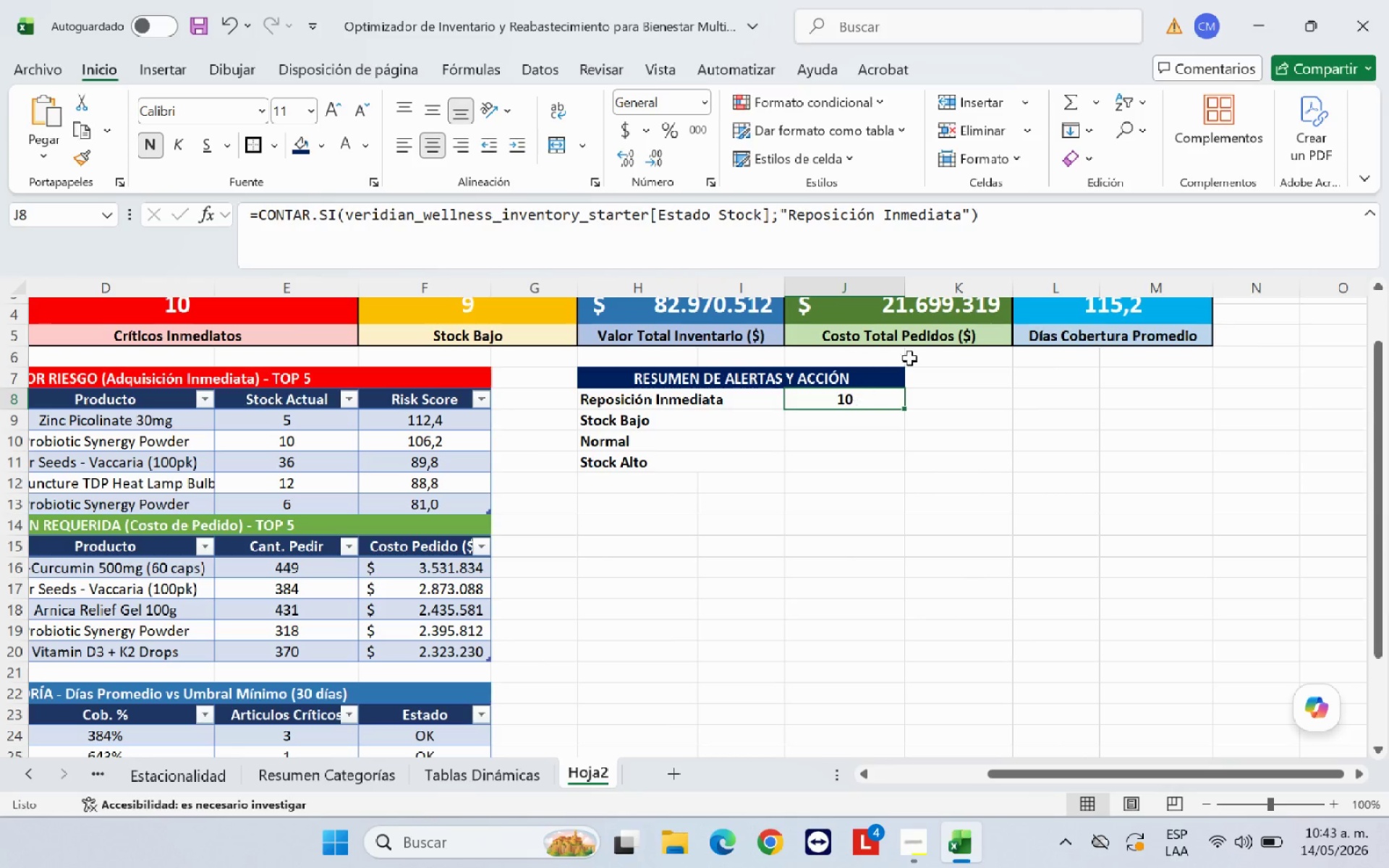 
left_click_drag(start_coordinate=[987, 223], to_coordinate=[245, 229])
 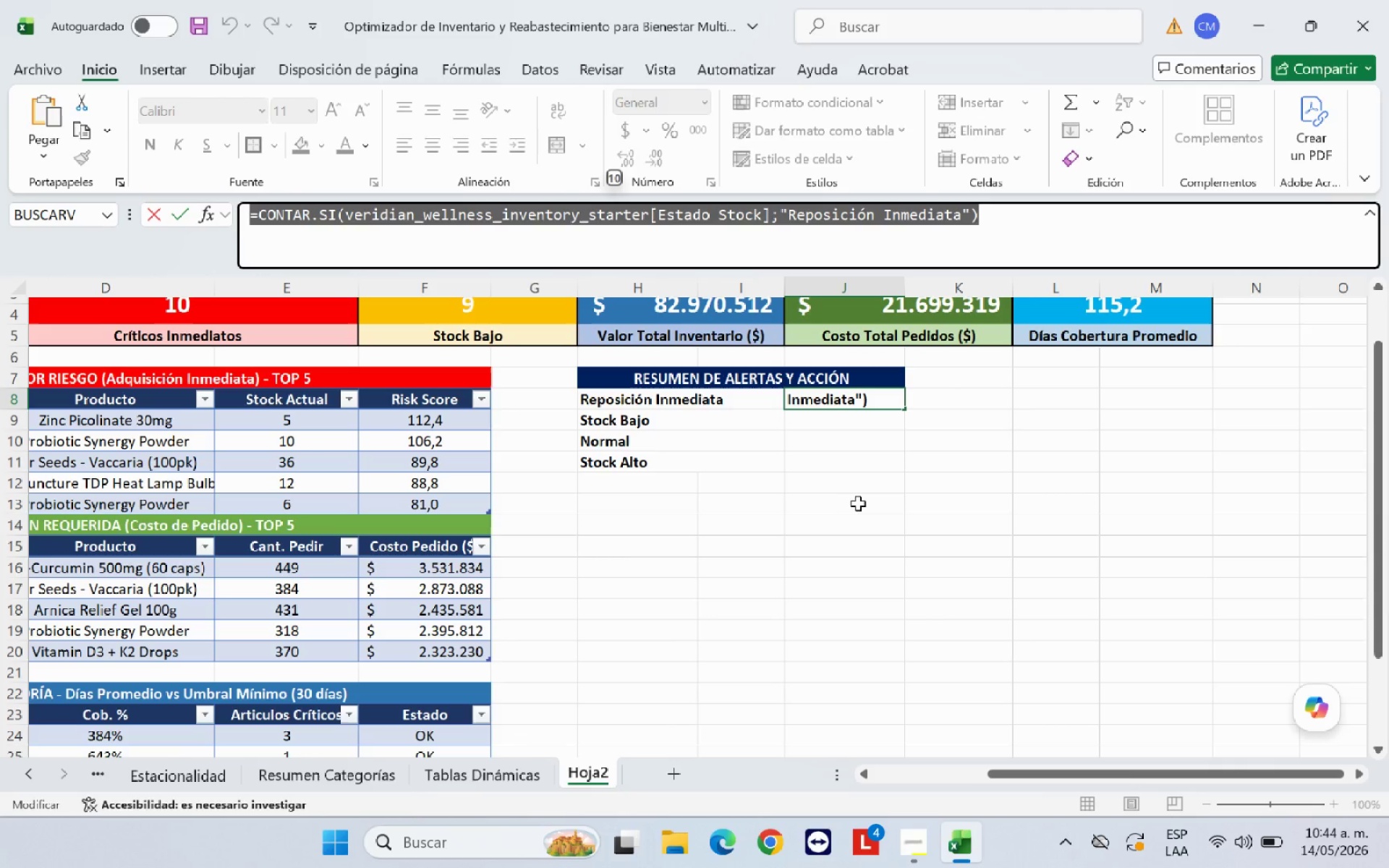 
key(Enter)
 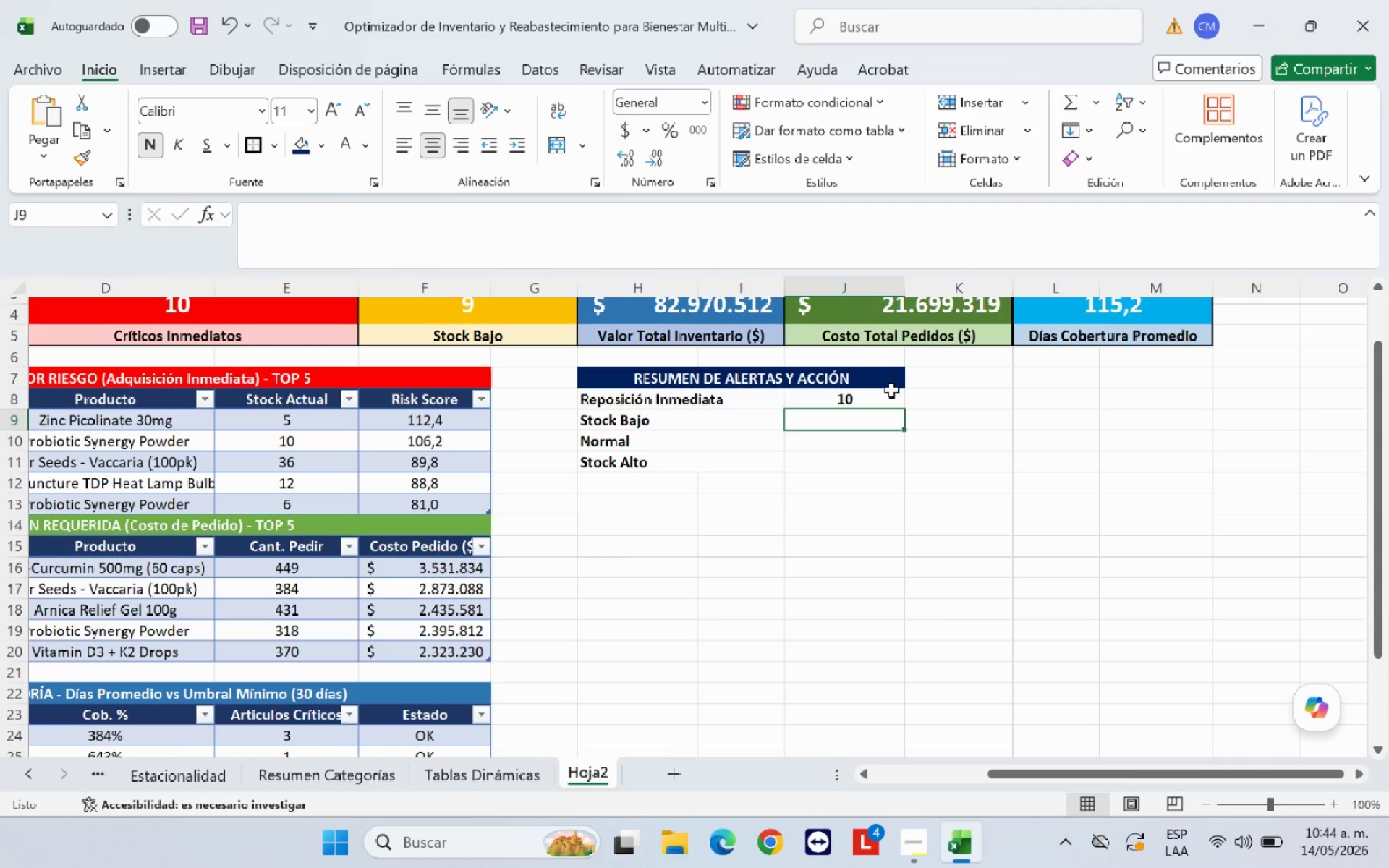 
left_click([891, 396])
 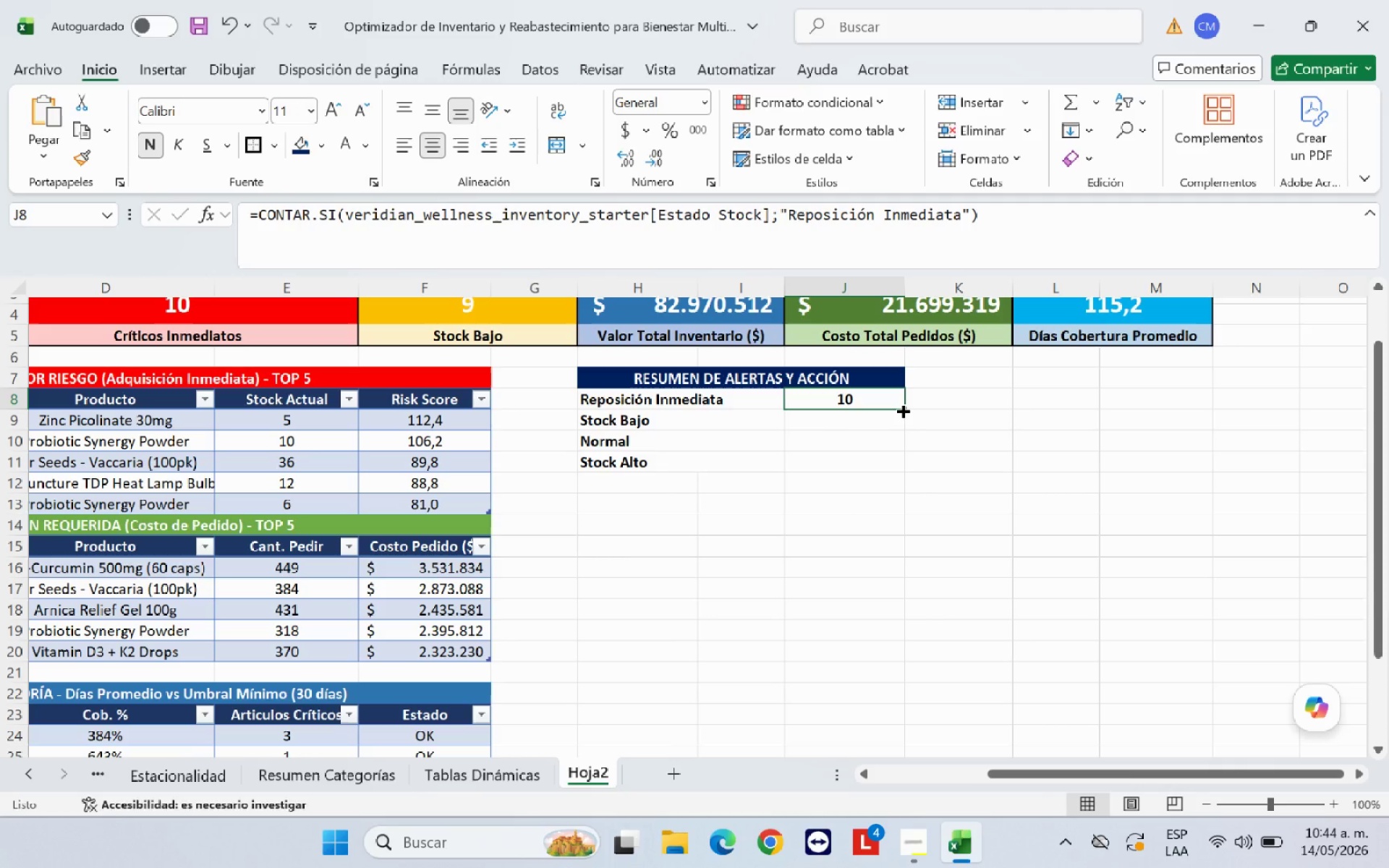 
left_click_drag(start_coordinate=[901, 409], to_coordinate=[900, 466])
 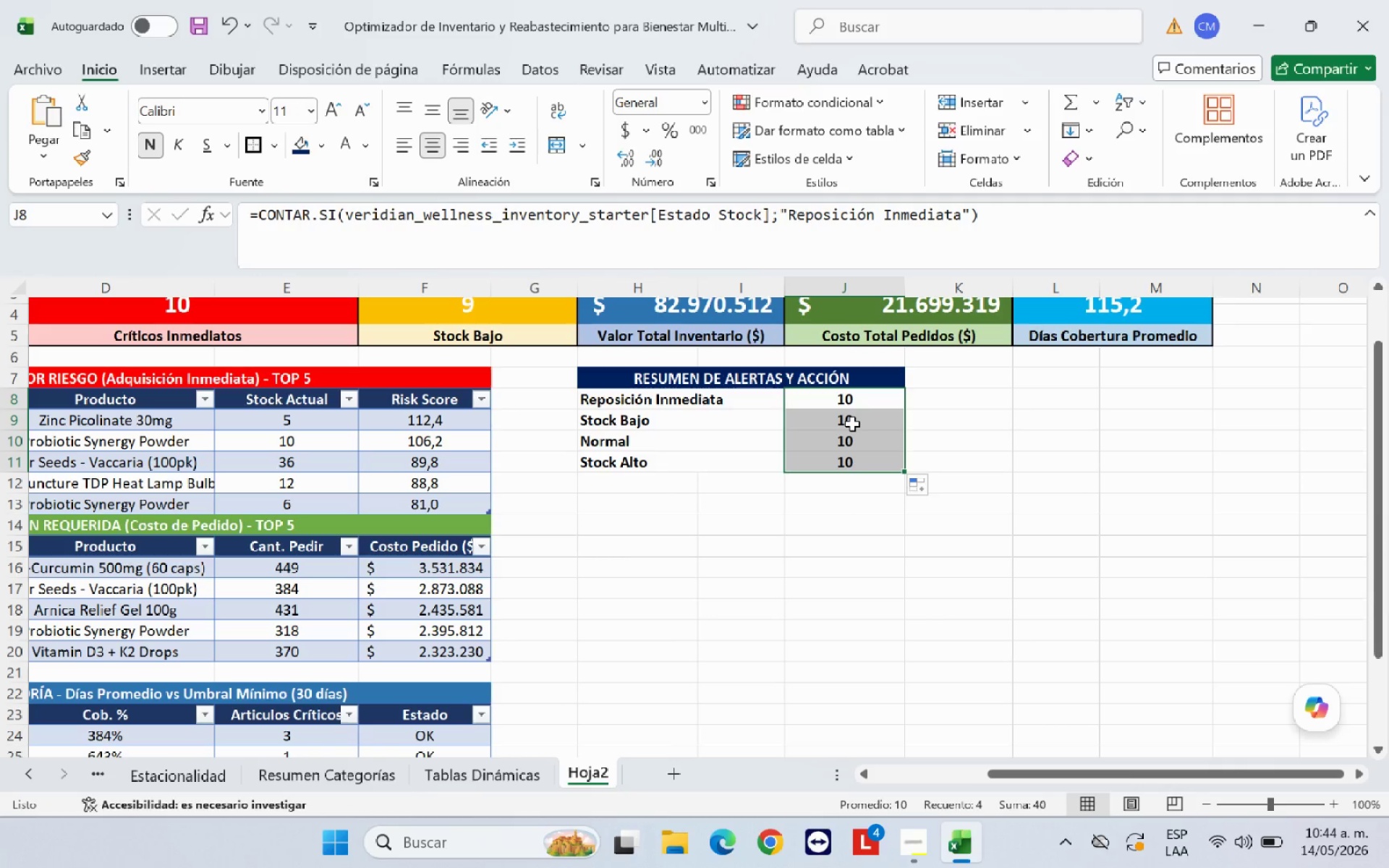 
left_click([852, 424])
 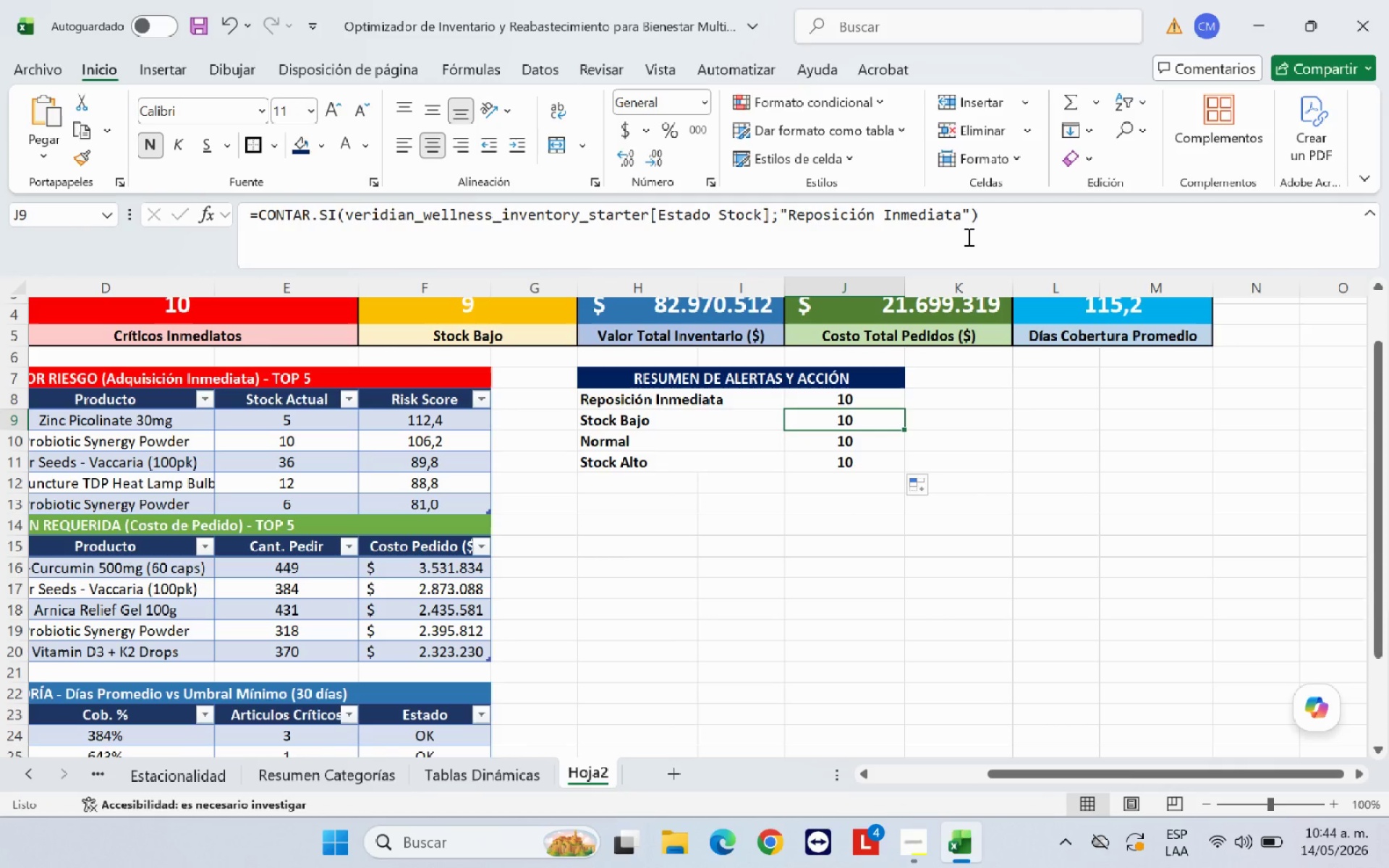 
left_click_drag(start_coordinate=[963, 222], to_coordinate=[791, 241])
 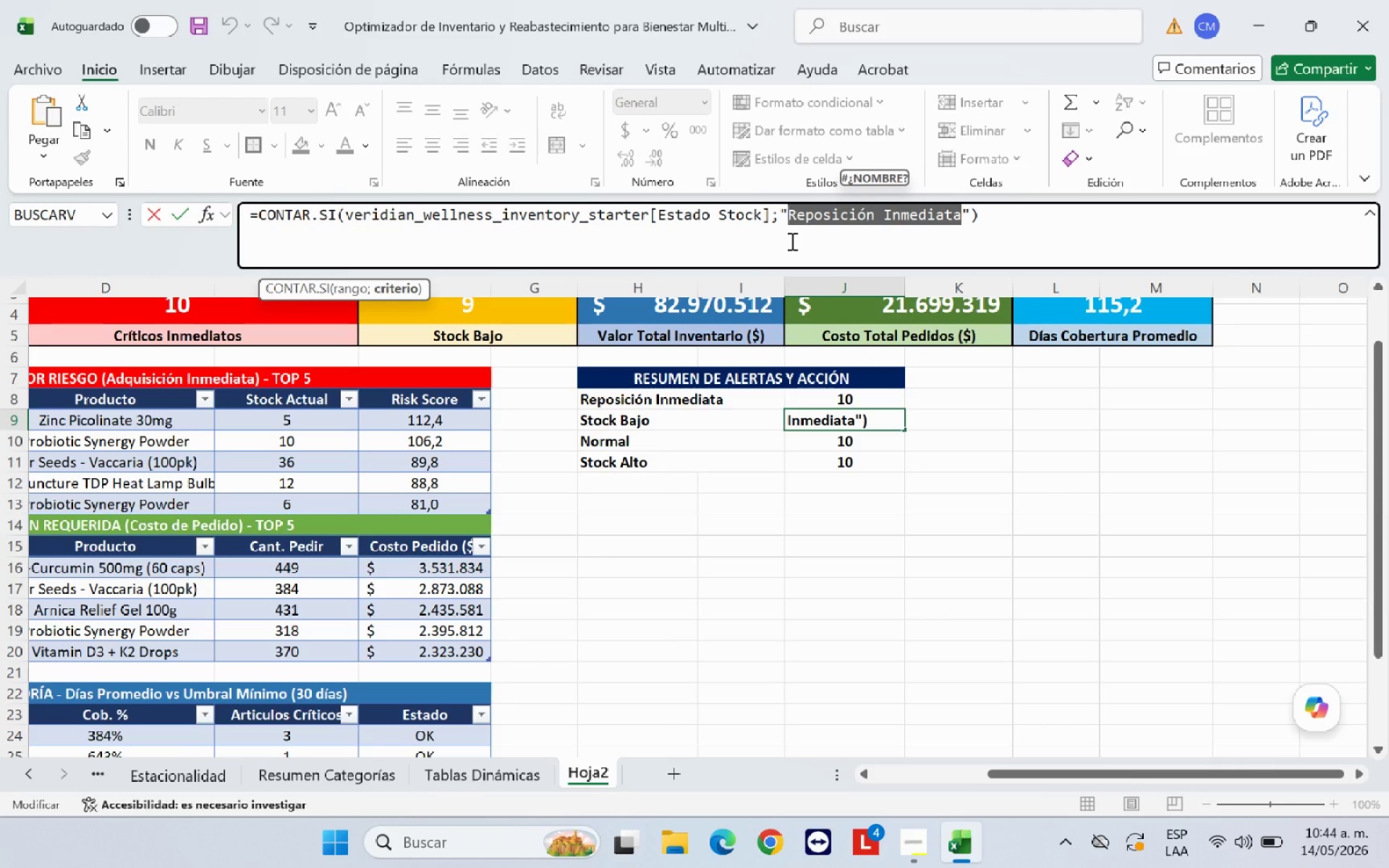 
type(Stock Bajo)
 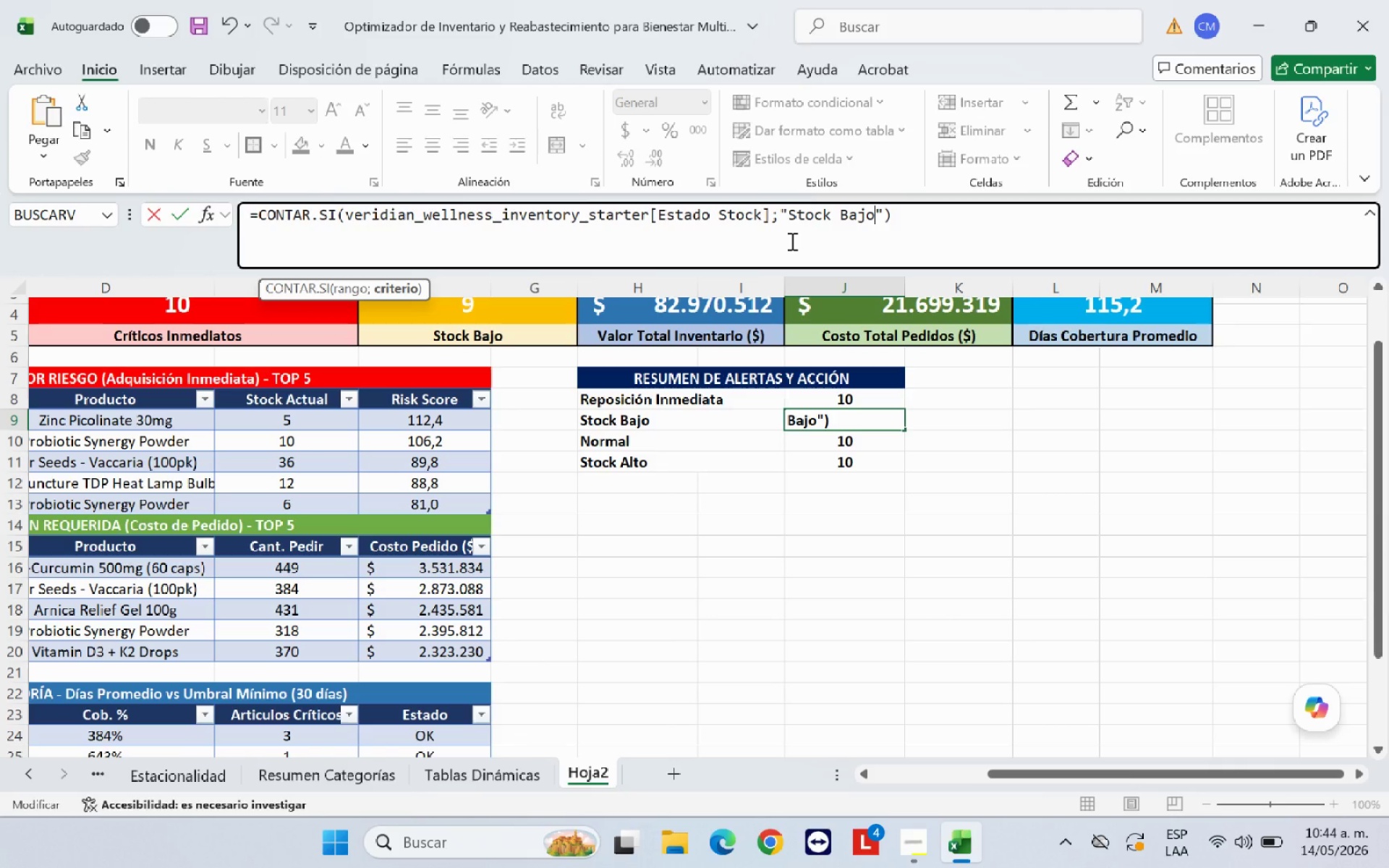 
key(Enter)
 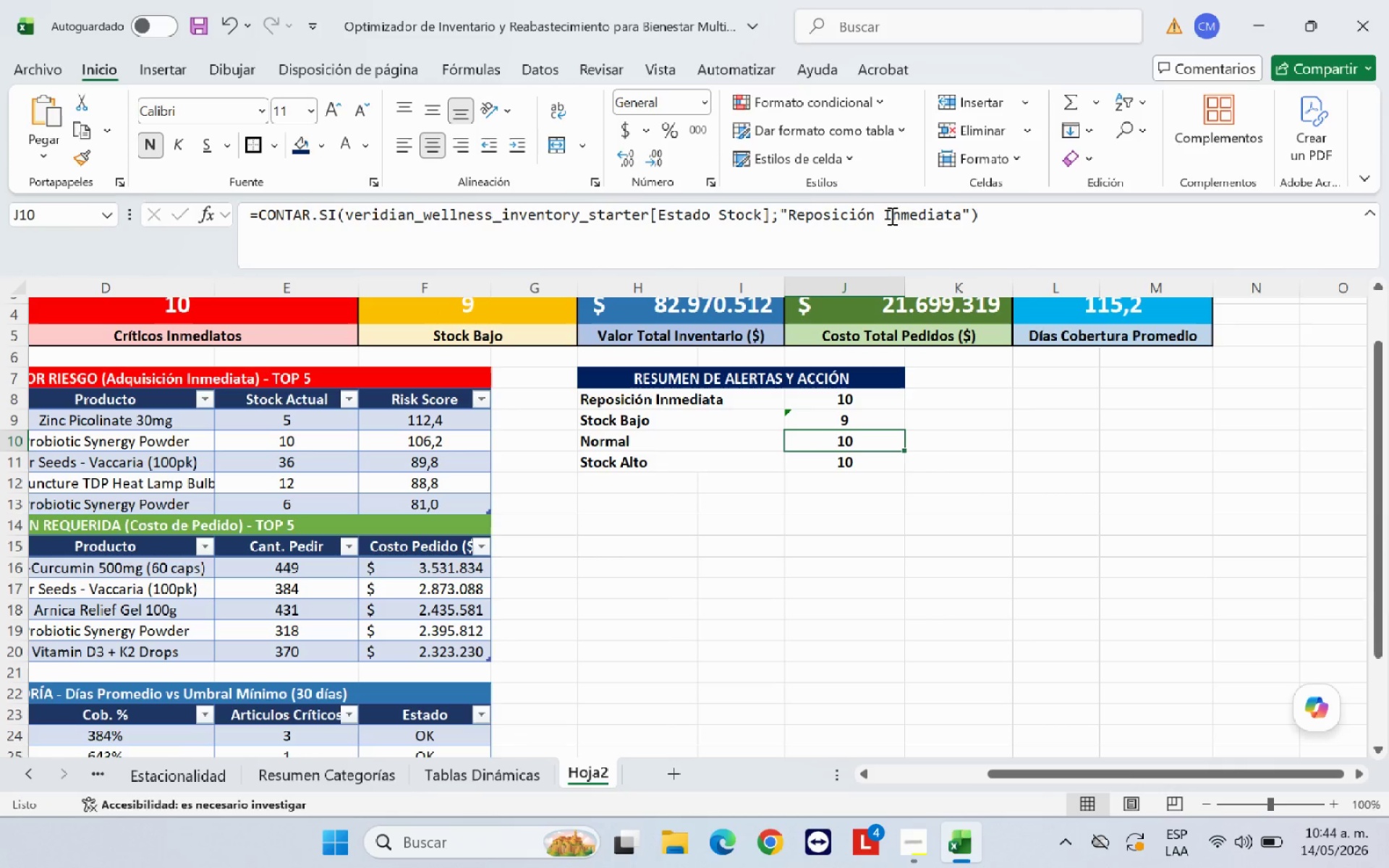 
left_click_drag(start_coordinate=[960, 213], to_coordinate=[790, 214])
 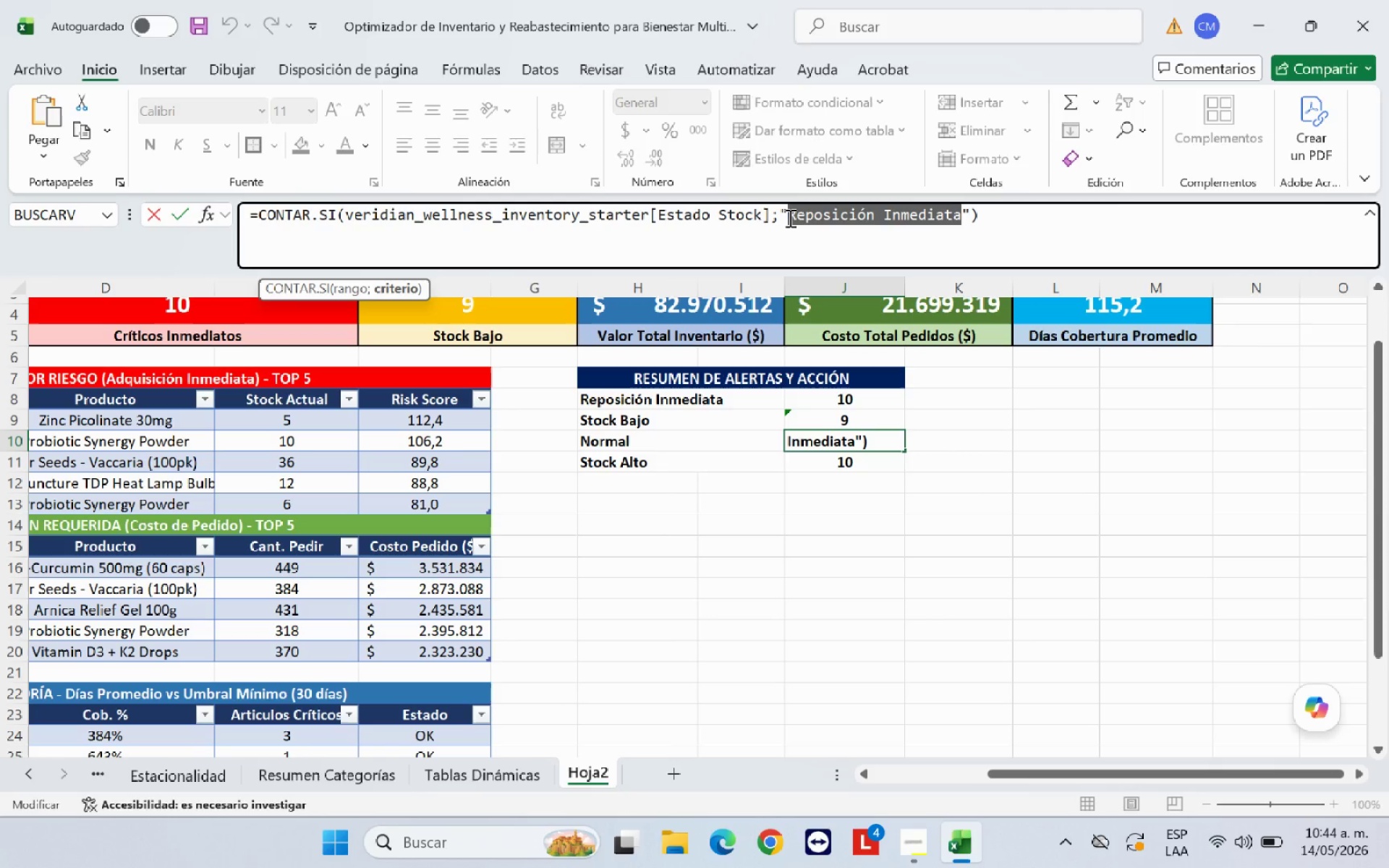 
type(Normal)
 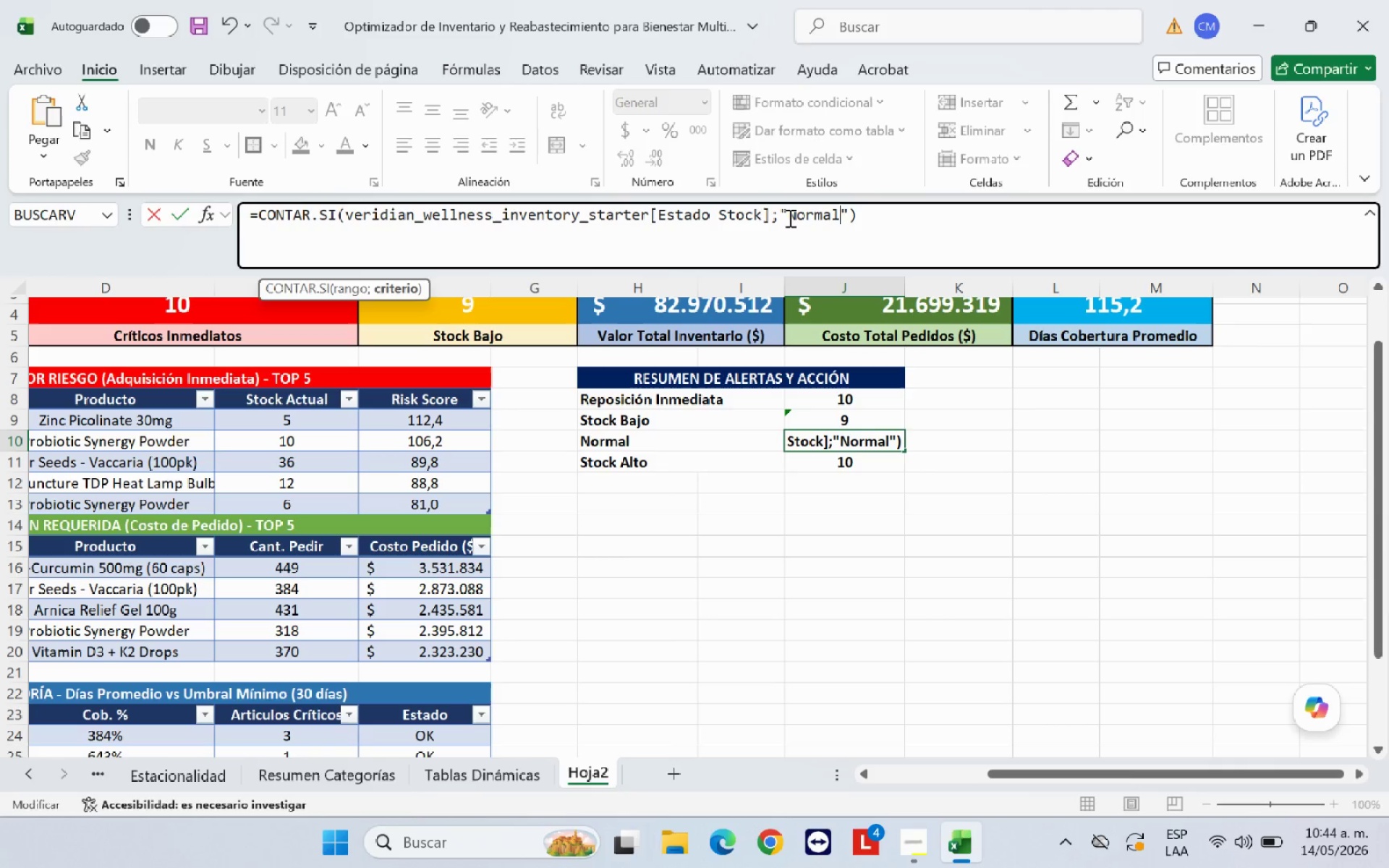 
key(Enter)
 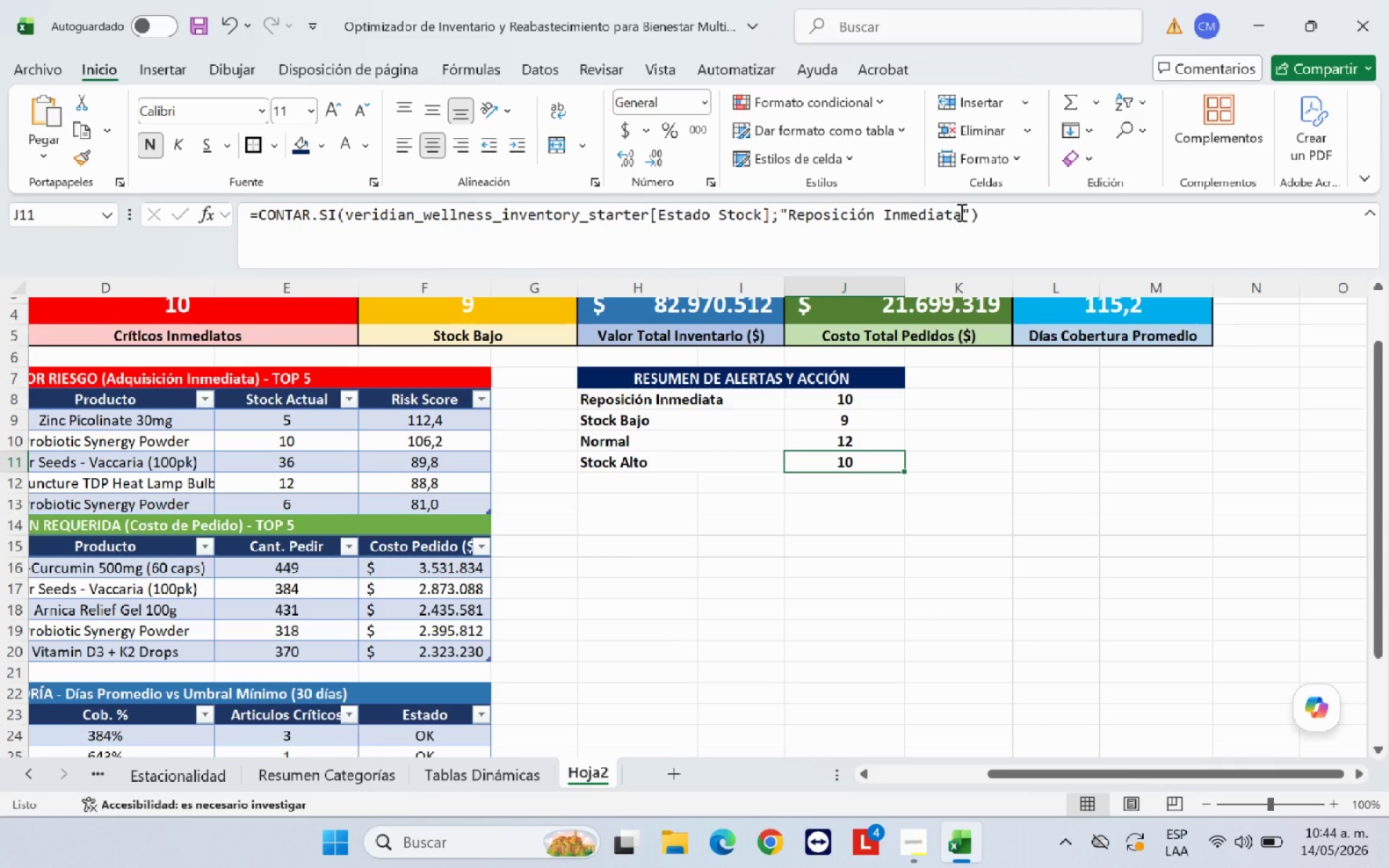 
left_click_drag(start_coordinate=[960, 216], to_coordinate=[791, 217])
 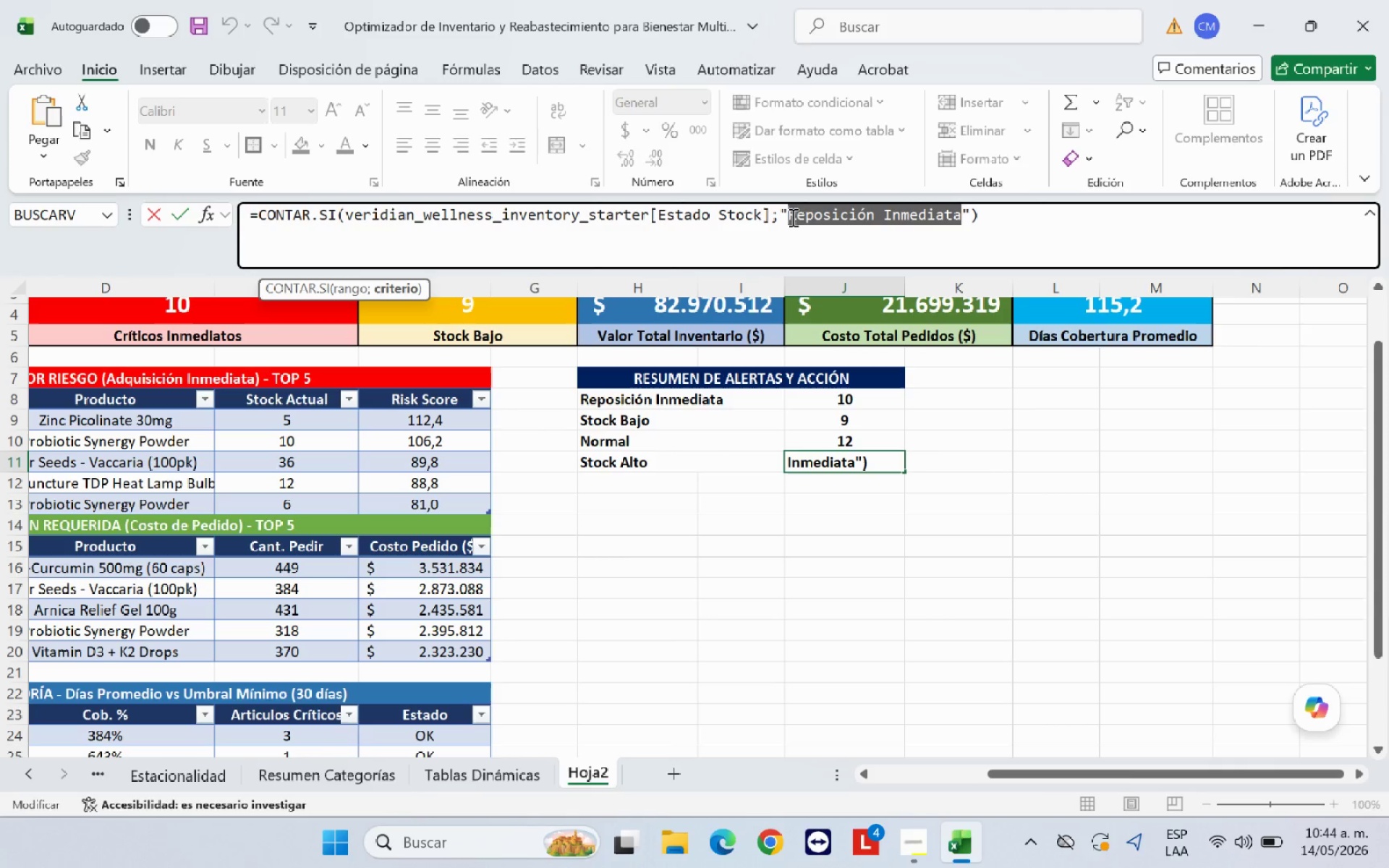 
type(Stock Alto)
 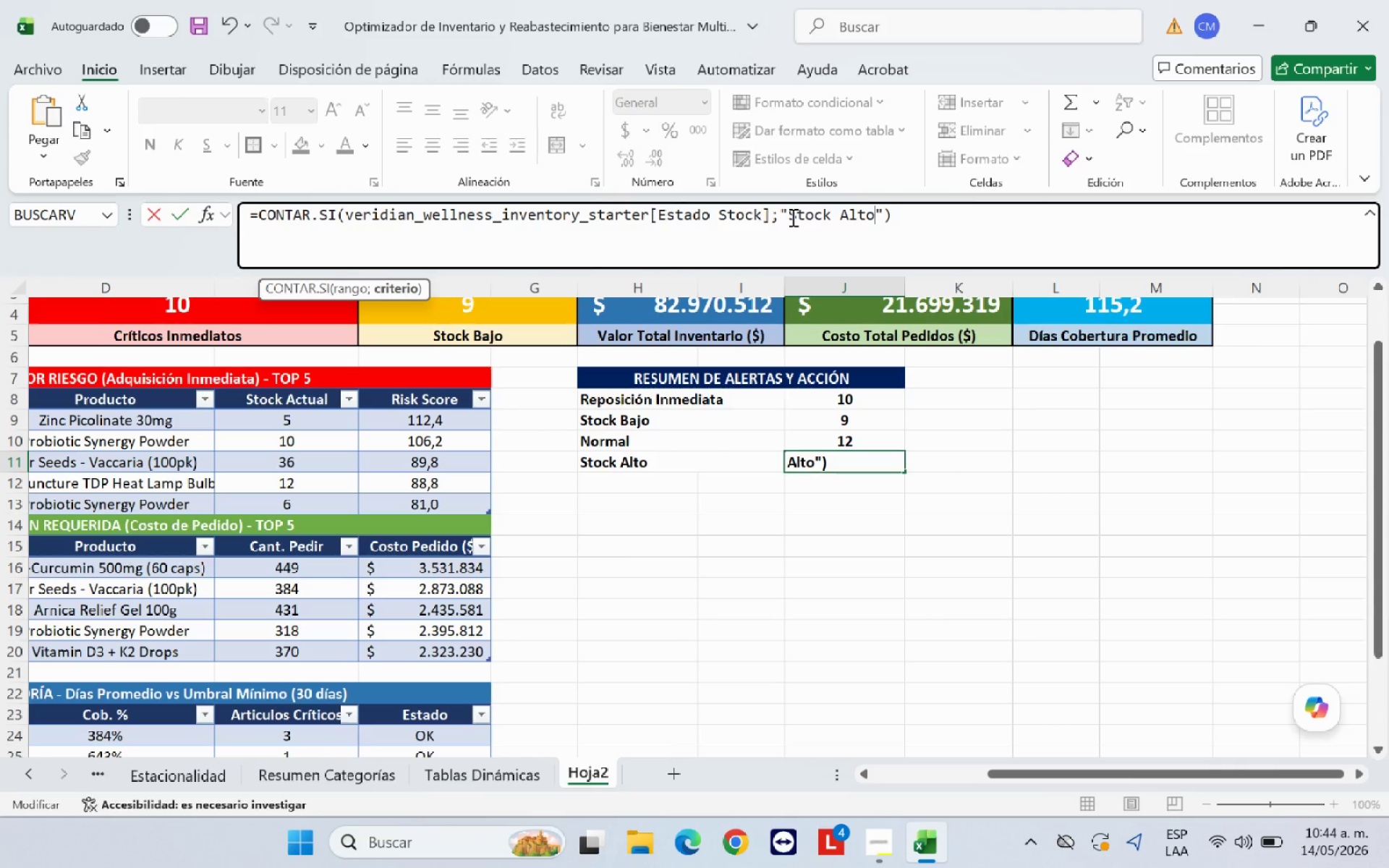 
key(Enter)
 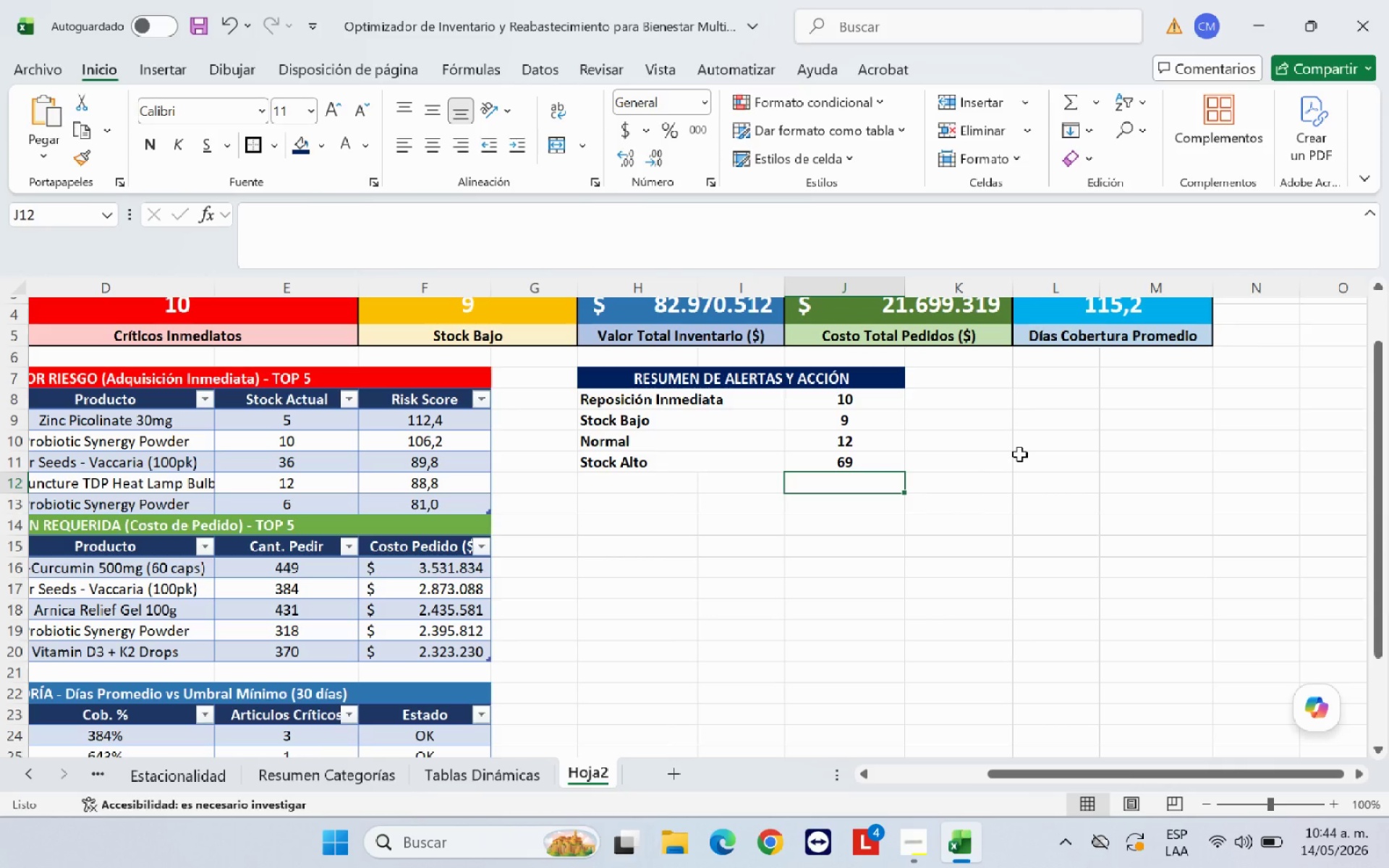 
wait(6.72)
 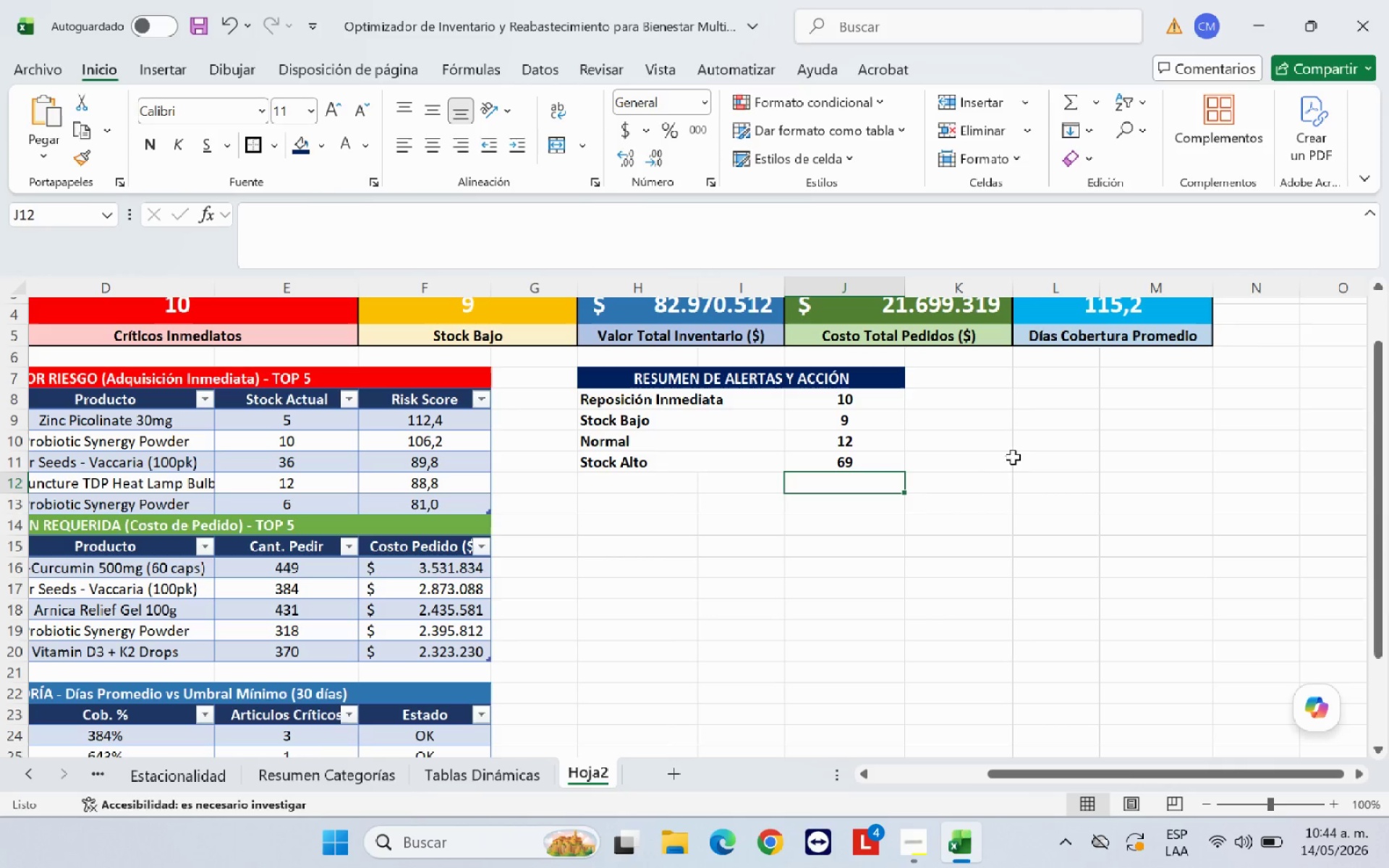 
left_click([835, 563])
 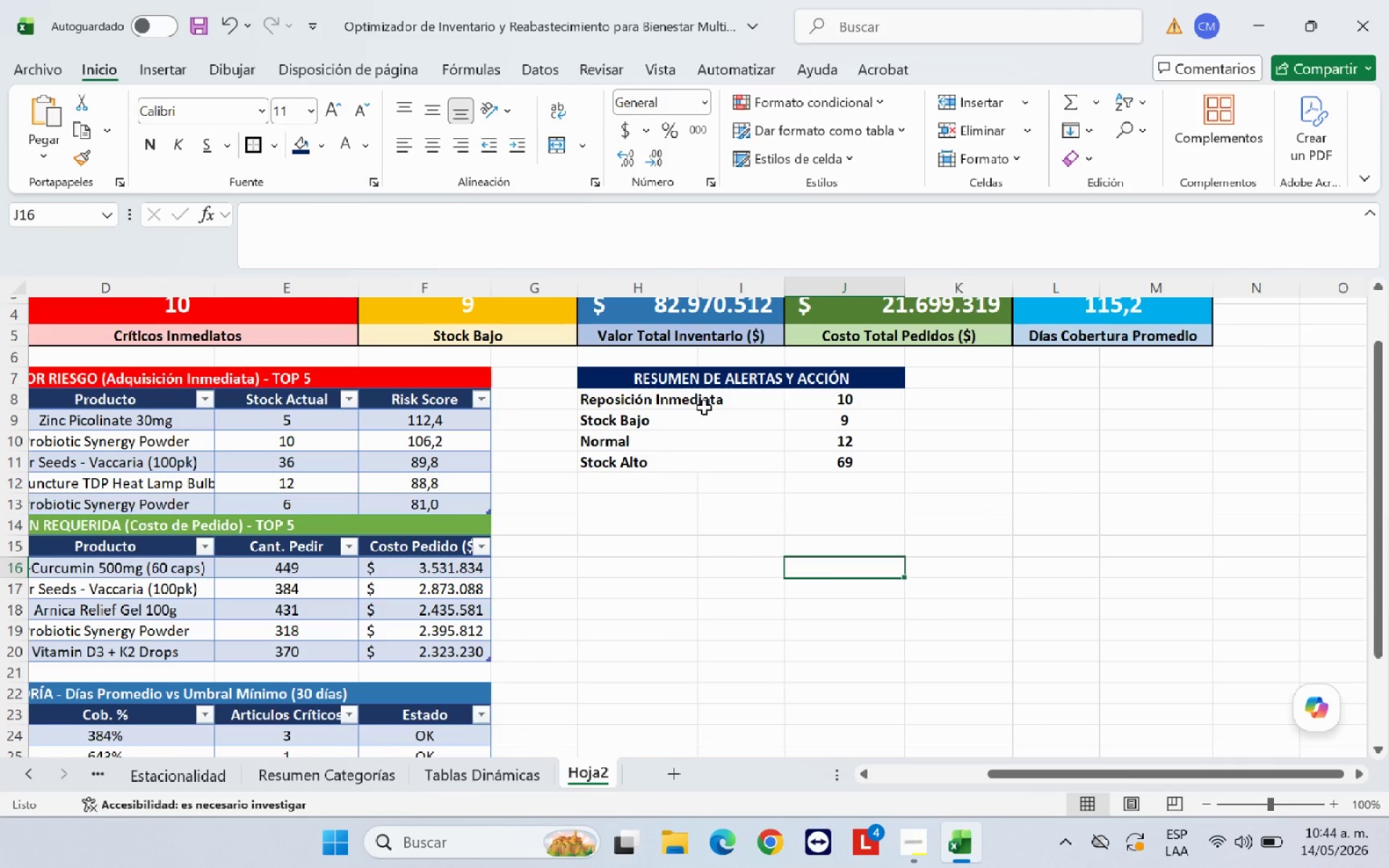 
left_click([718, 402])
 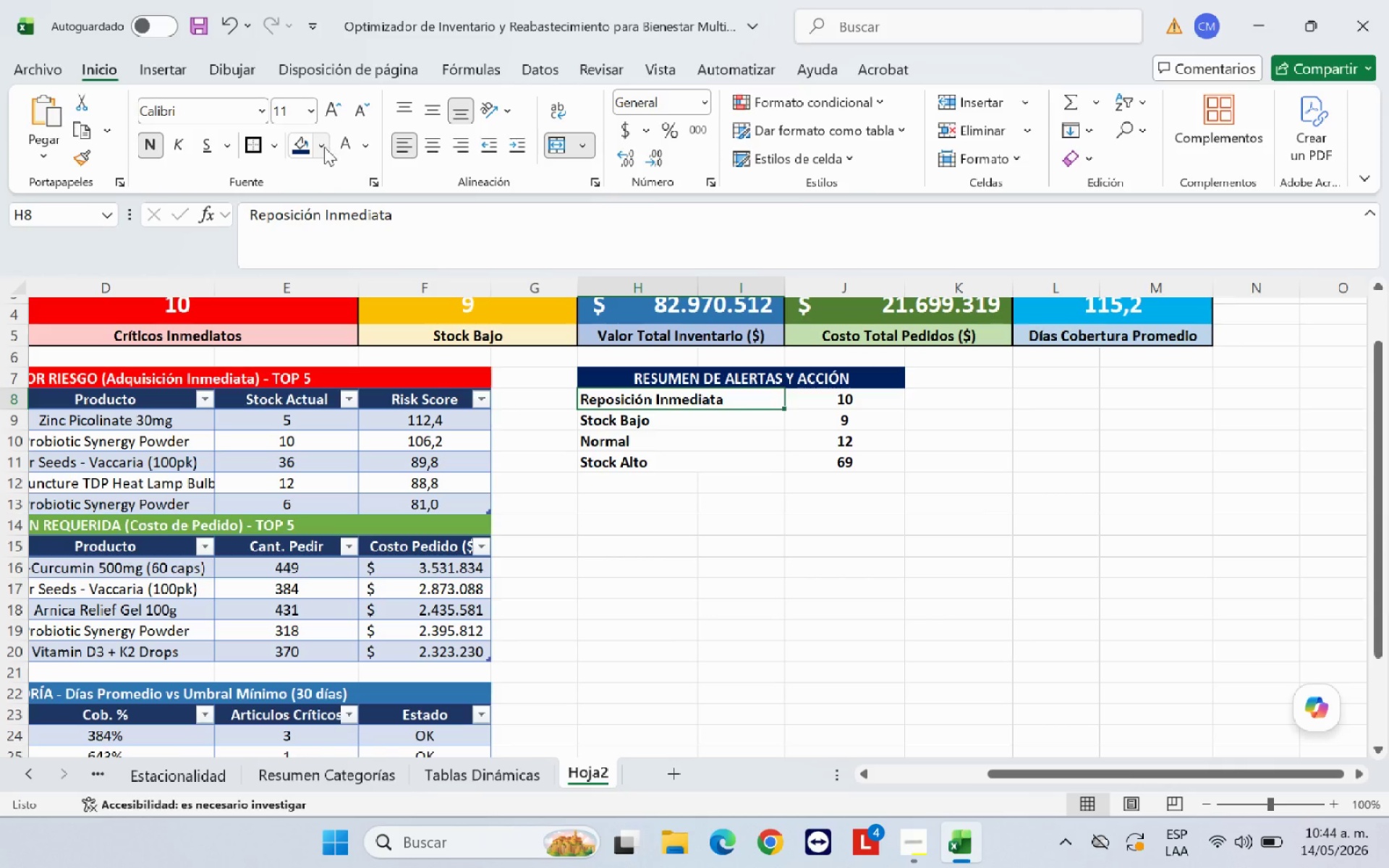 
left_click([323, 147])
 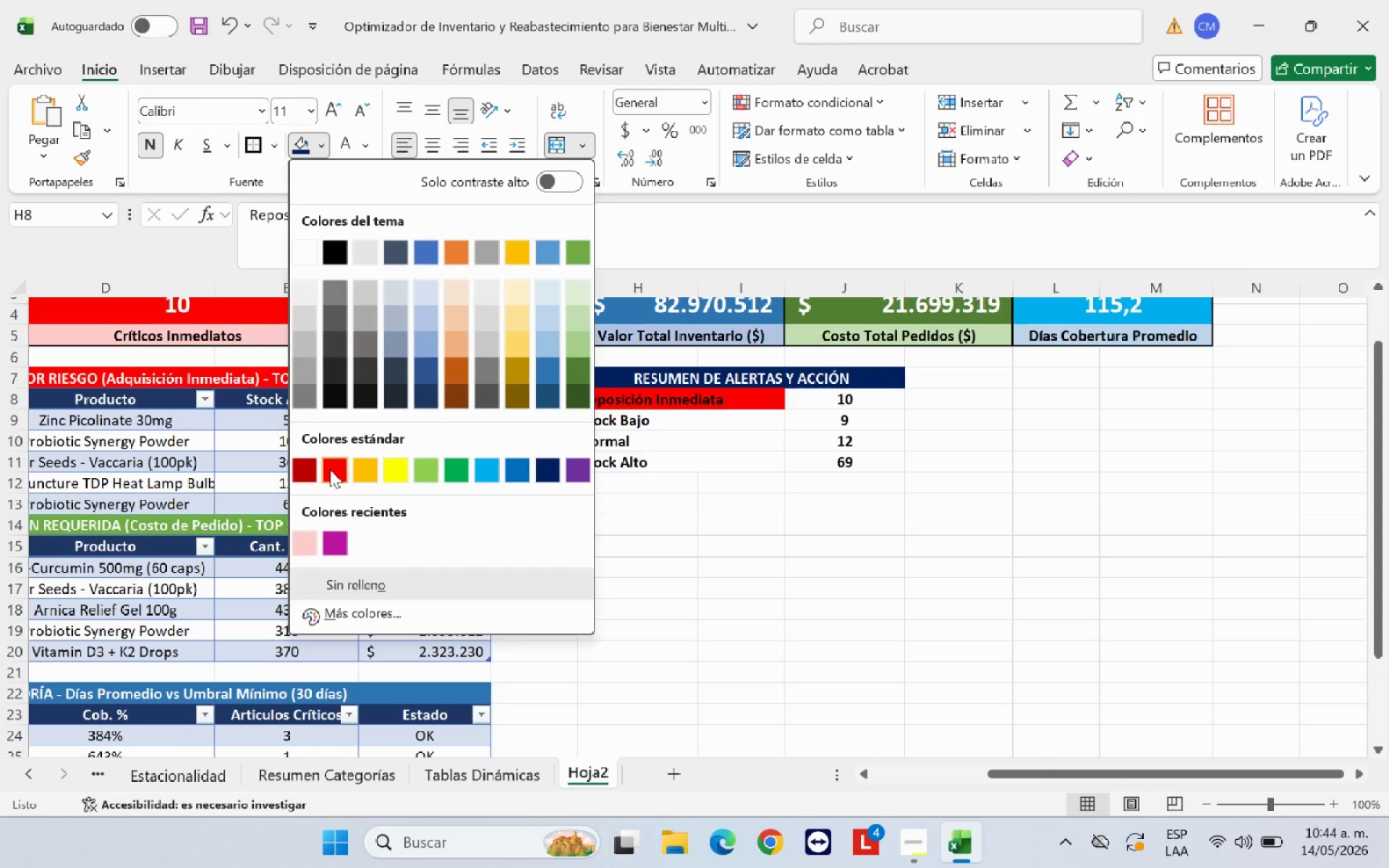 
left_click([330, 469])
 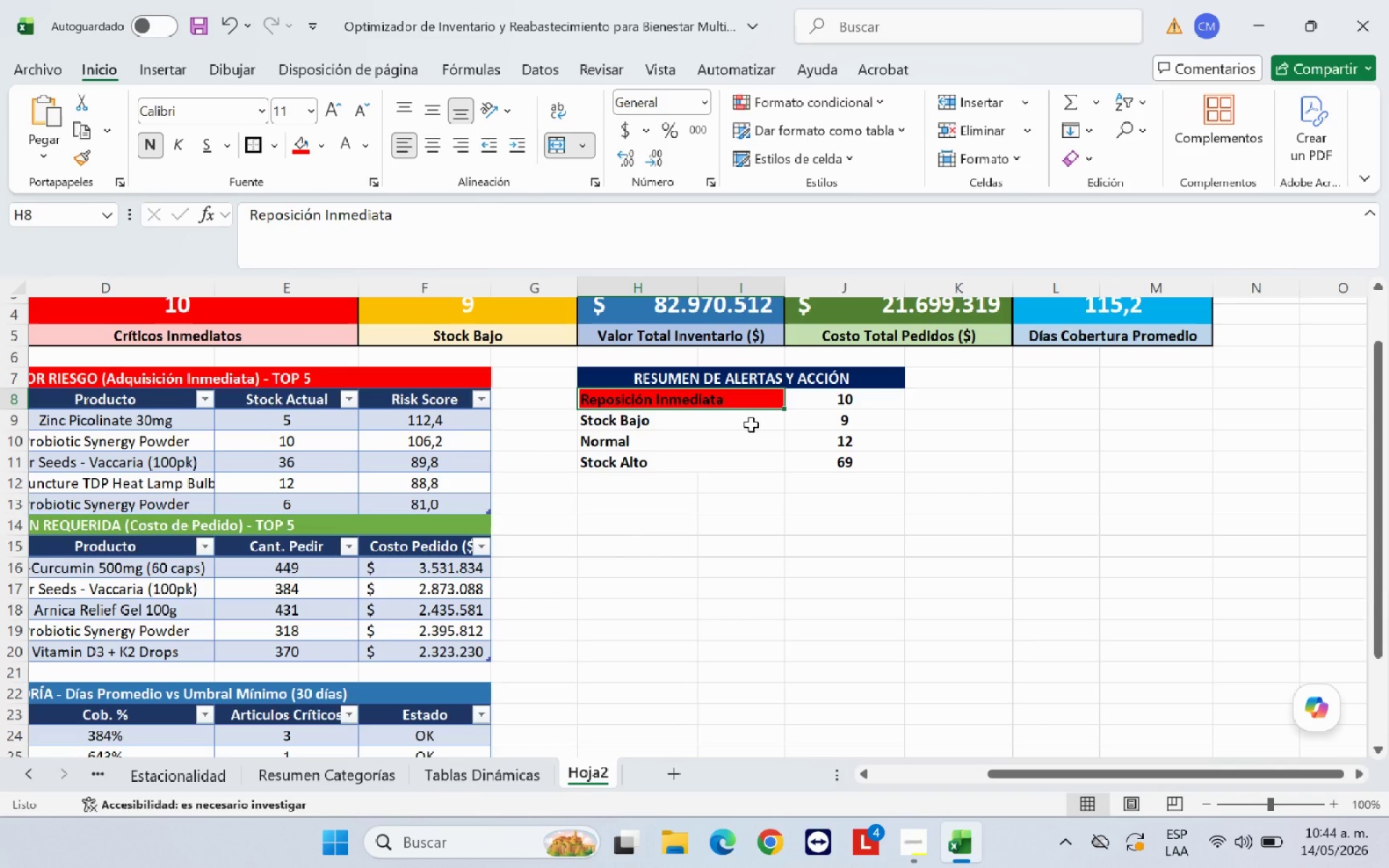 
left_click([751, 425])
 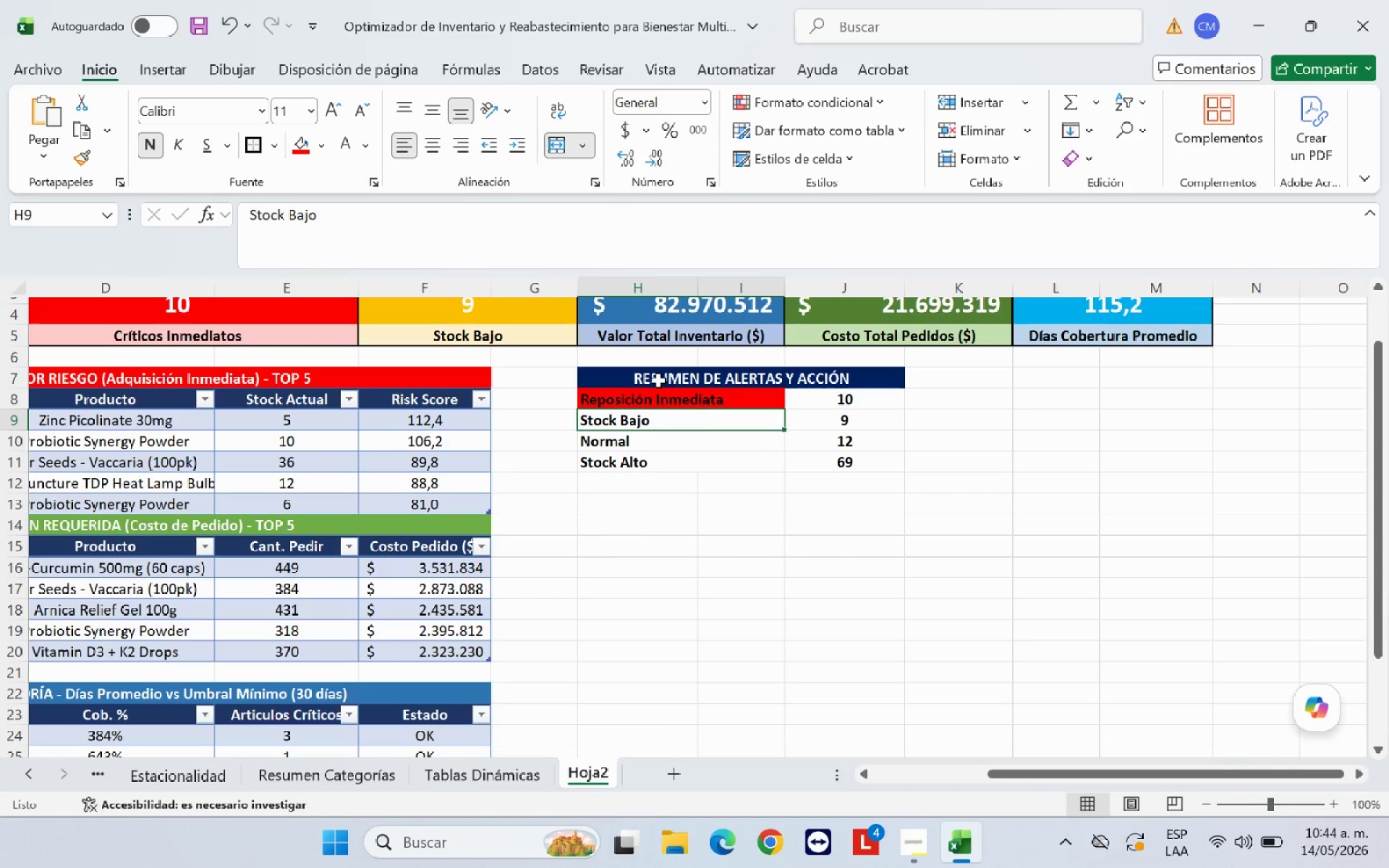 
left_click([329, 144])
 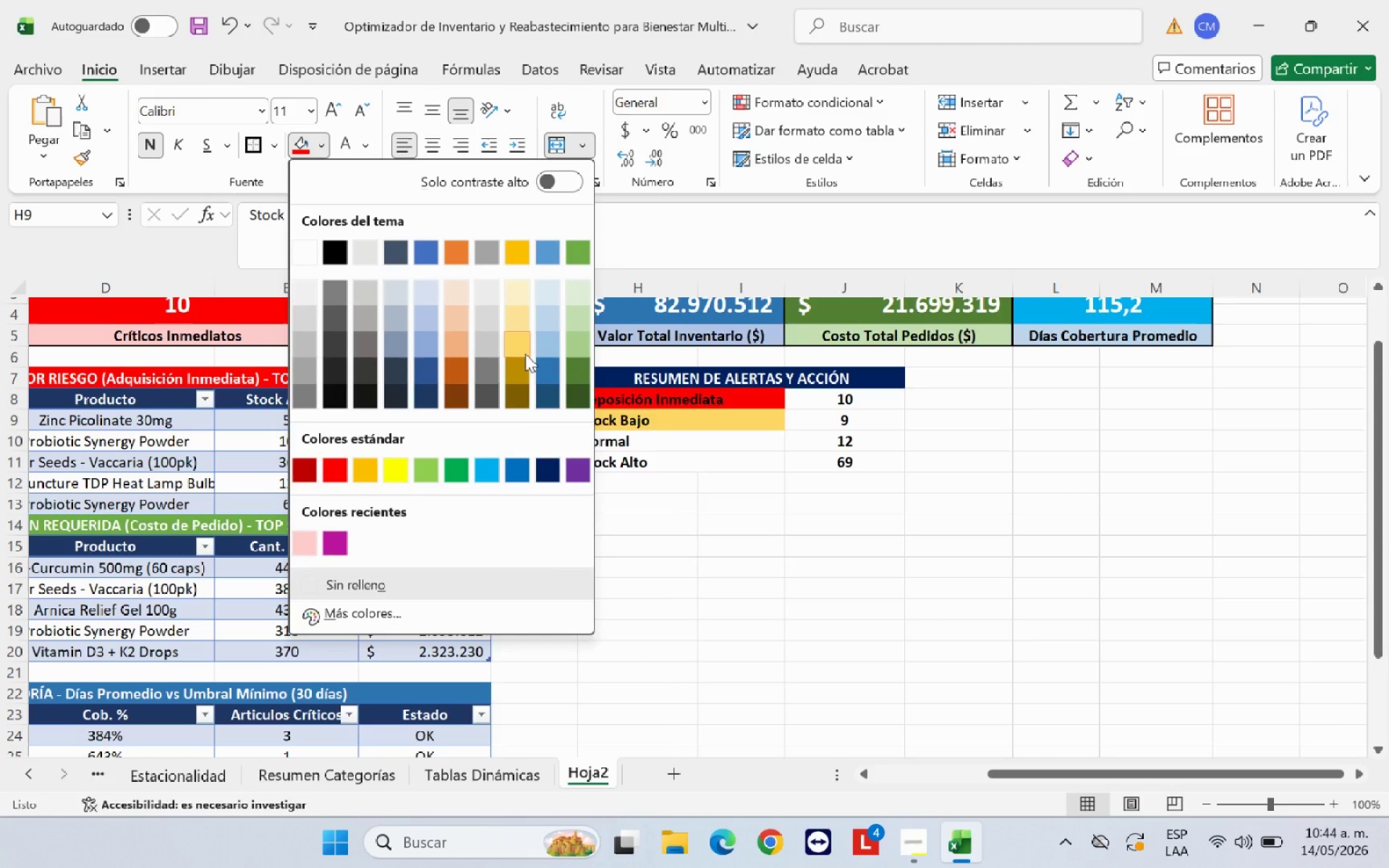 
left_click([525, 354])
 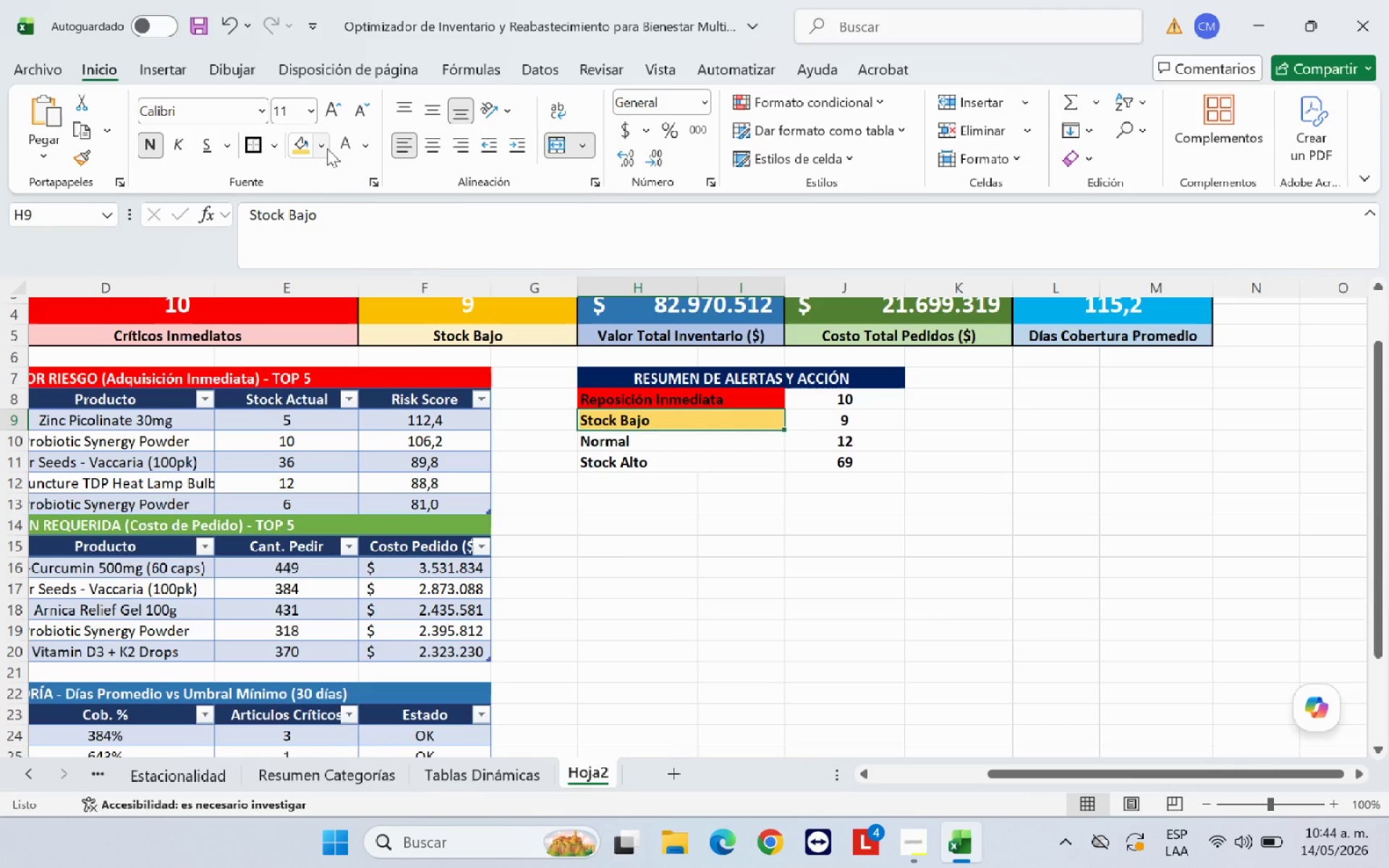 
left_click([620, 436])
 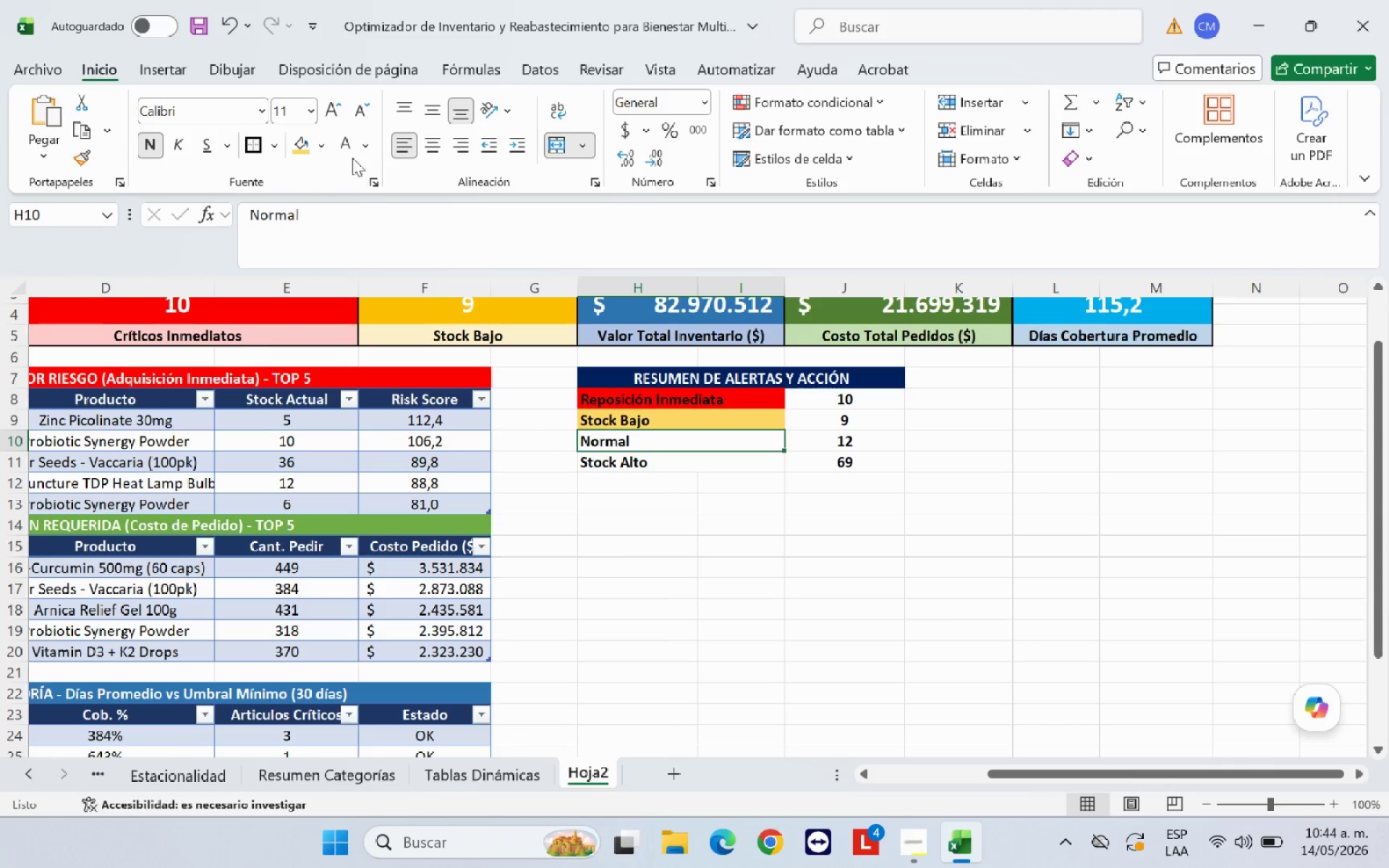 
left_click([323, 140])
 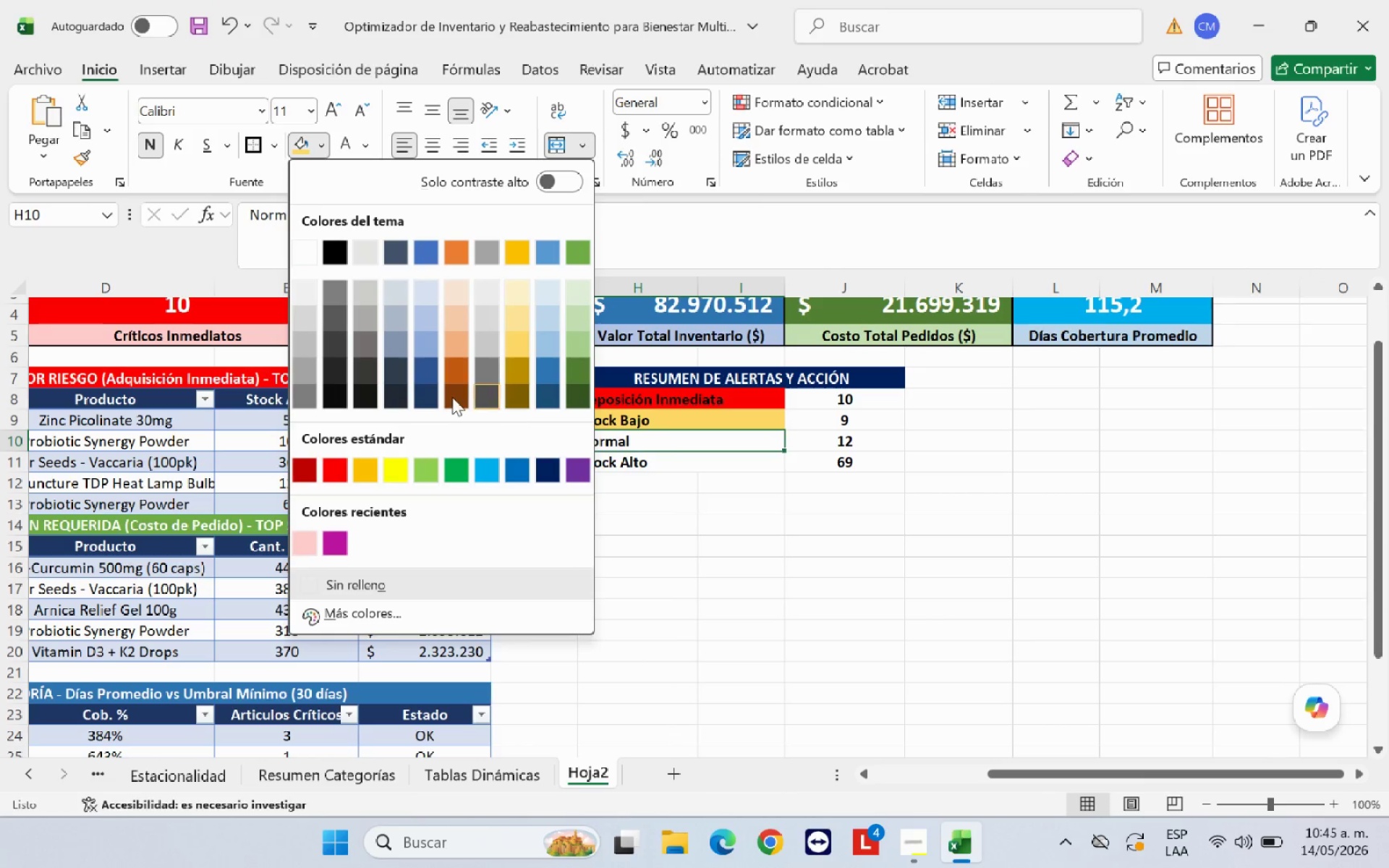 
mouse_move([580, 339])
 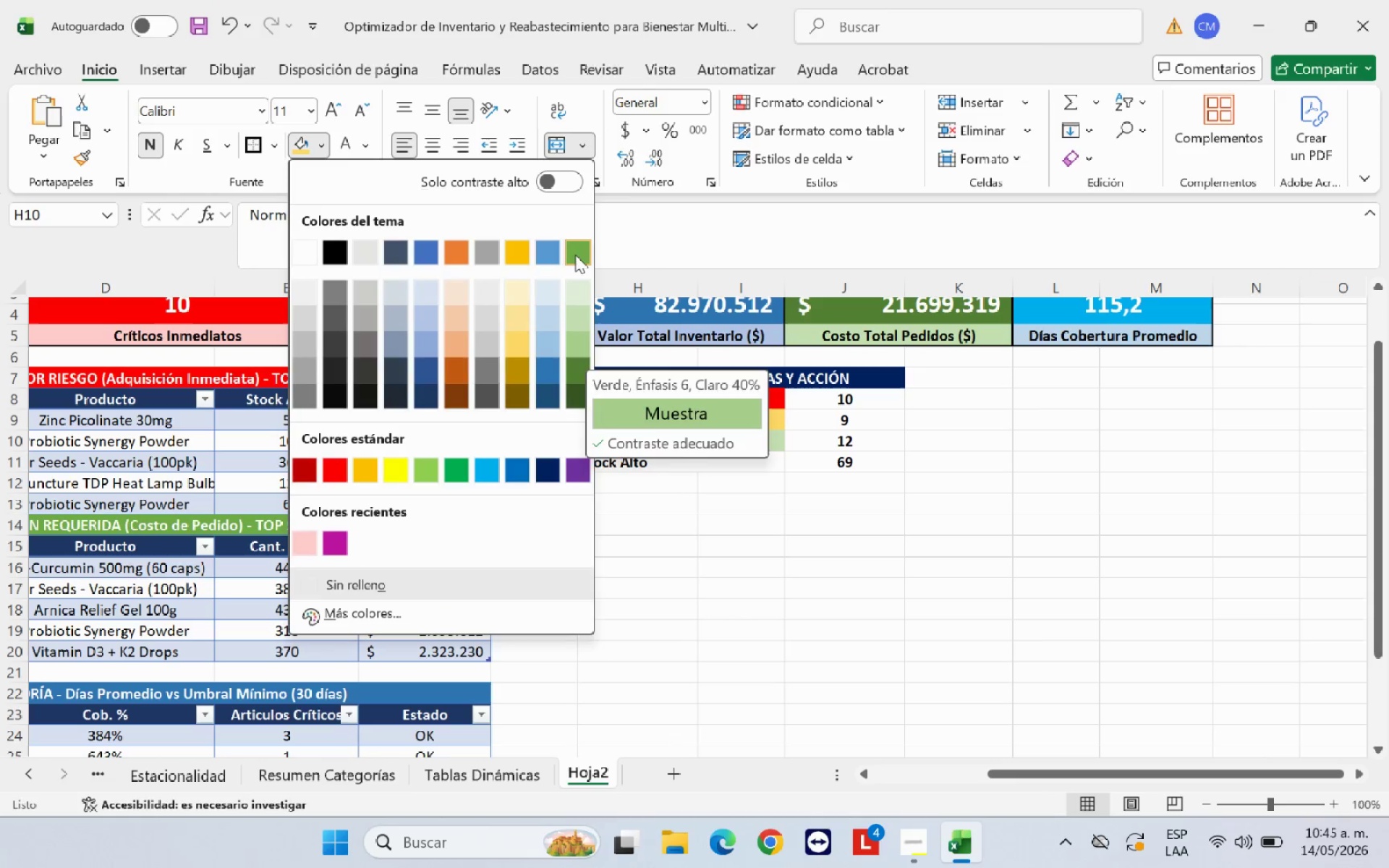 
left_click([575, 255])
 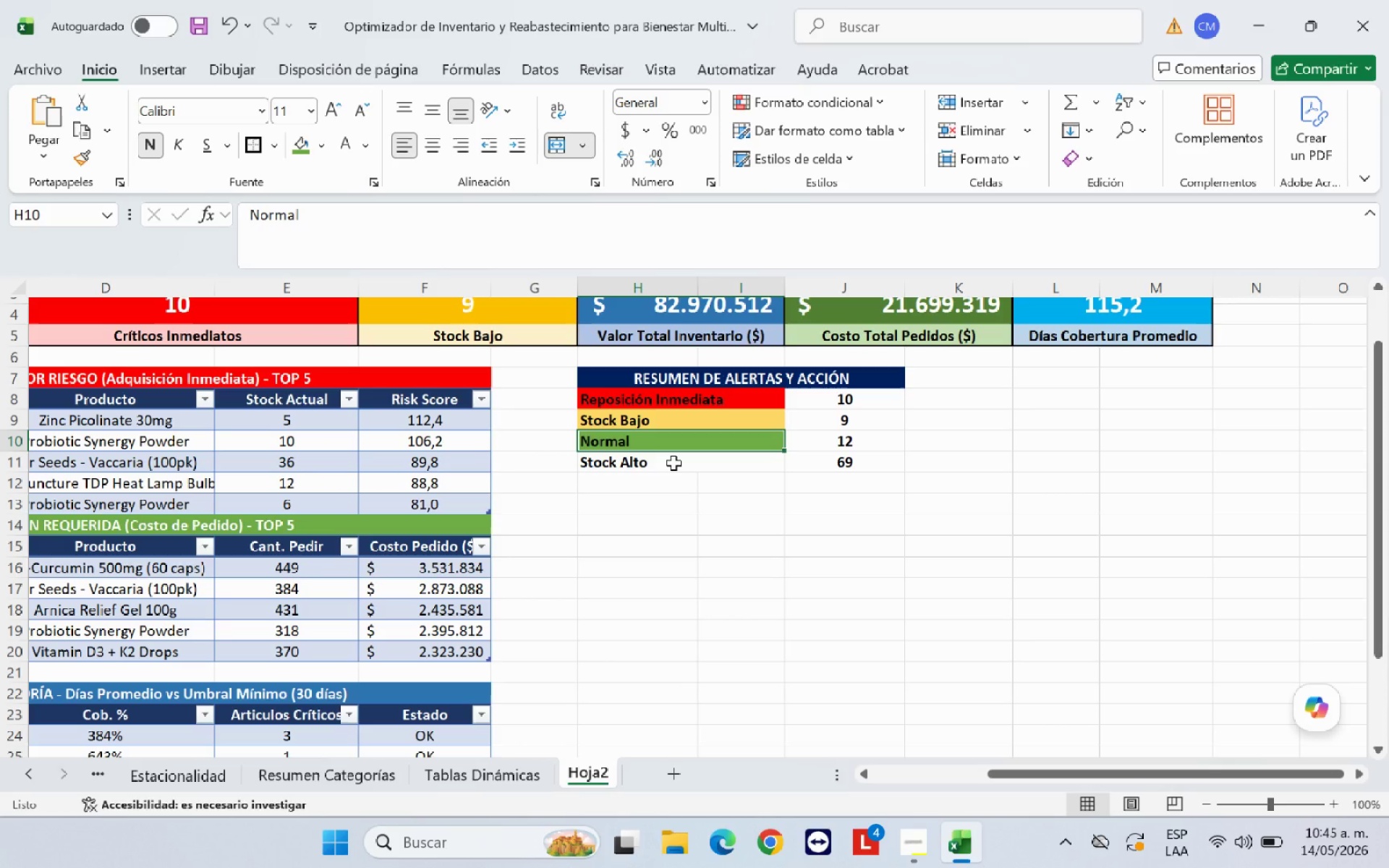 
left_click([674, 463])
 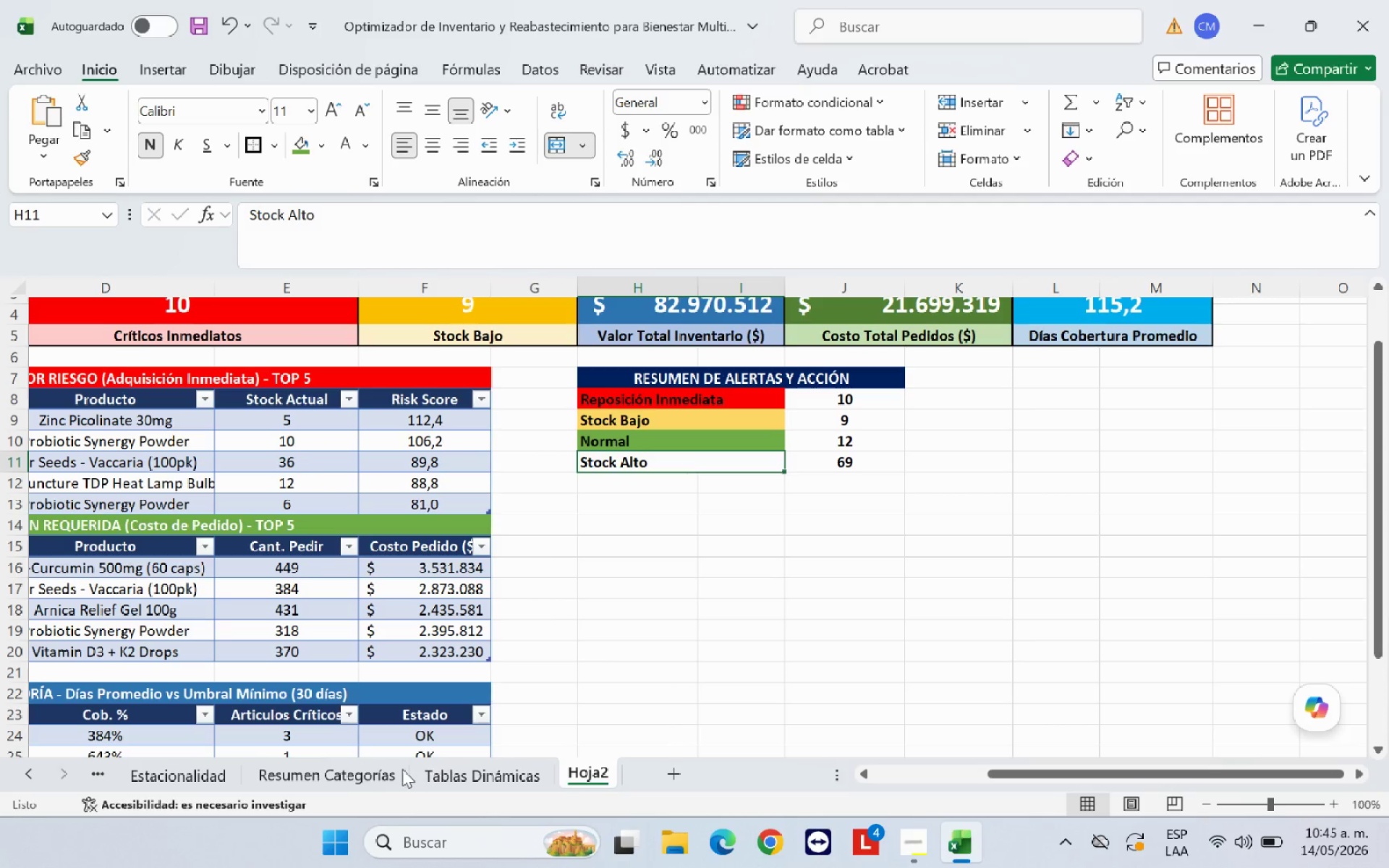 
left_click([297, 767])
 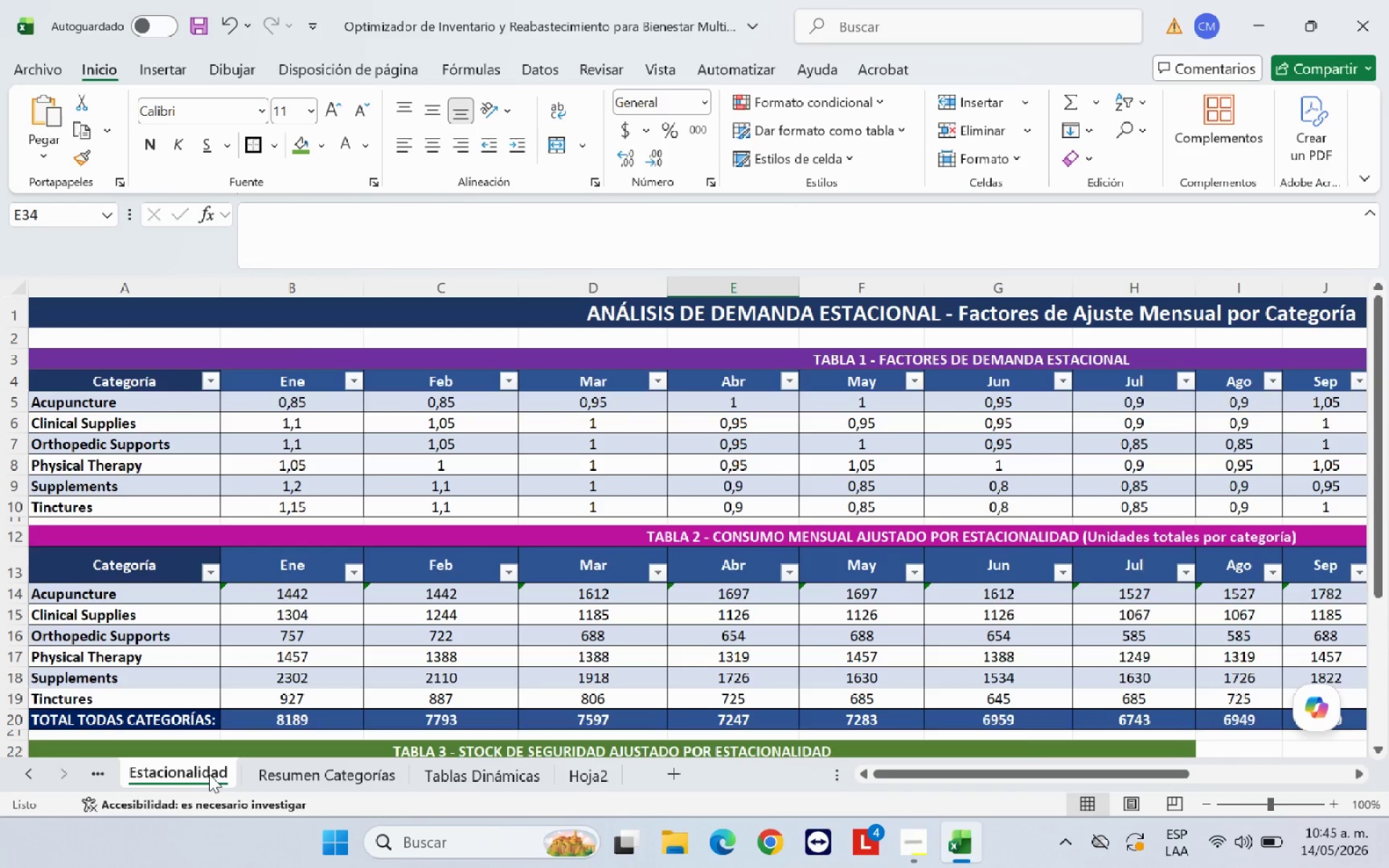 
left_click([103, 771])
 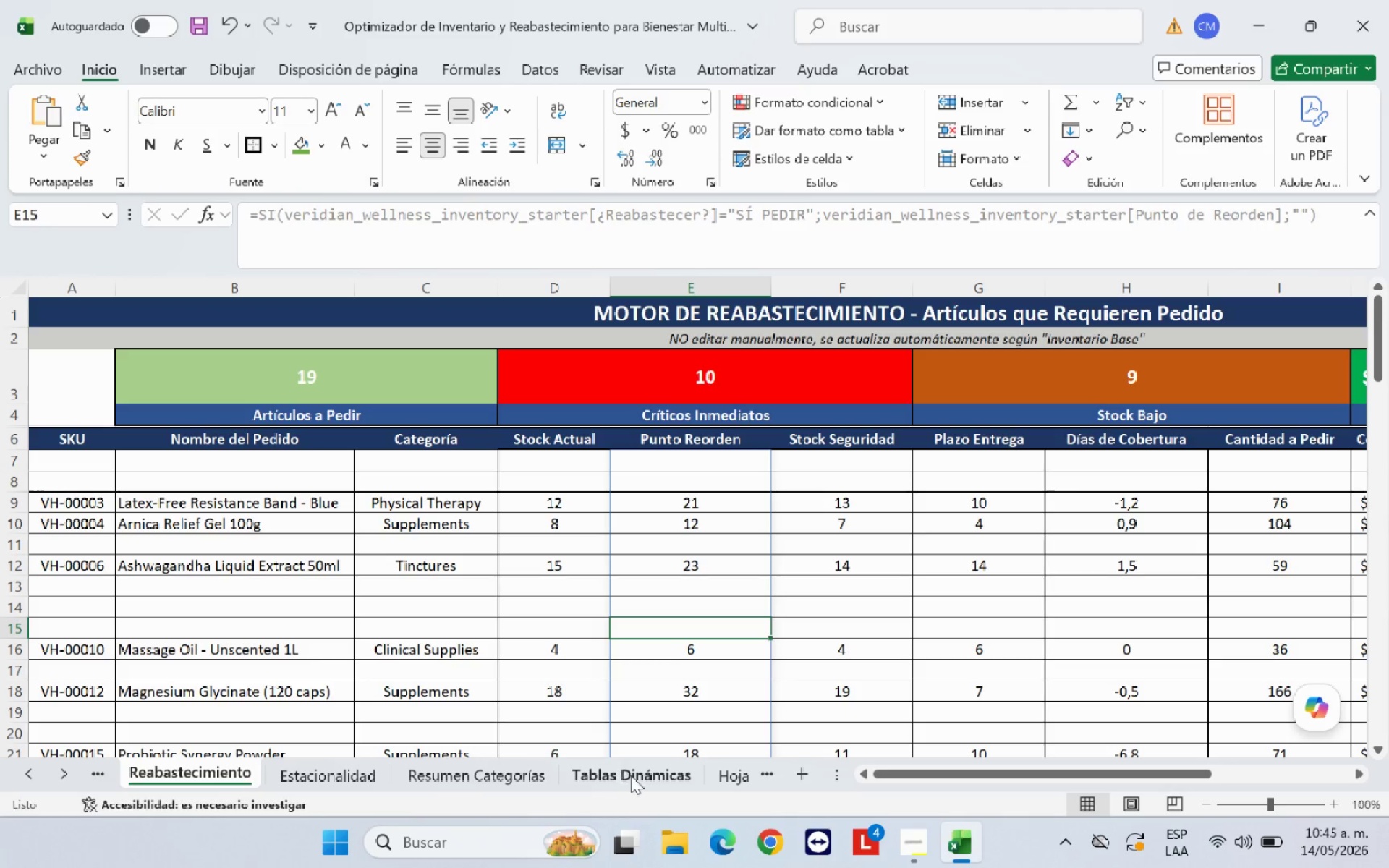 
left_click_drag(start_coordinate=[1032, 778], to_coordinate=[1201, 767])
 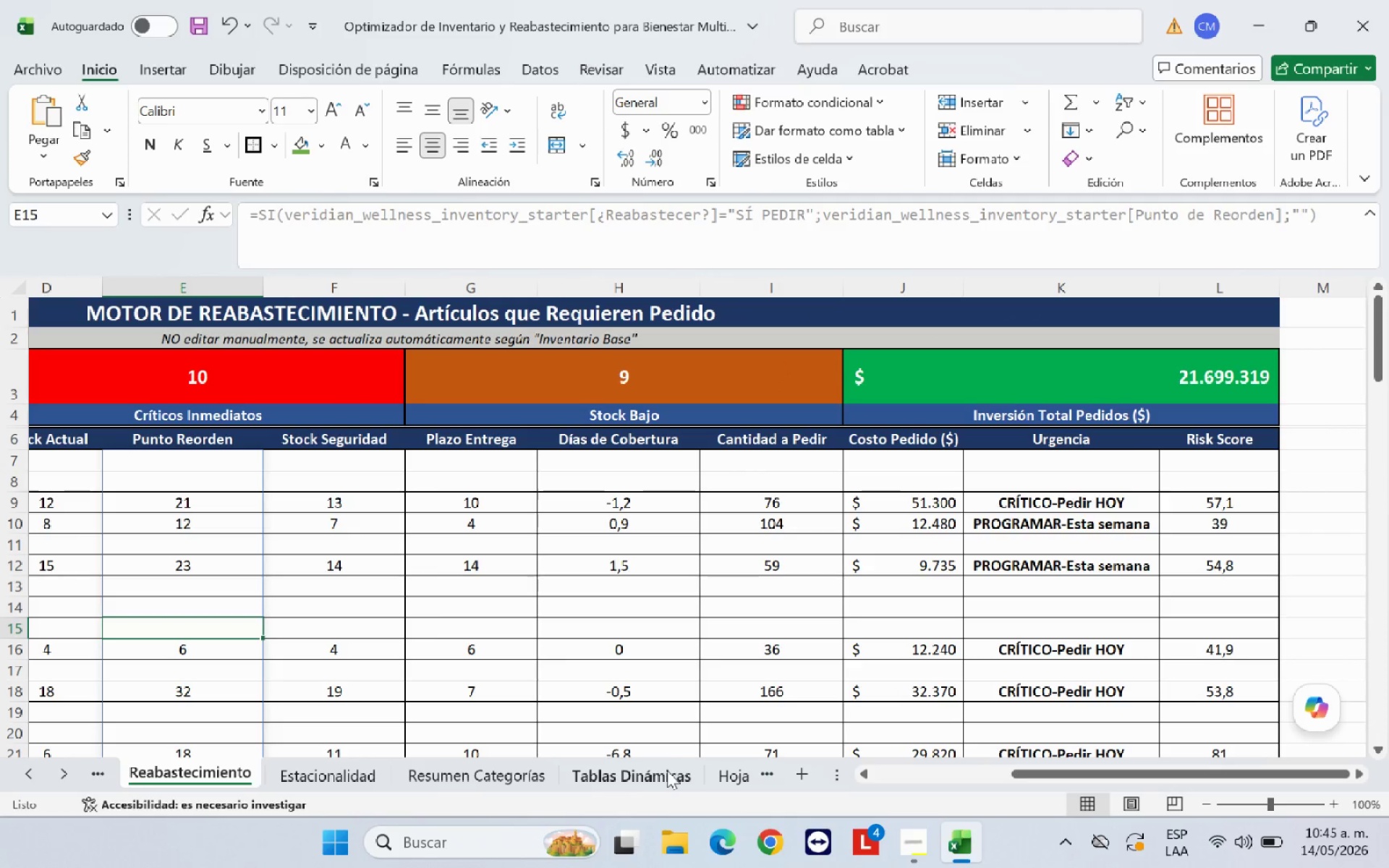 
left_click([667, 770])
 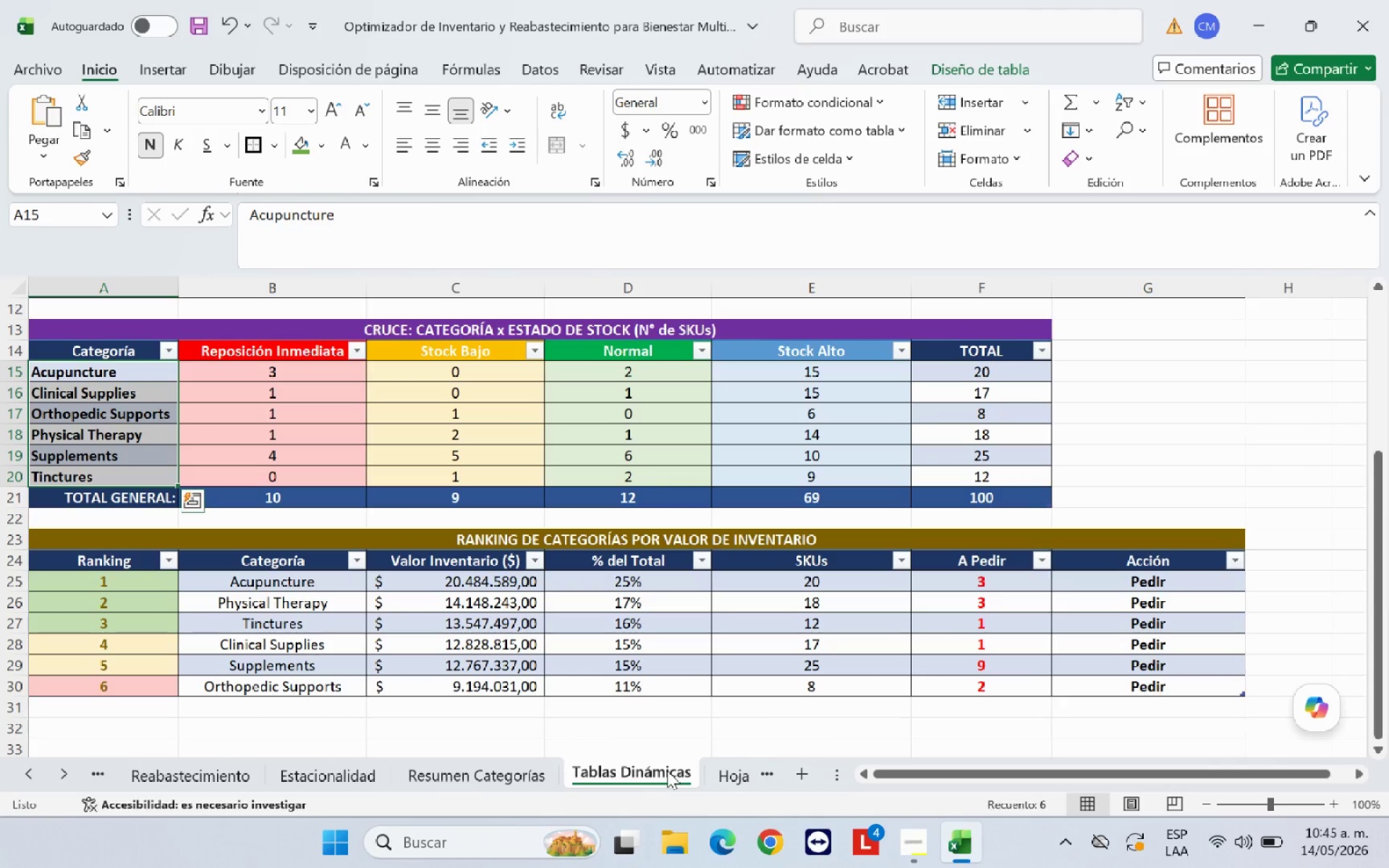 
left_click([735, 784])
 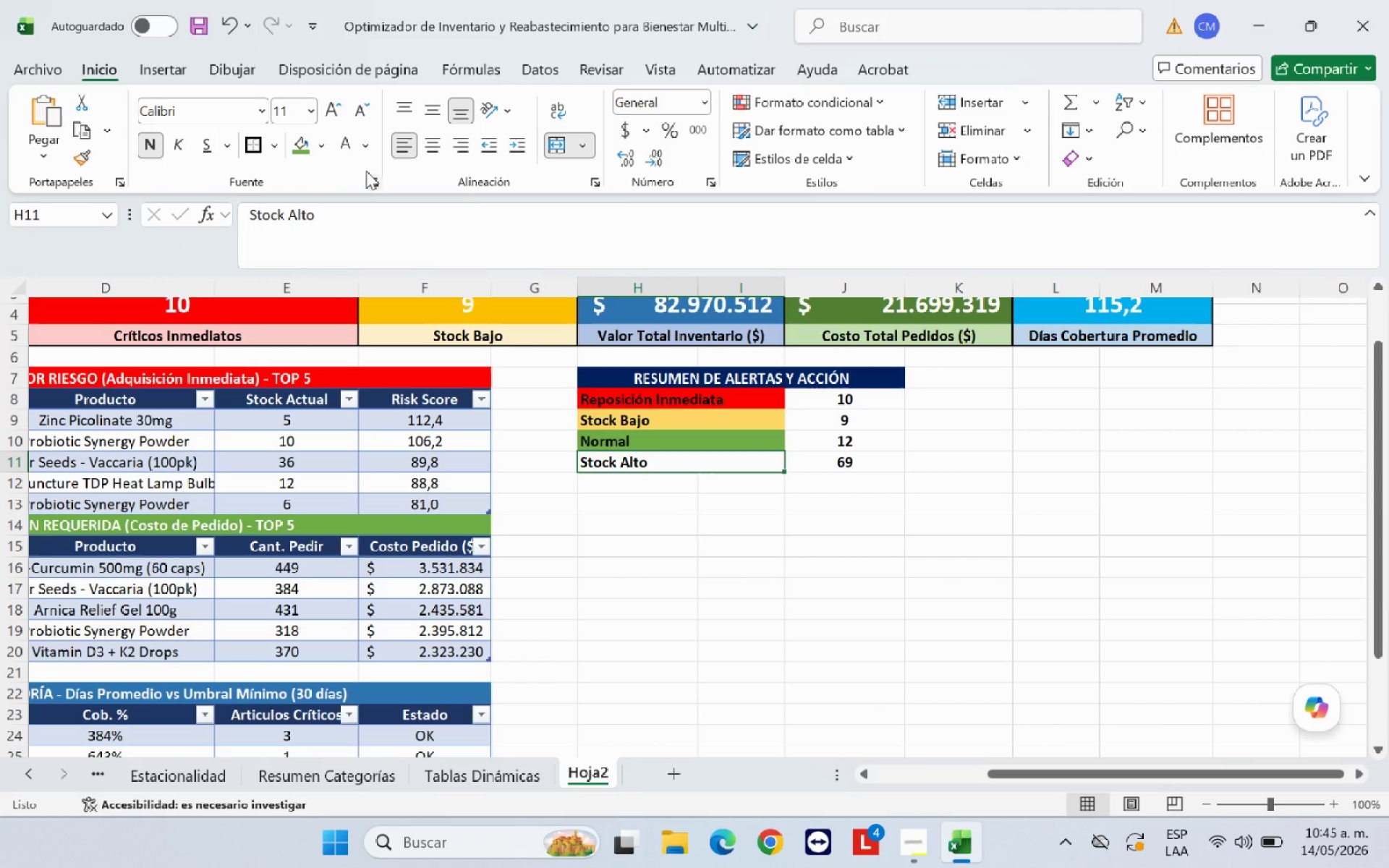 
left_click([325, 148])
 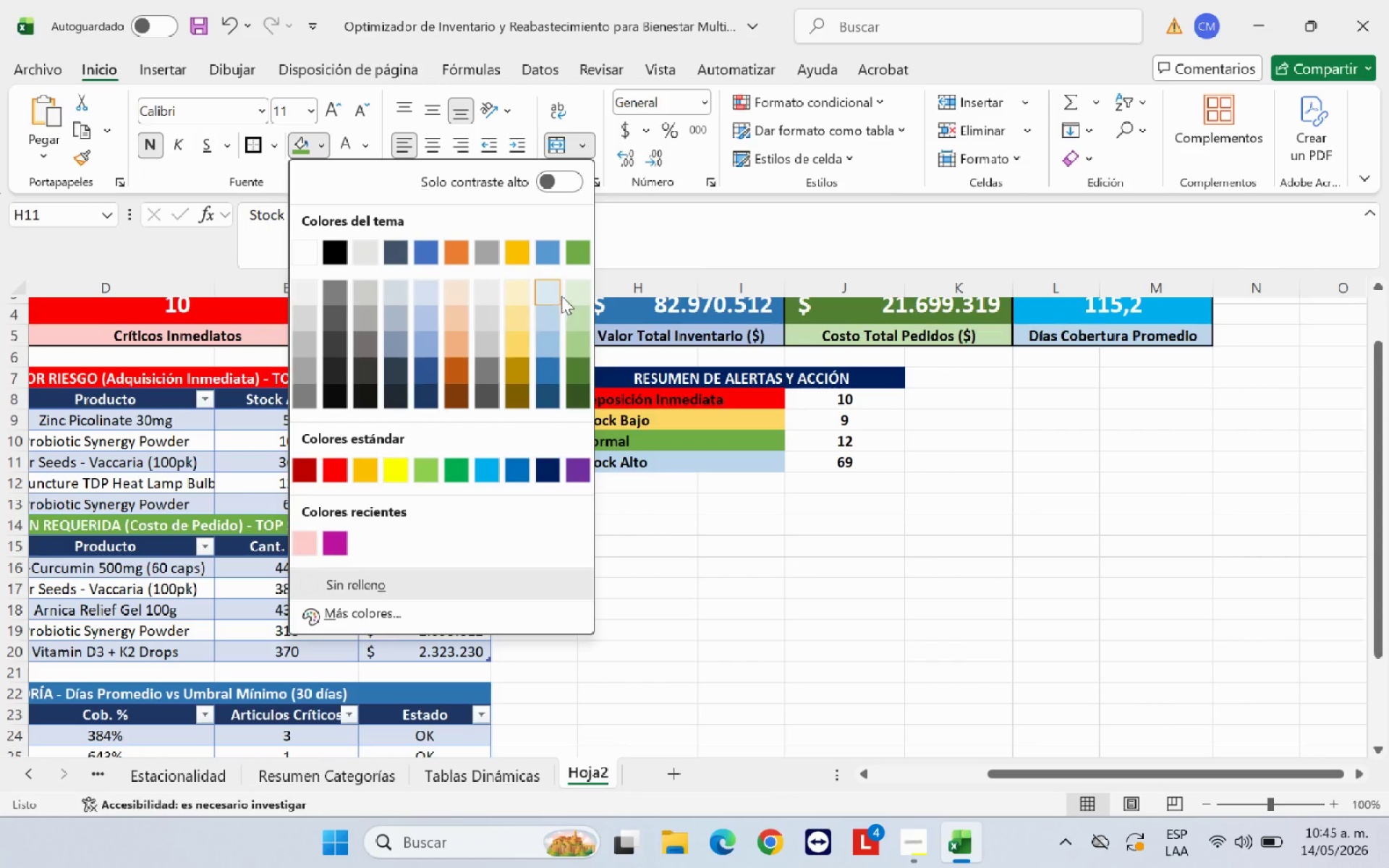 
left_click([544, 252])
 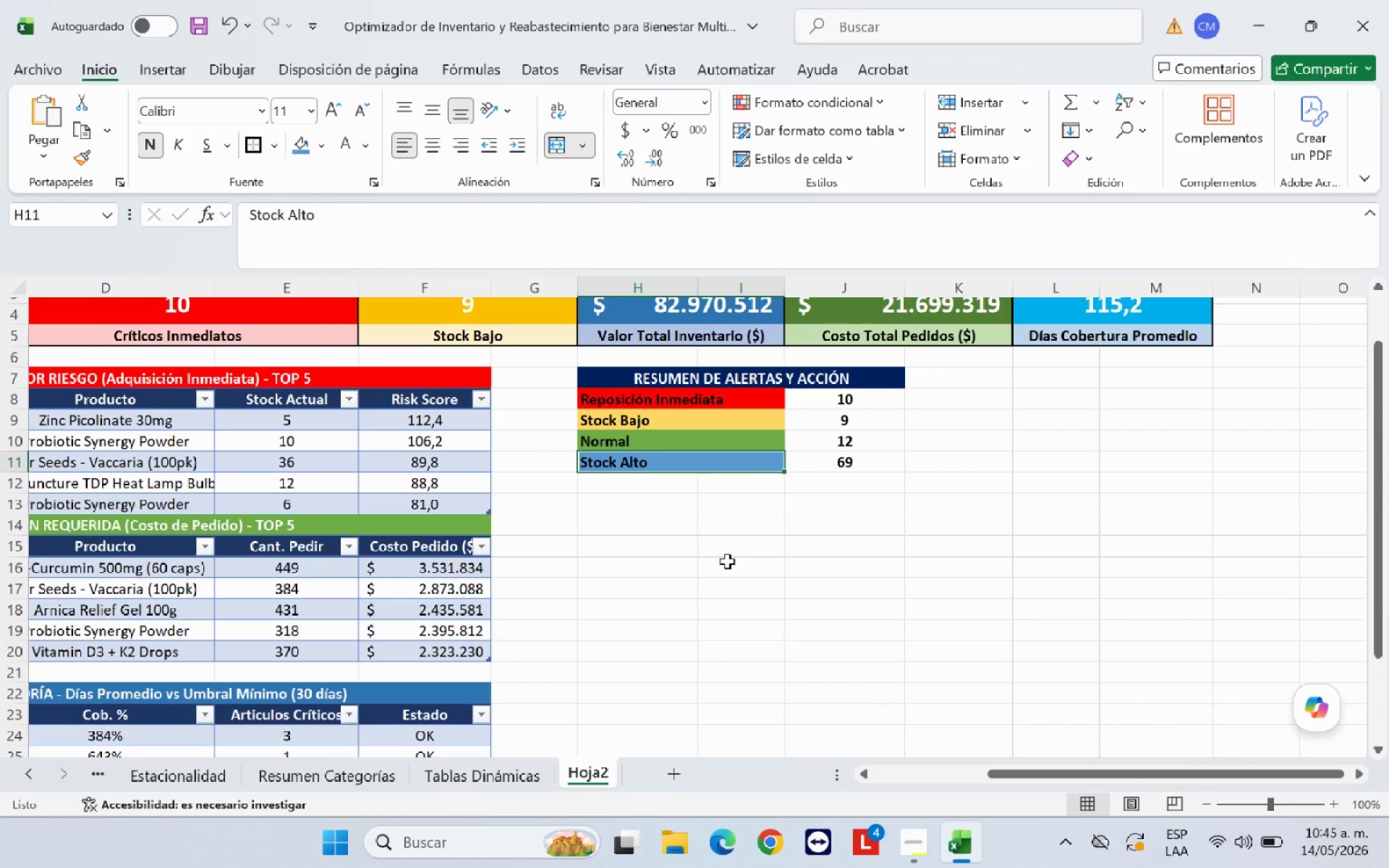 
left_click([727, 561])
 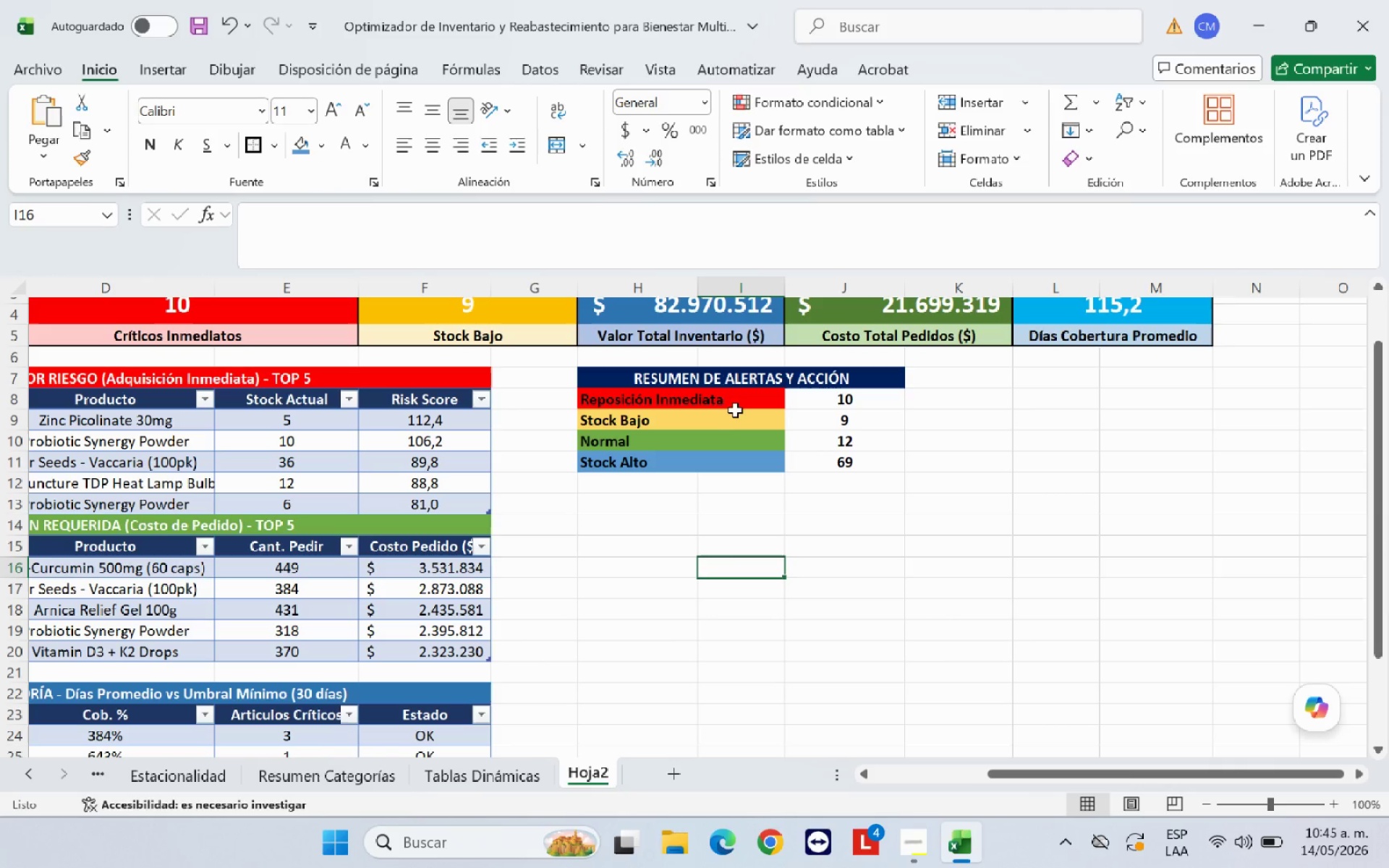 
left_click_drag(start_coordinate=[739, 404], to_coordinate=[737, 455])
 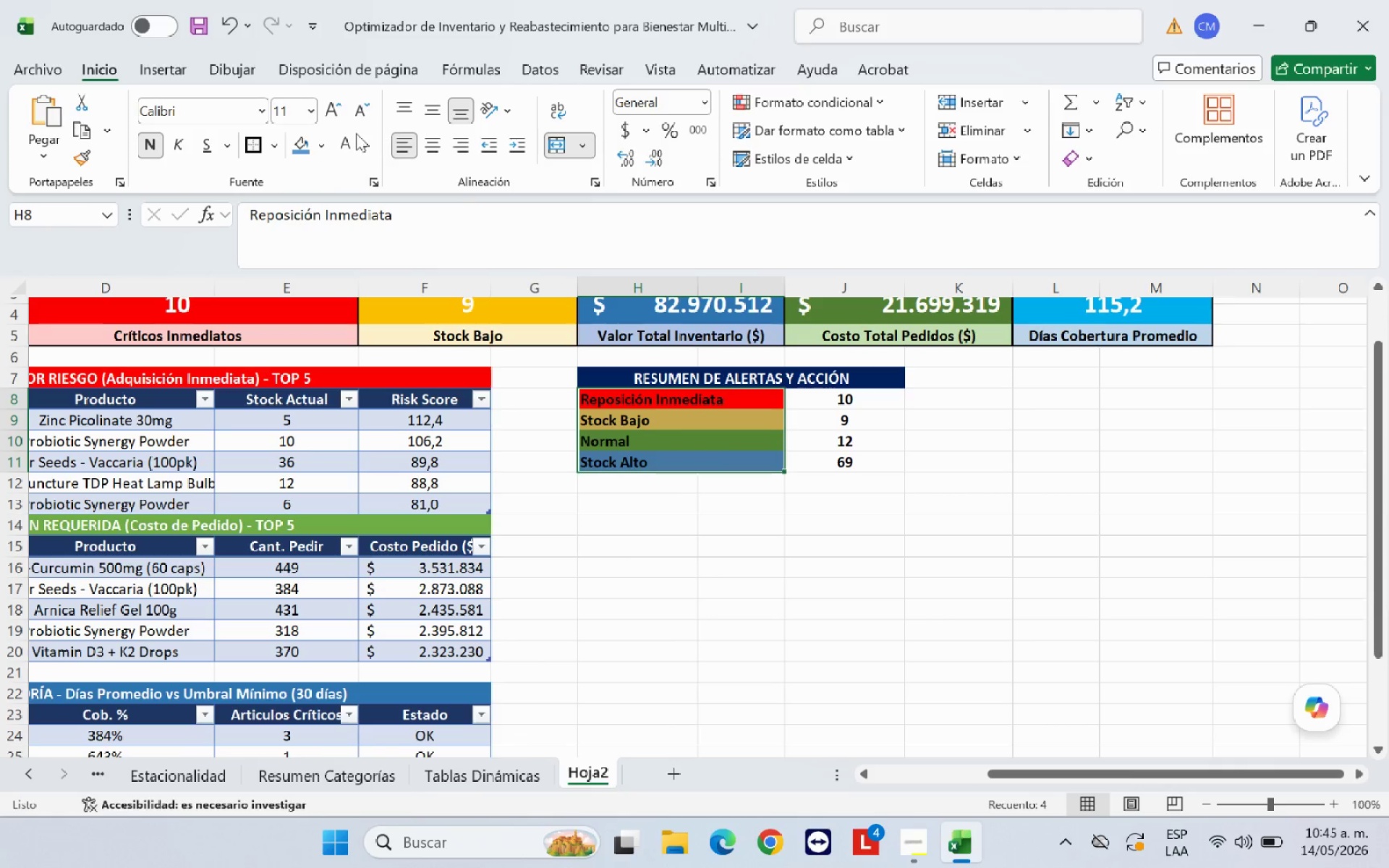 
left_click([342, 143])
 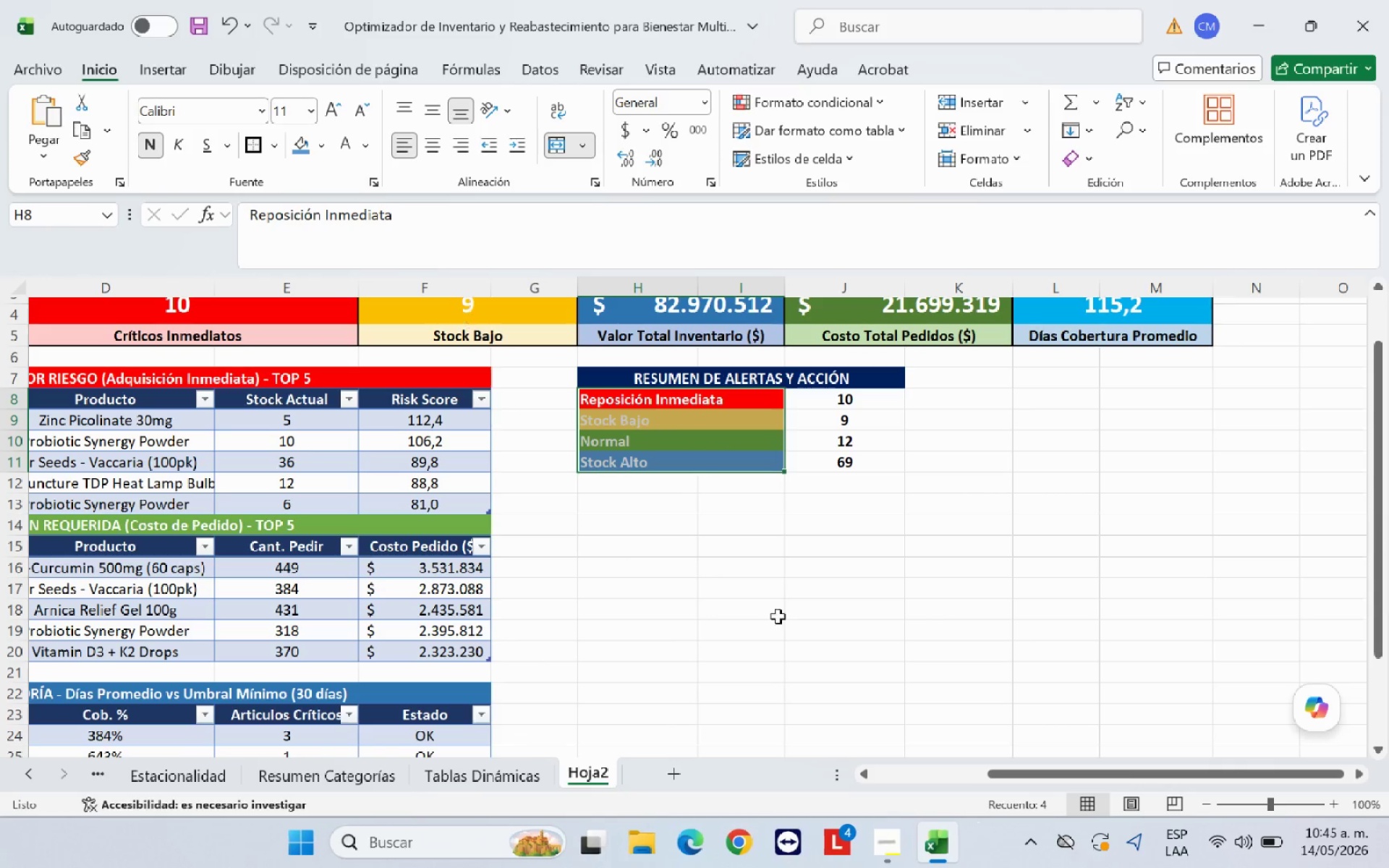 
left_click([790, 623])
 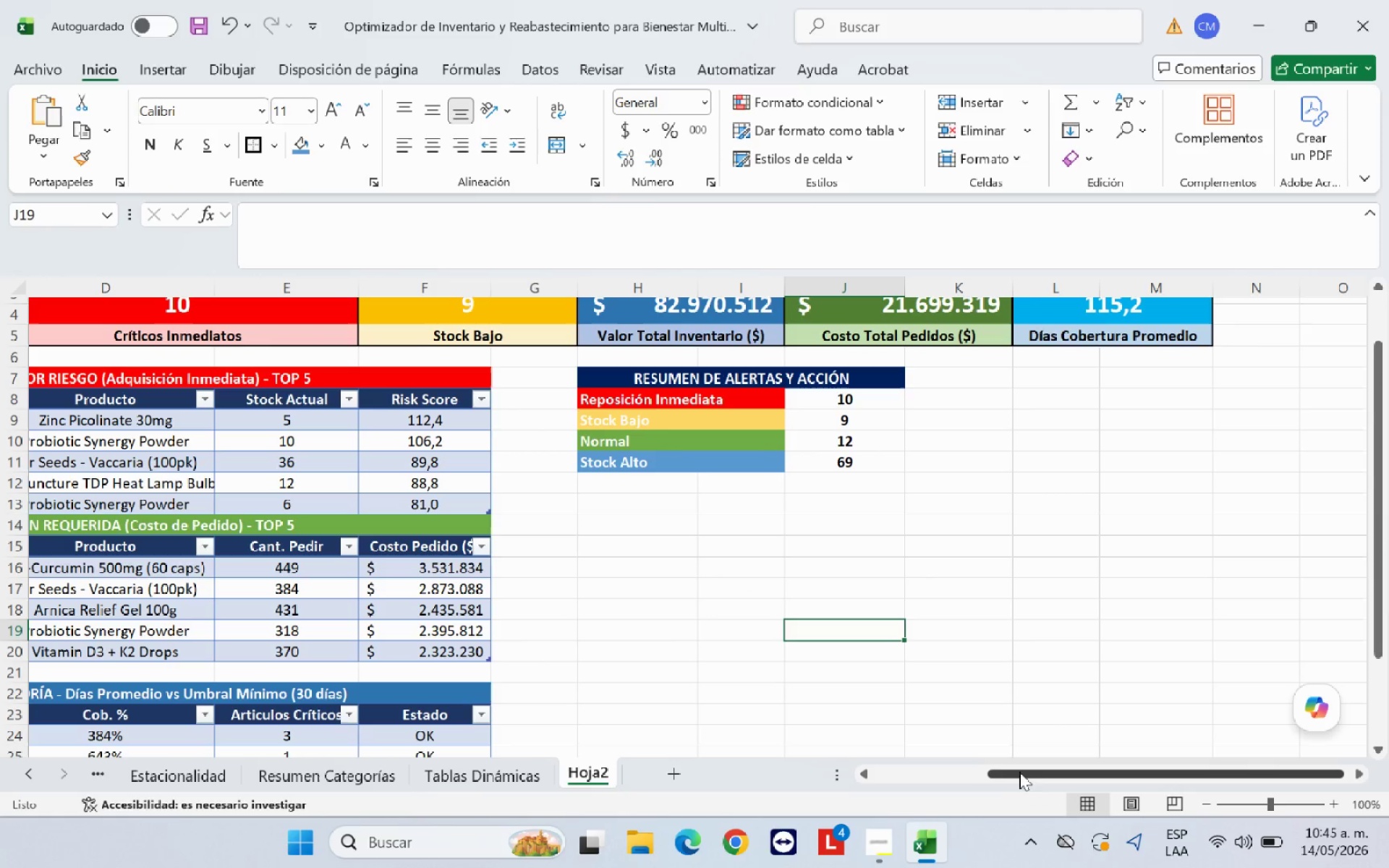 
left_click_drag(start_coordinate=[1024, 774], to_coordinate=[1065, 764])
 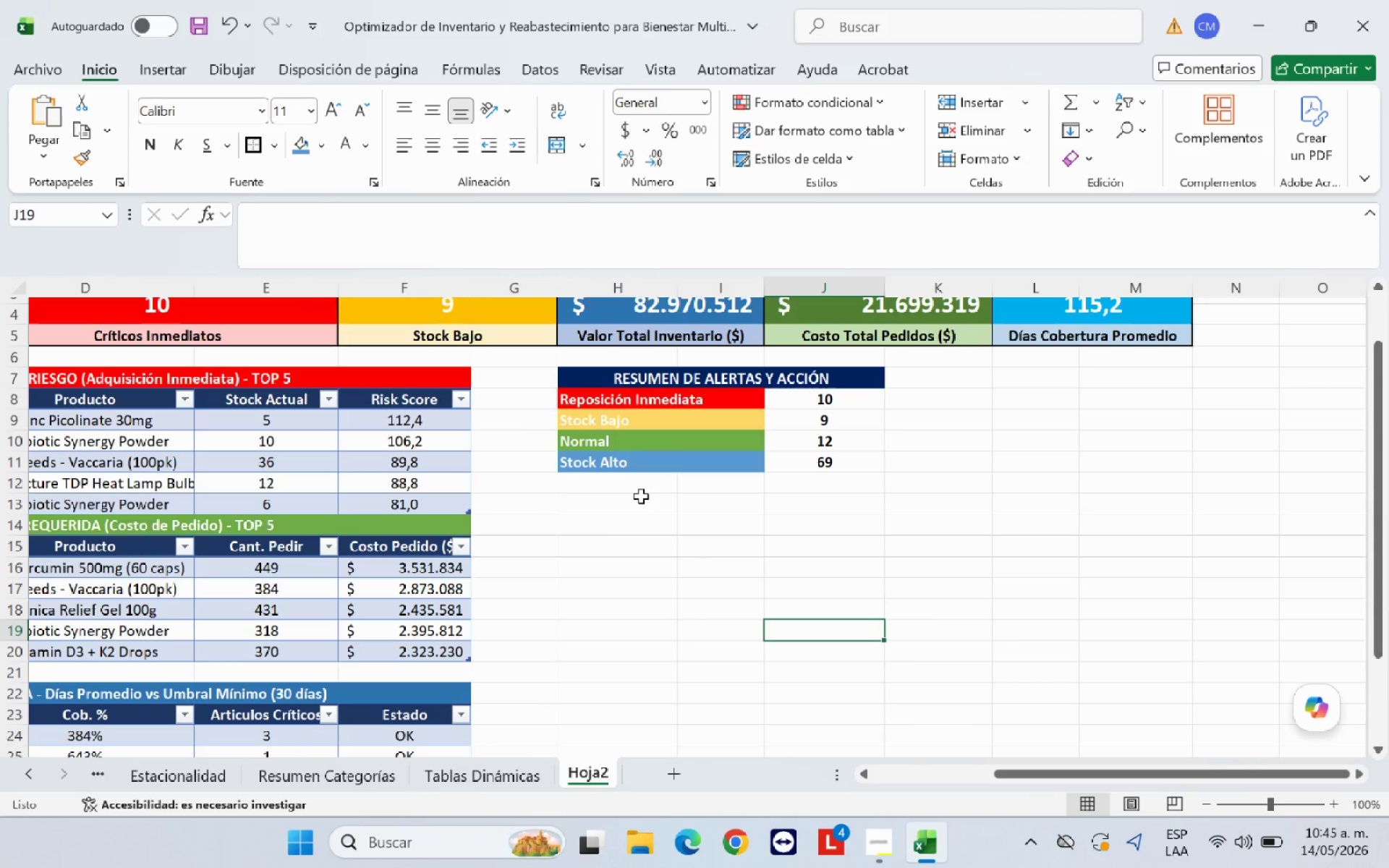 
left_click([640, 496])
 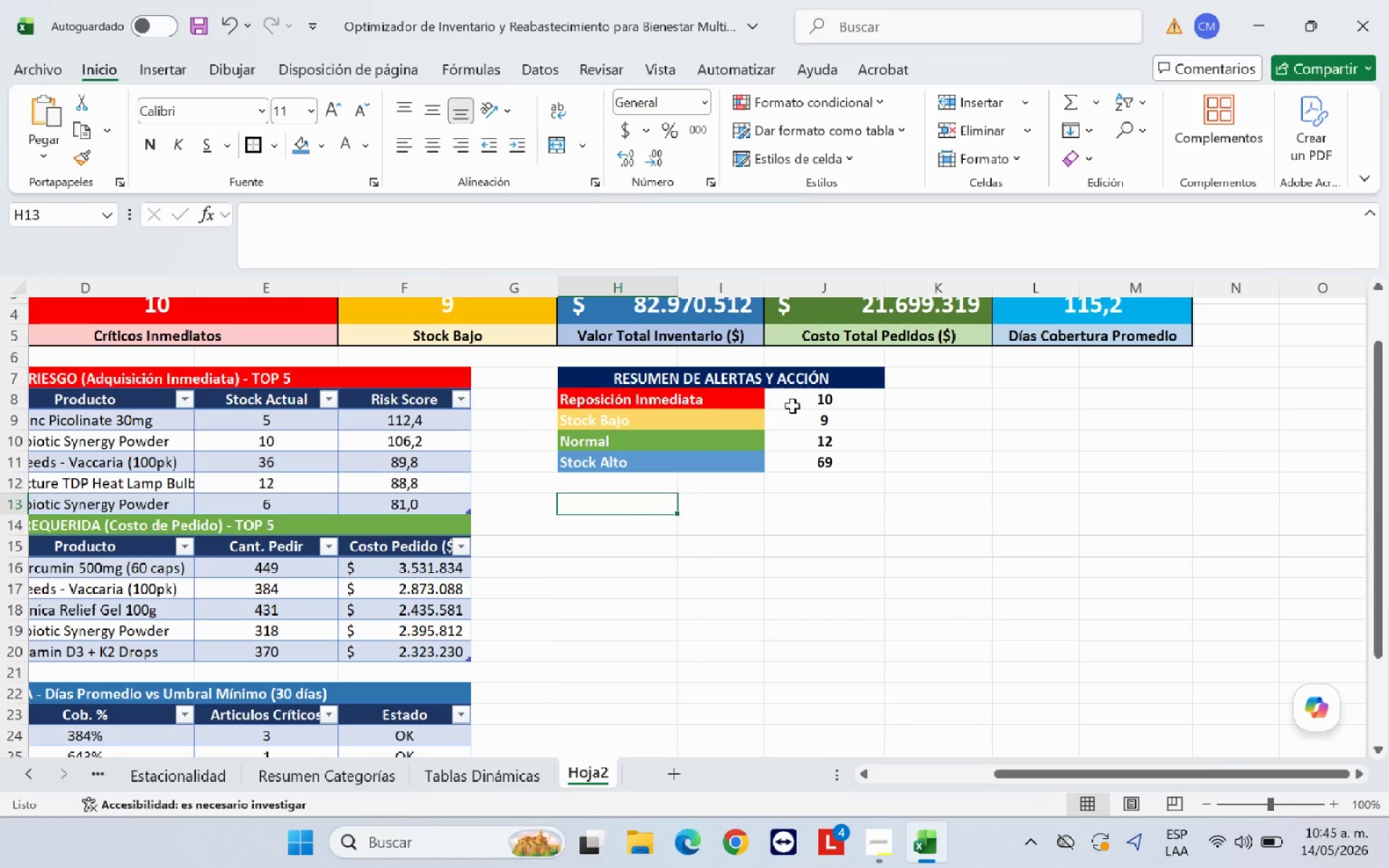 
left_click([808, 404])
 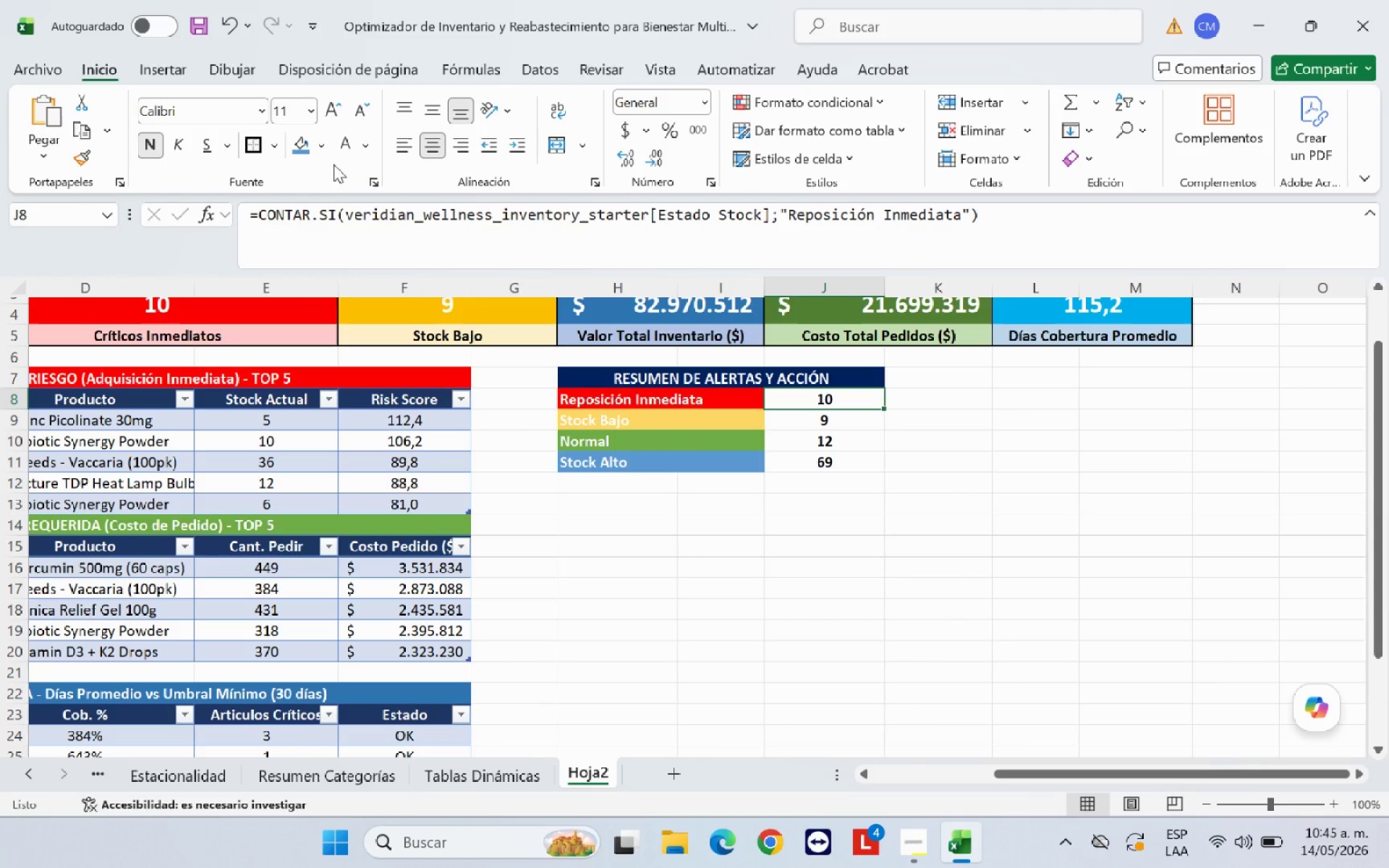 
left_click([328, 157])
 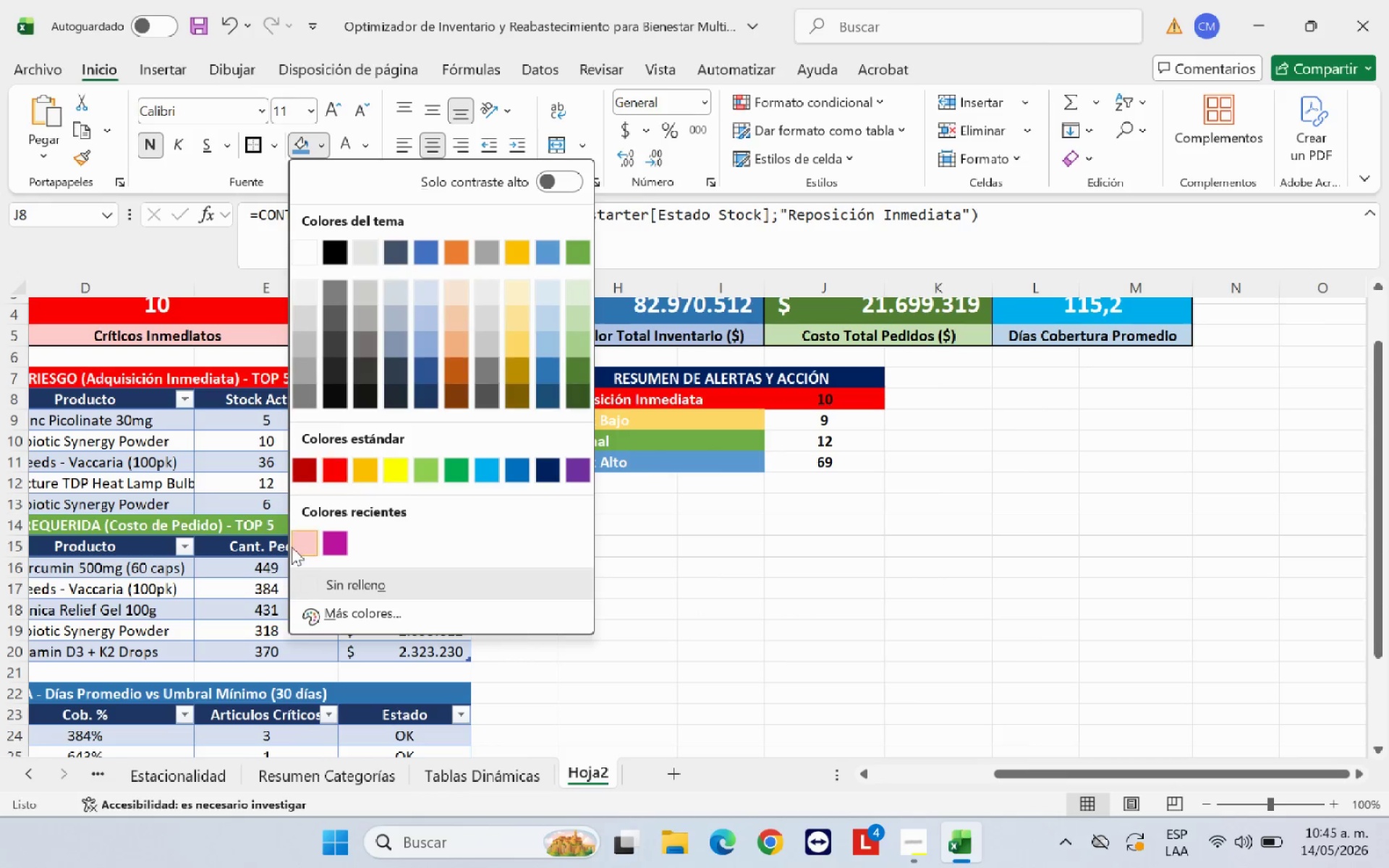 
left_click([300, 548])
 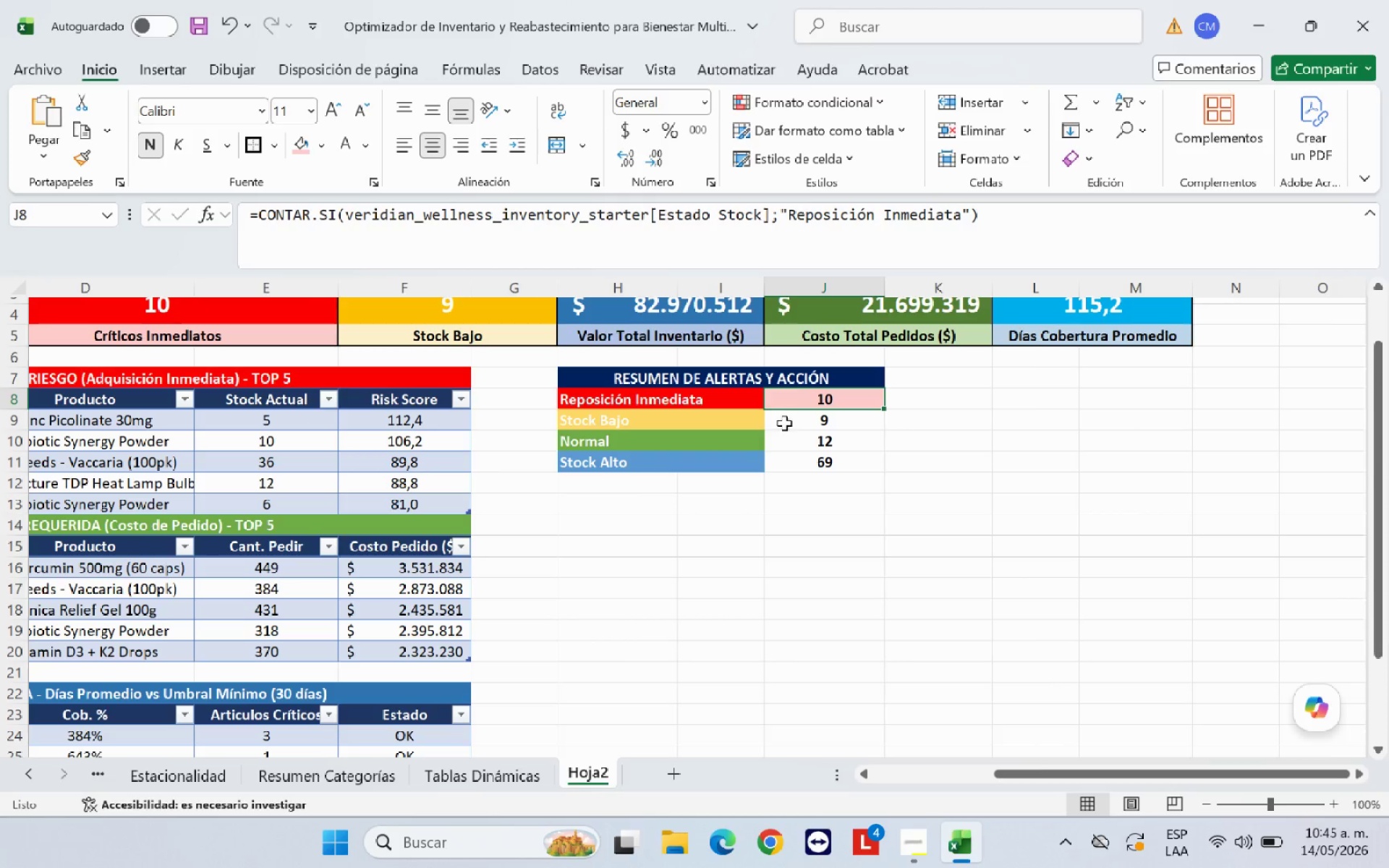 
left_click([787, 425])
 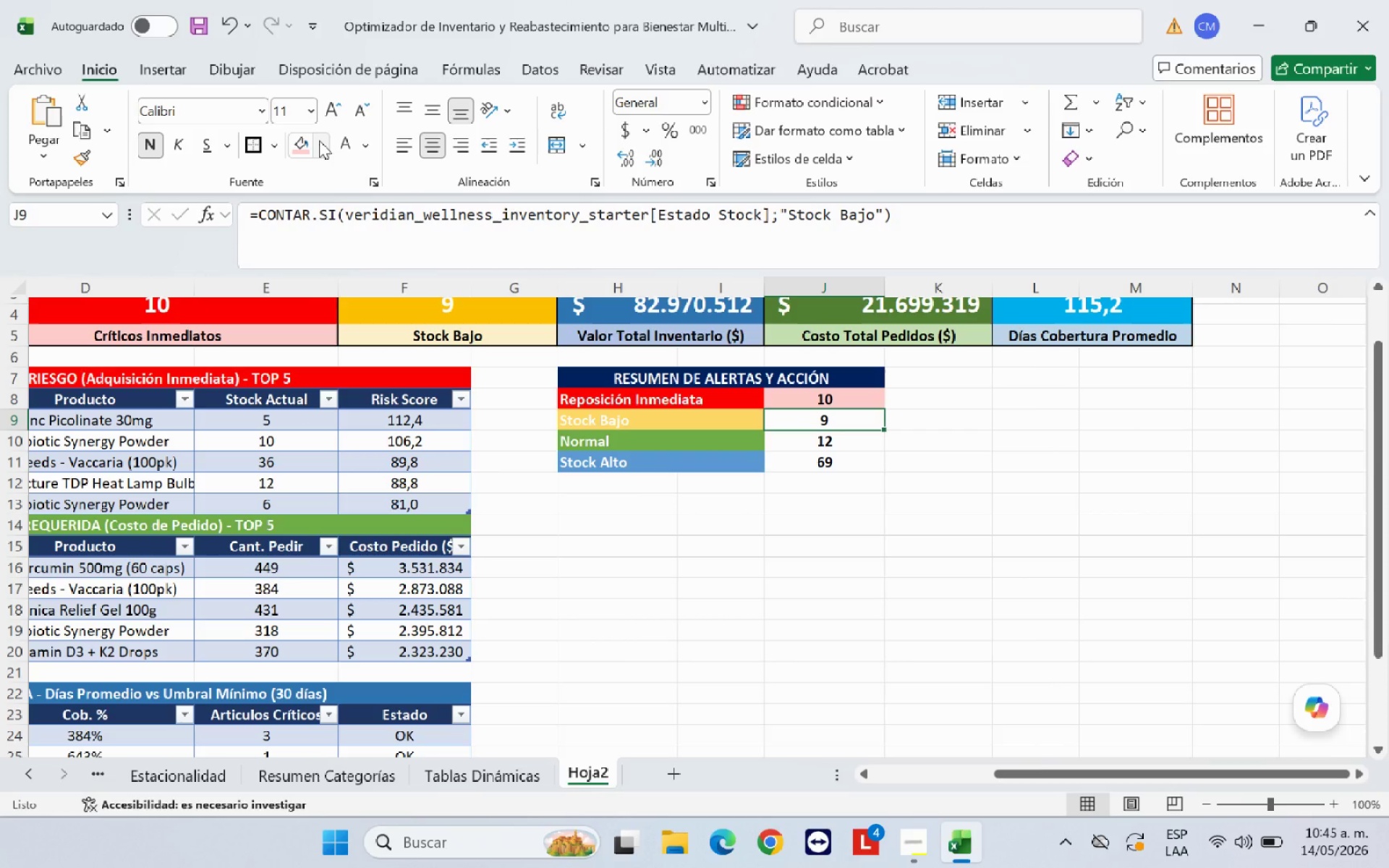 
left_click([320, 140])
 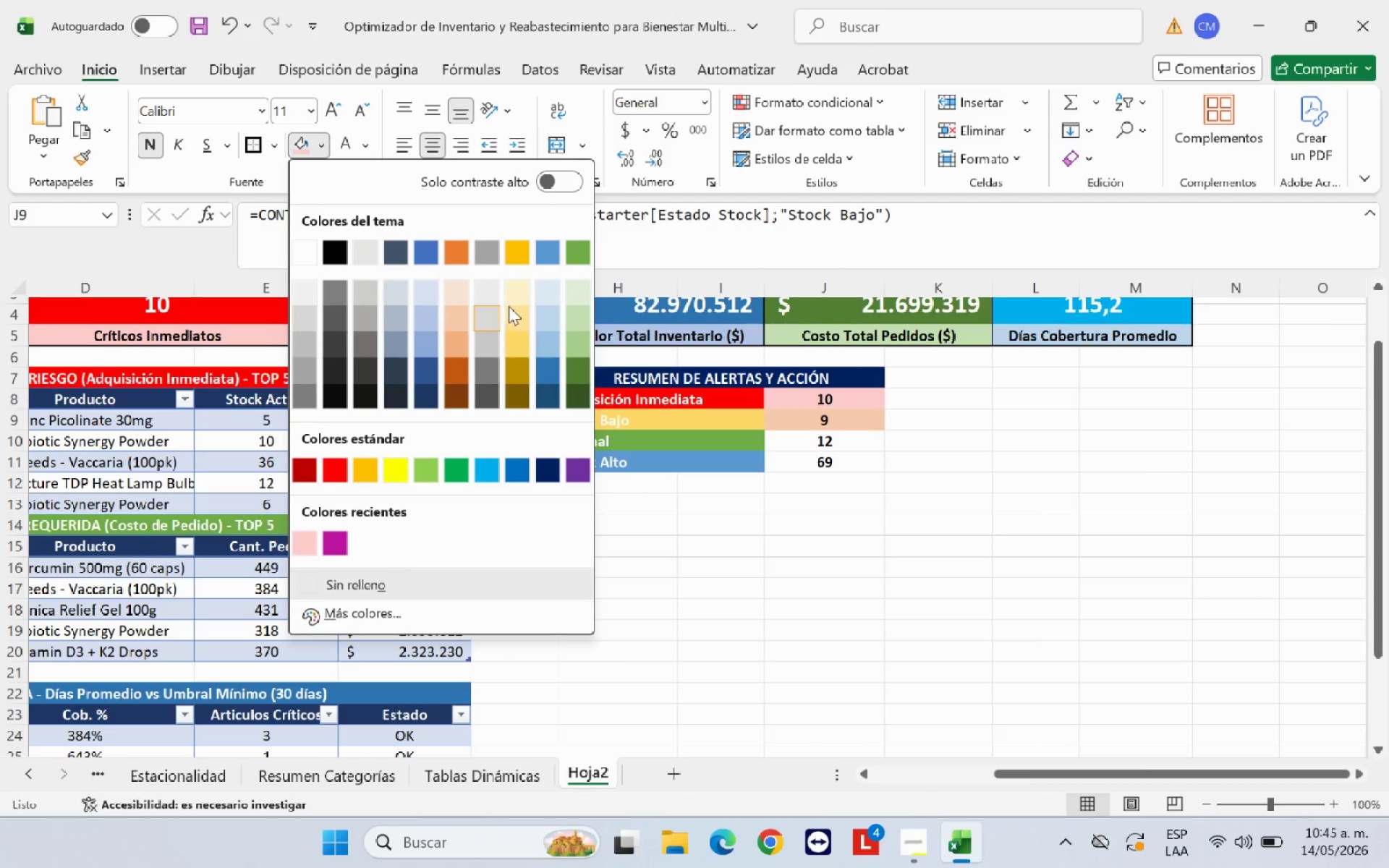 
left_click([524, 290])
 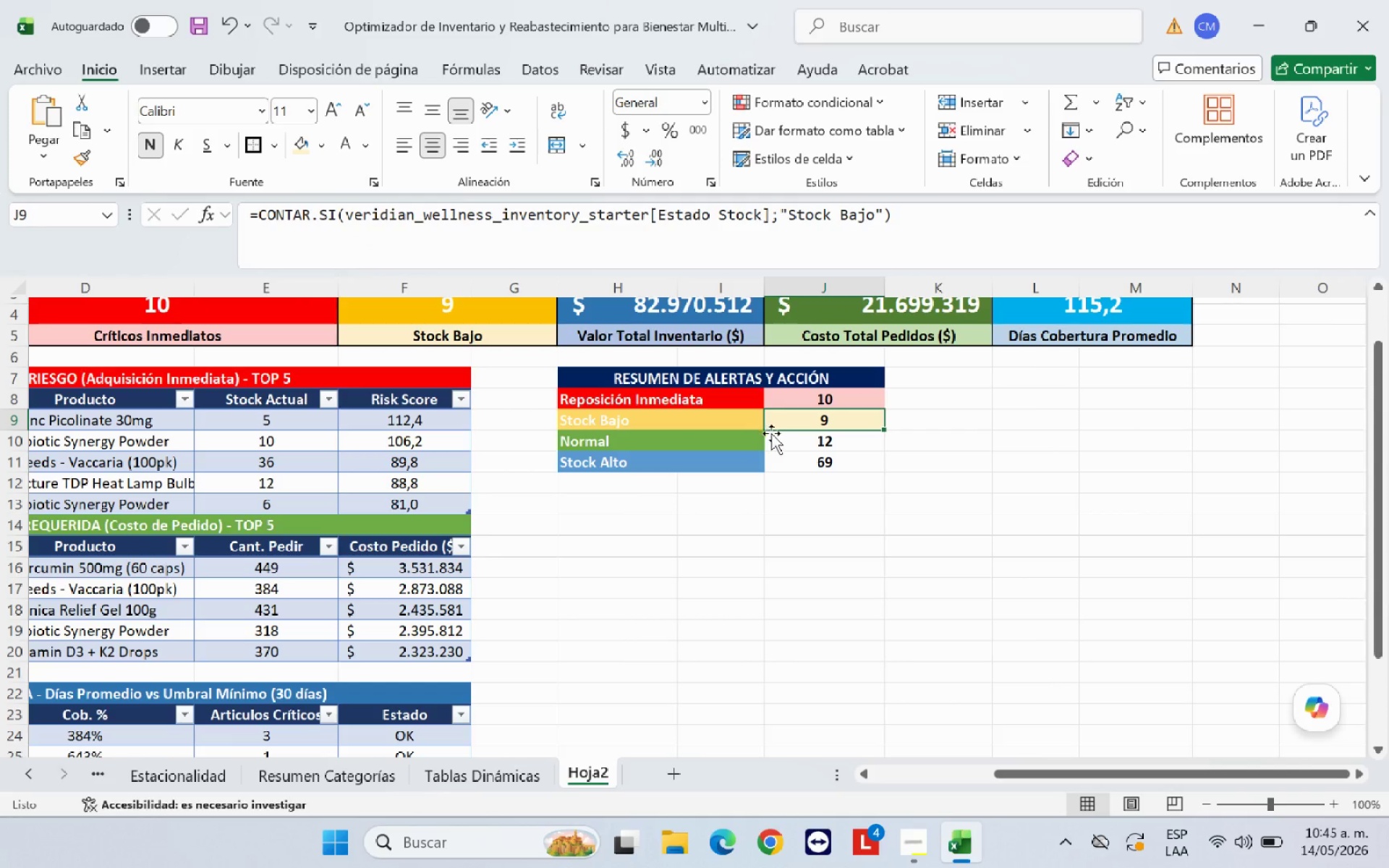 
left_click([778, 438])
 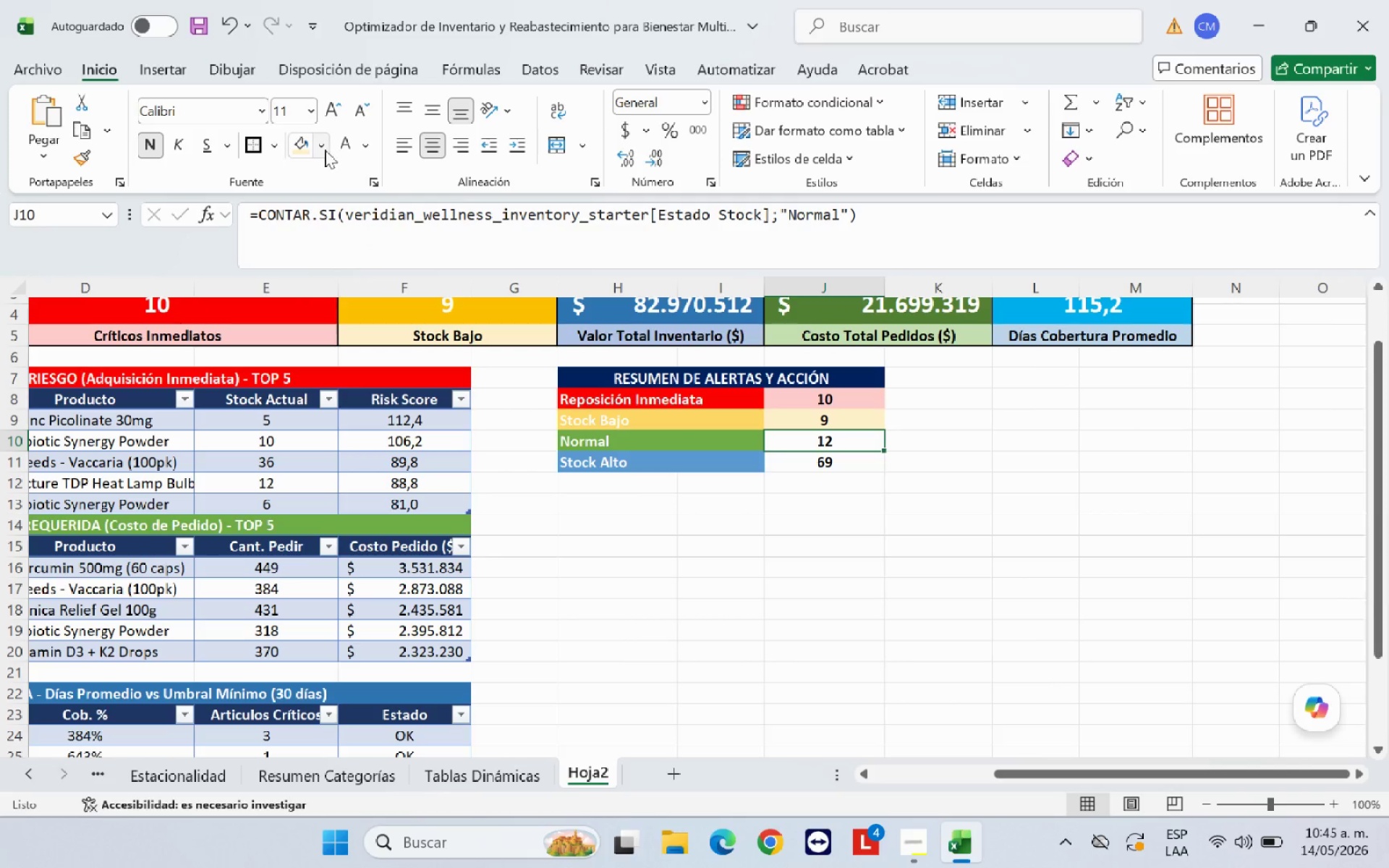 
left_click([323, 148])
 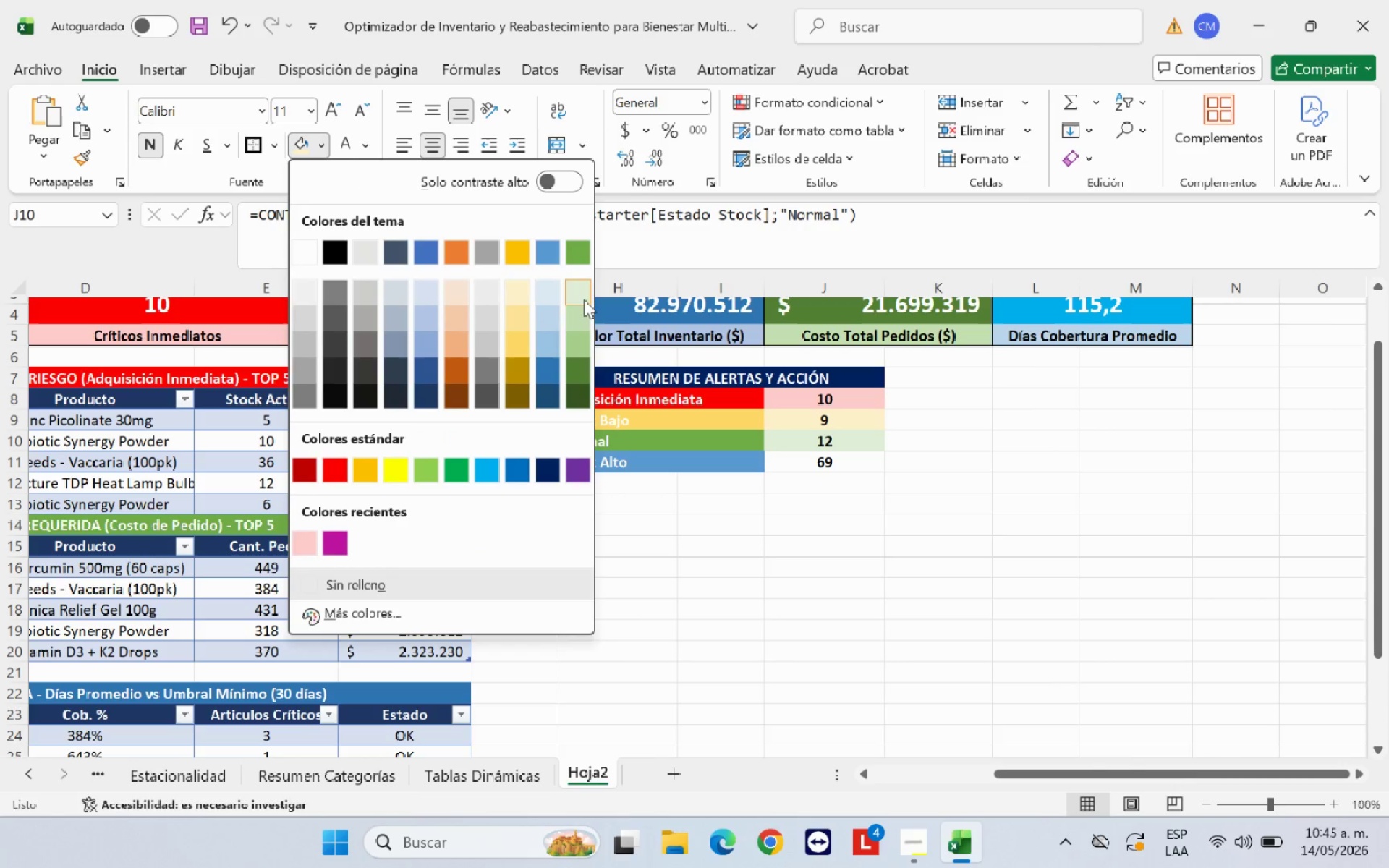 
left_click([584, 315])
 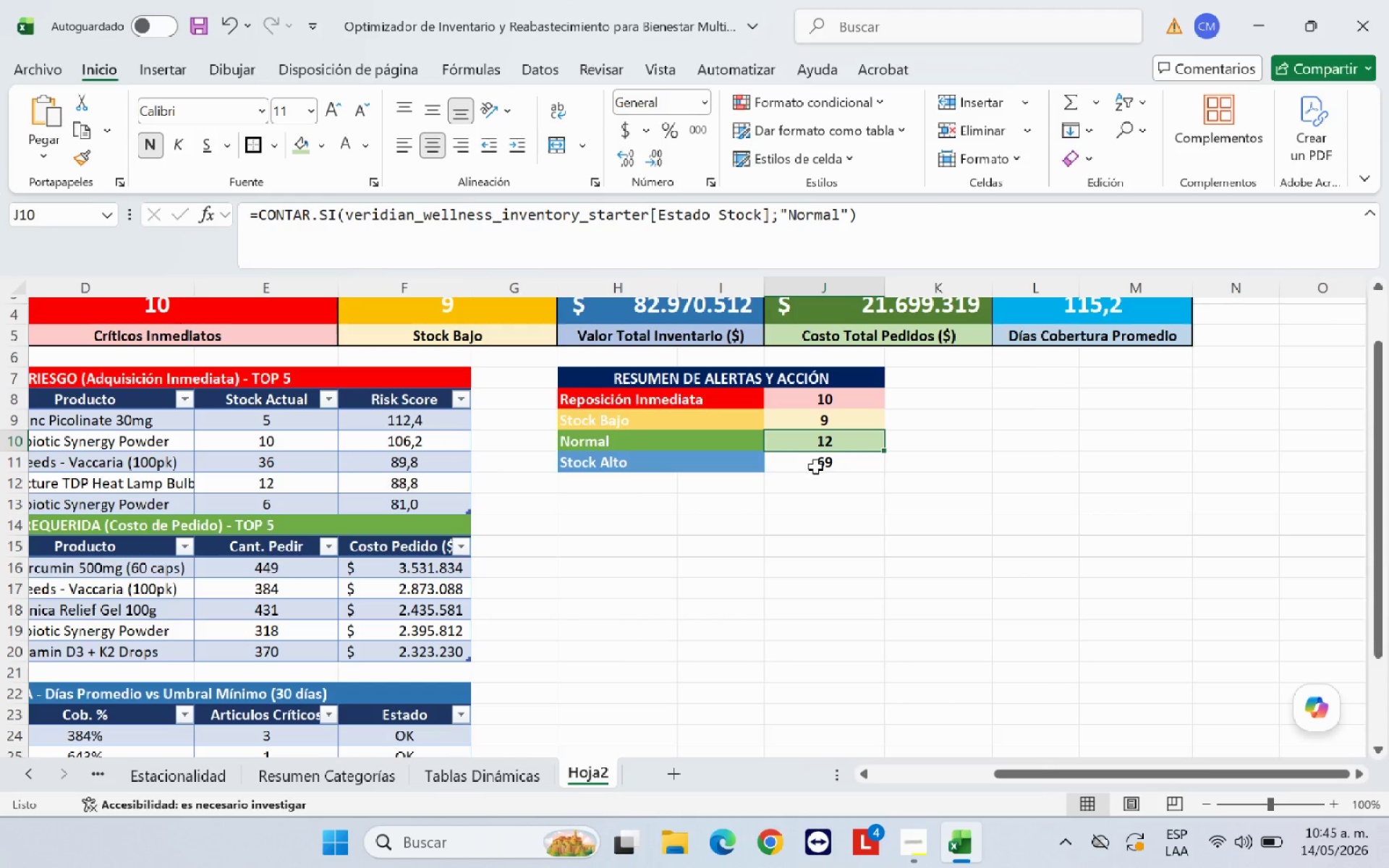 
left_click([815, 467])
 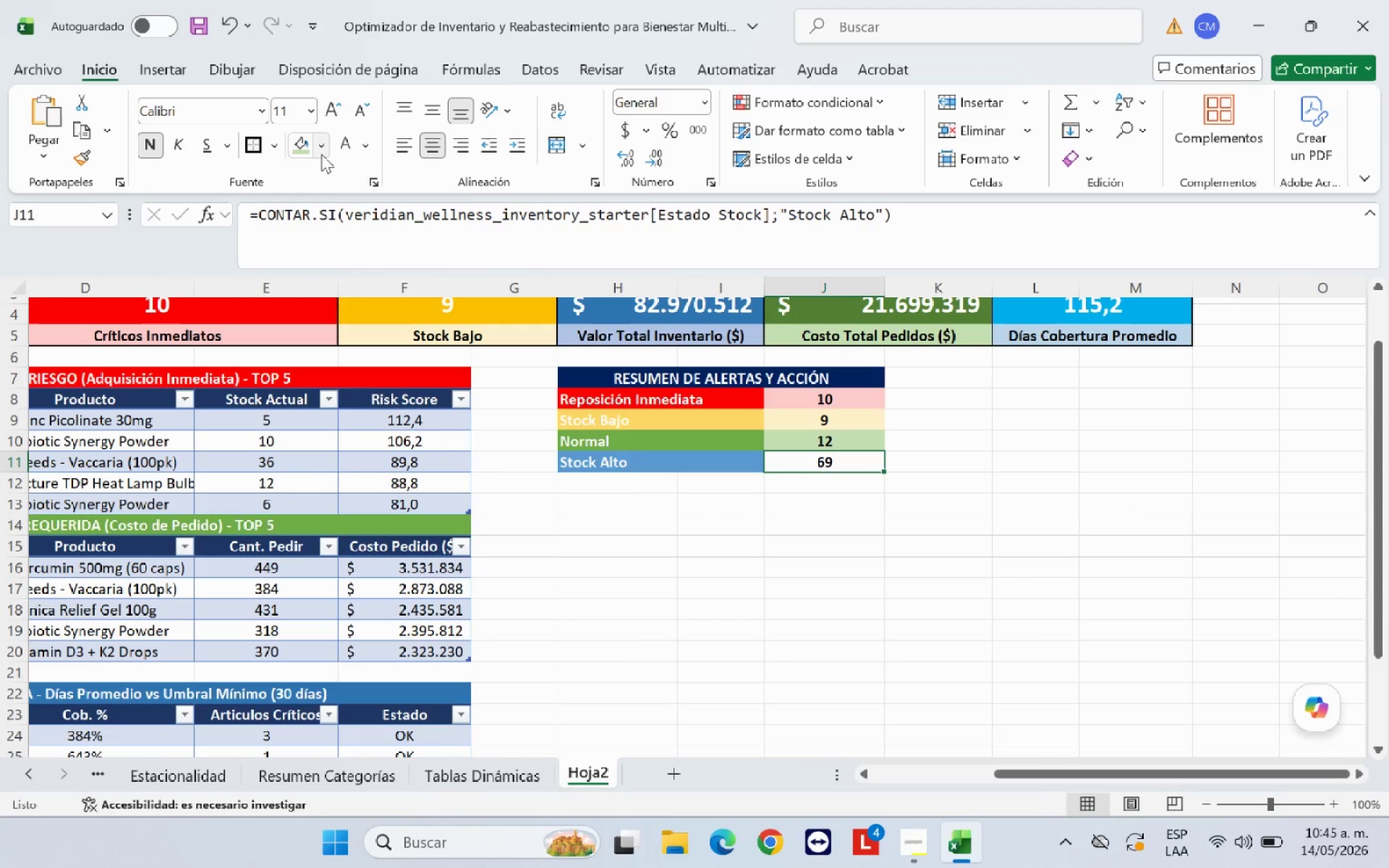 
left_click([321, 154])
 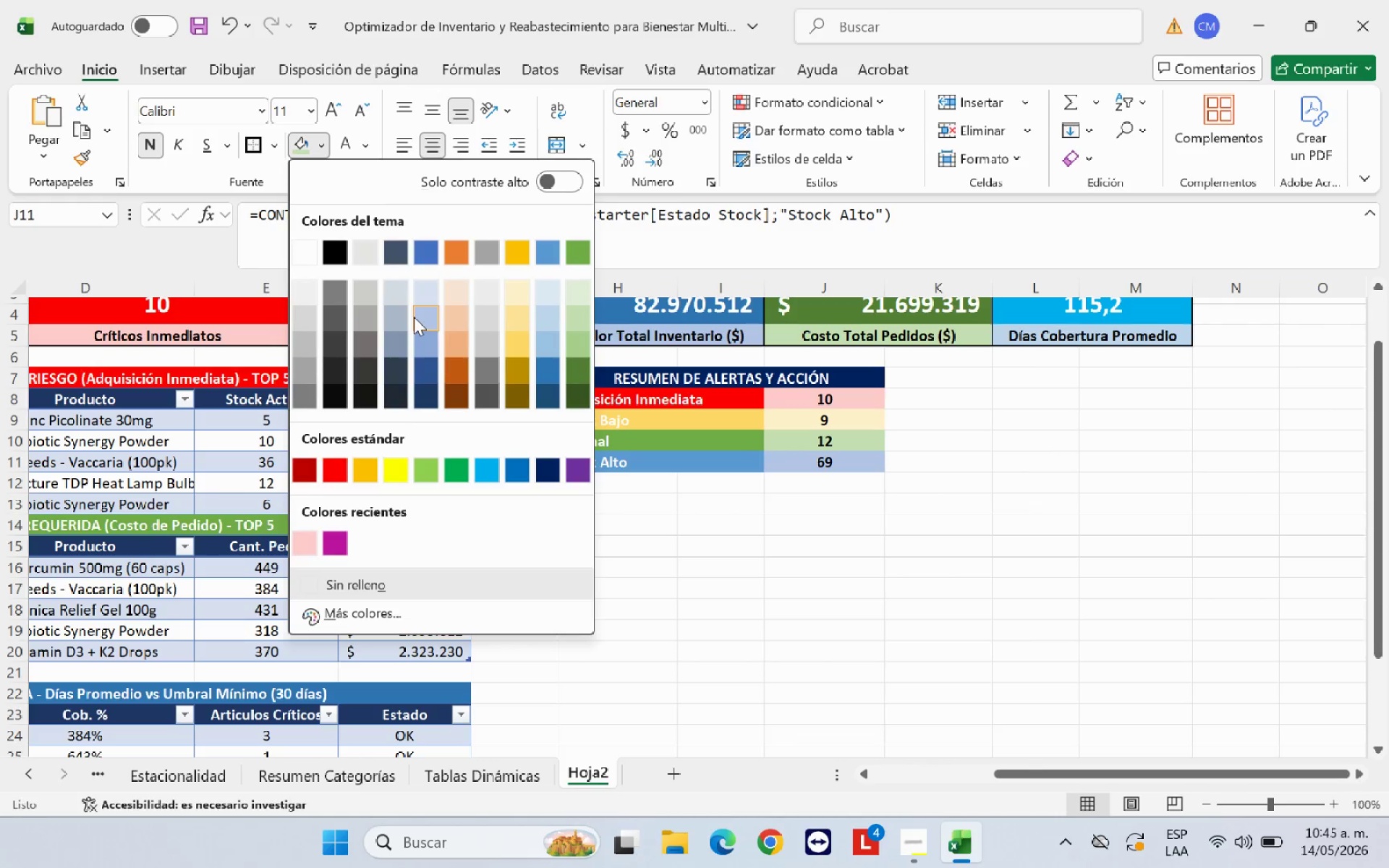 
left_click([423, 318])
 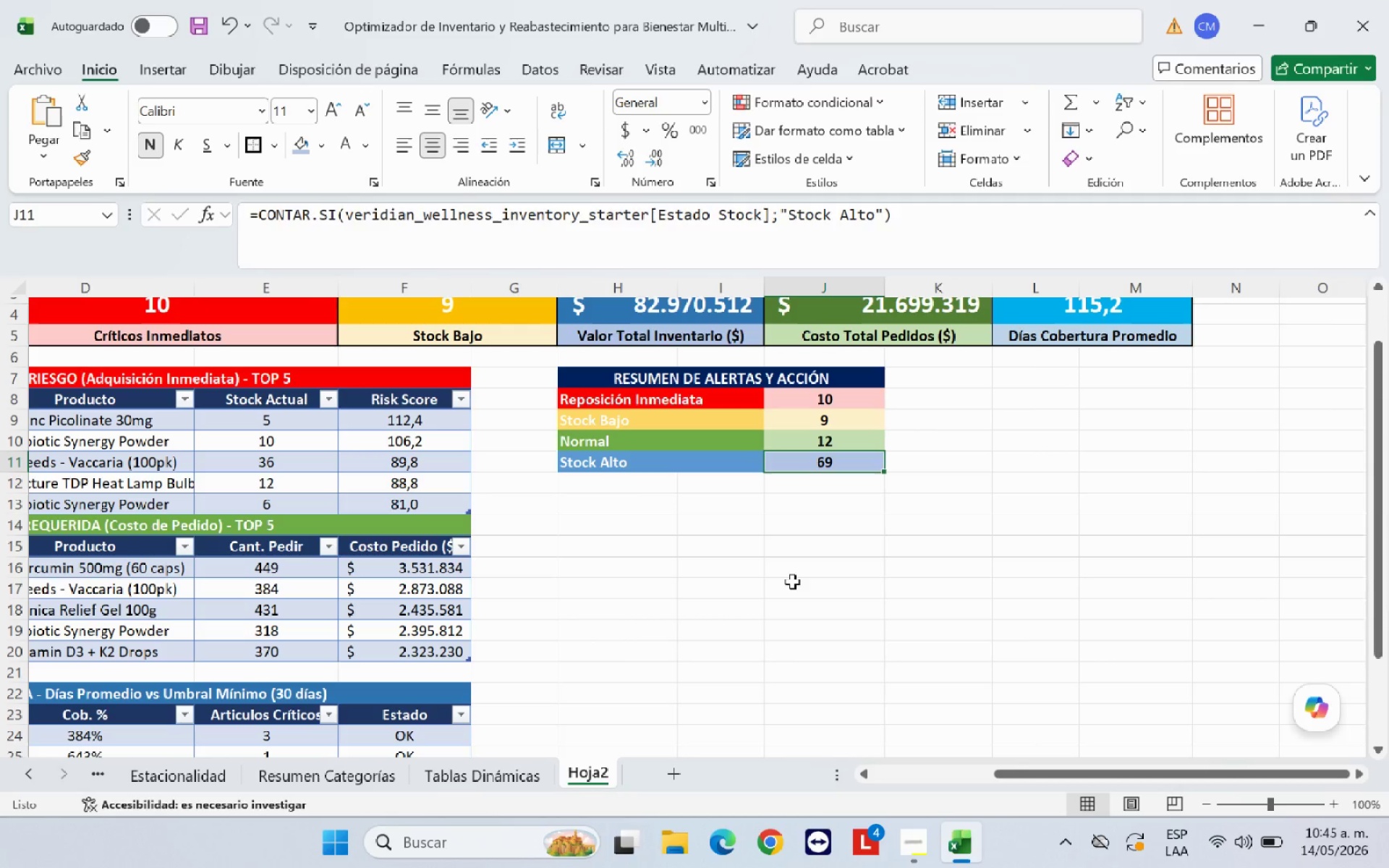 
left_click([792, 582])
 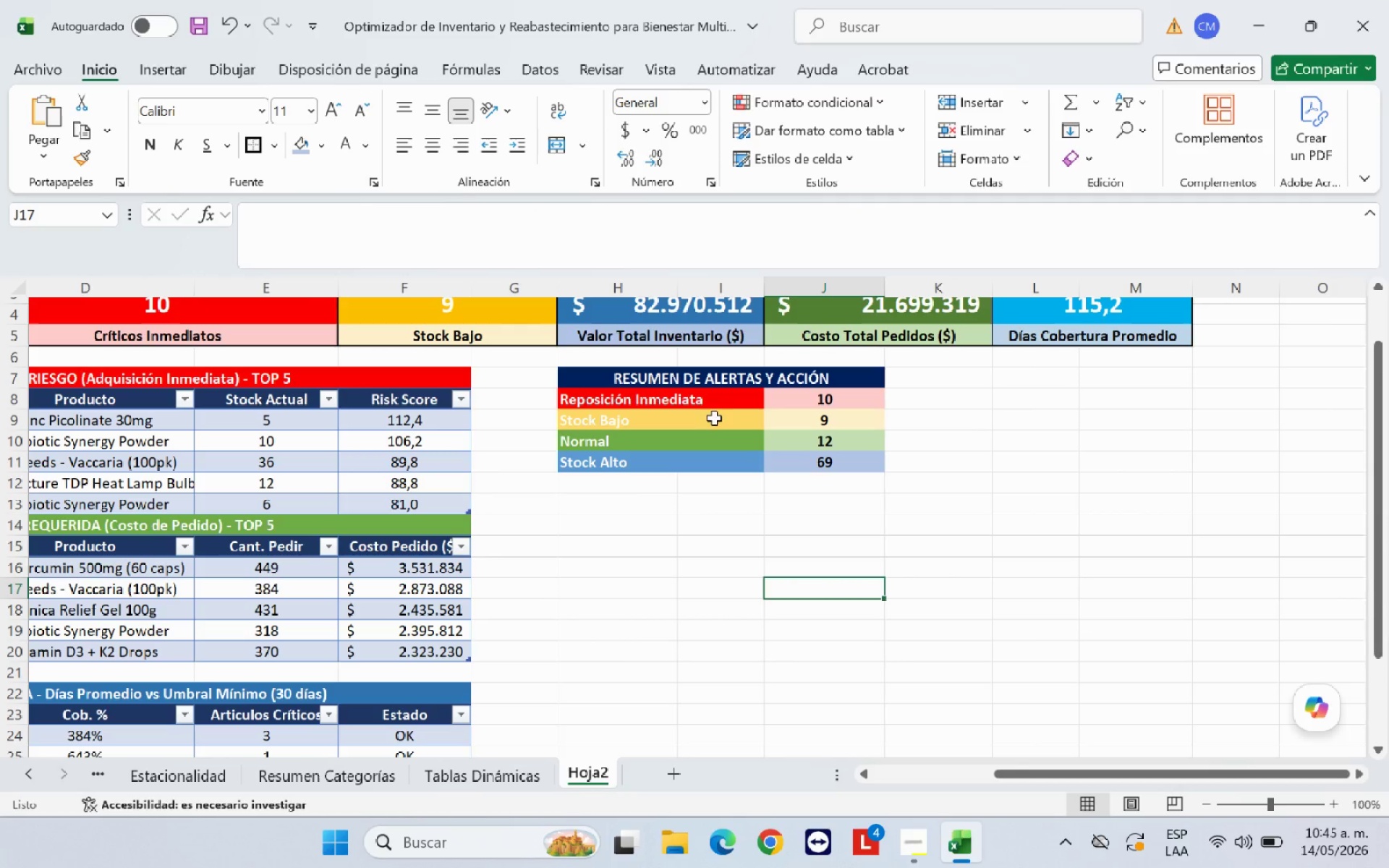 
left_click_drag(start_coordinate=[723, 403], to_coordinate=[817, 464])
 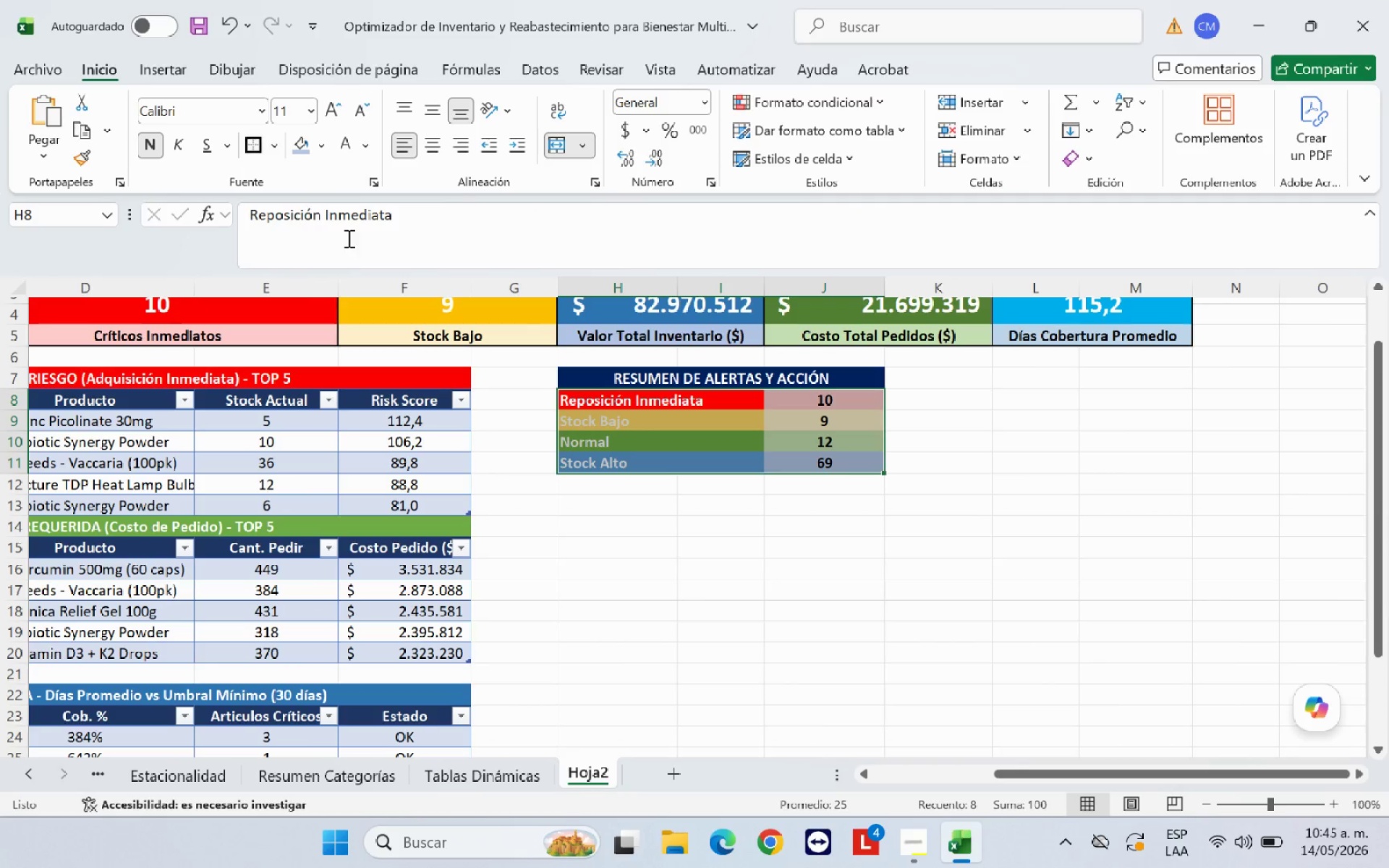 
left_click([676, 519])
 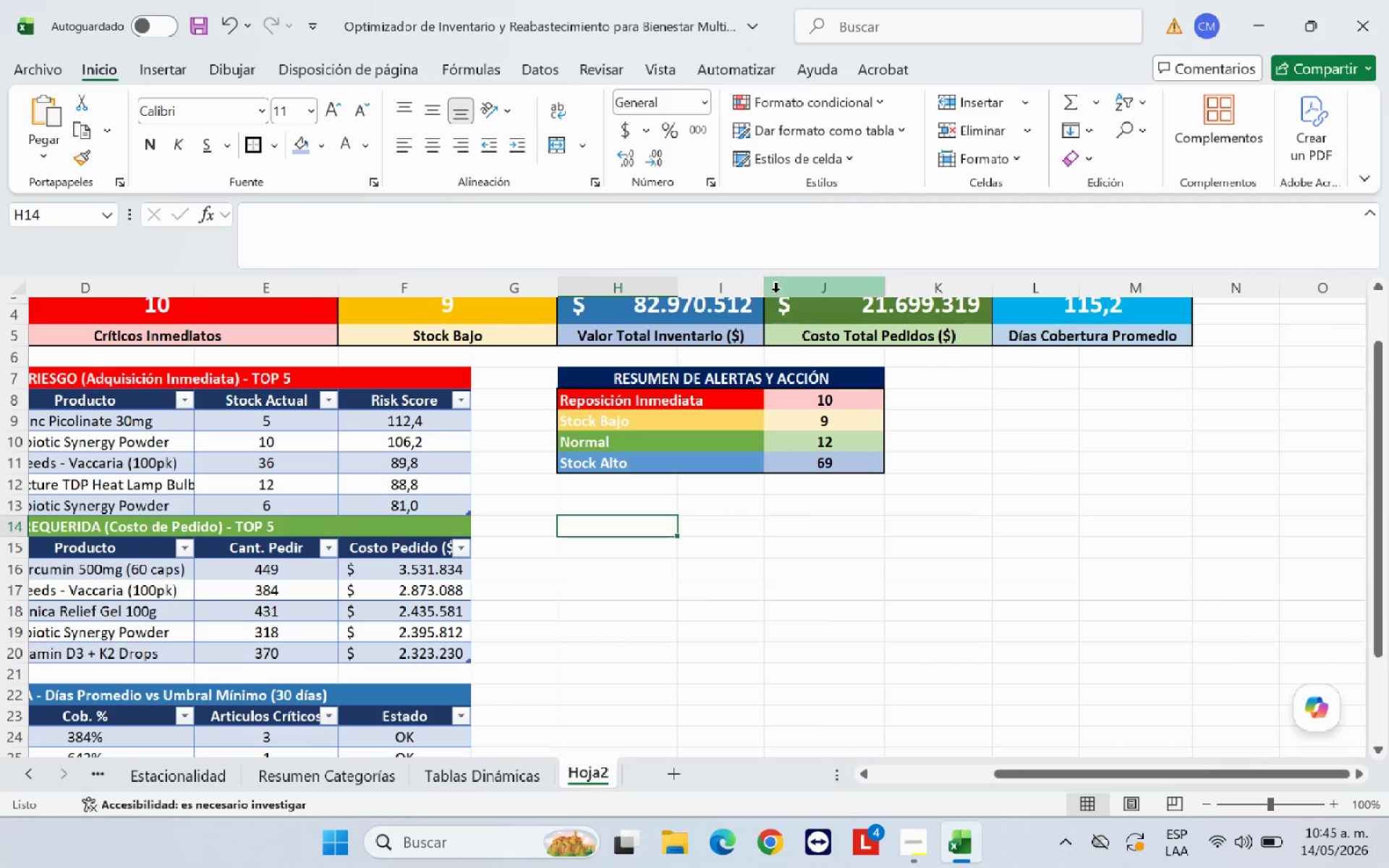 
left_click_drag(start_coordinate=[767, 286], to_coordinate=[813, 280])
 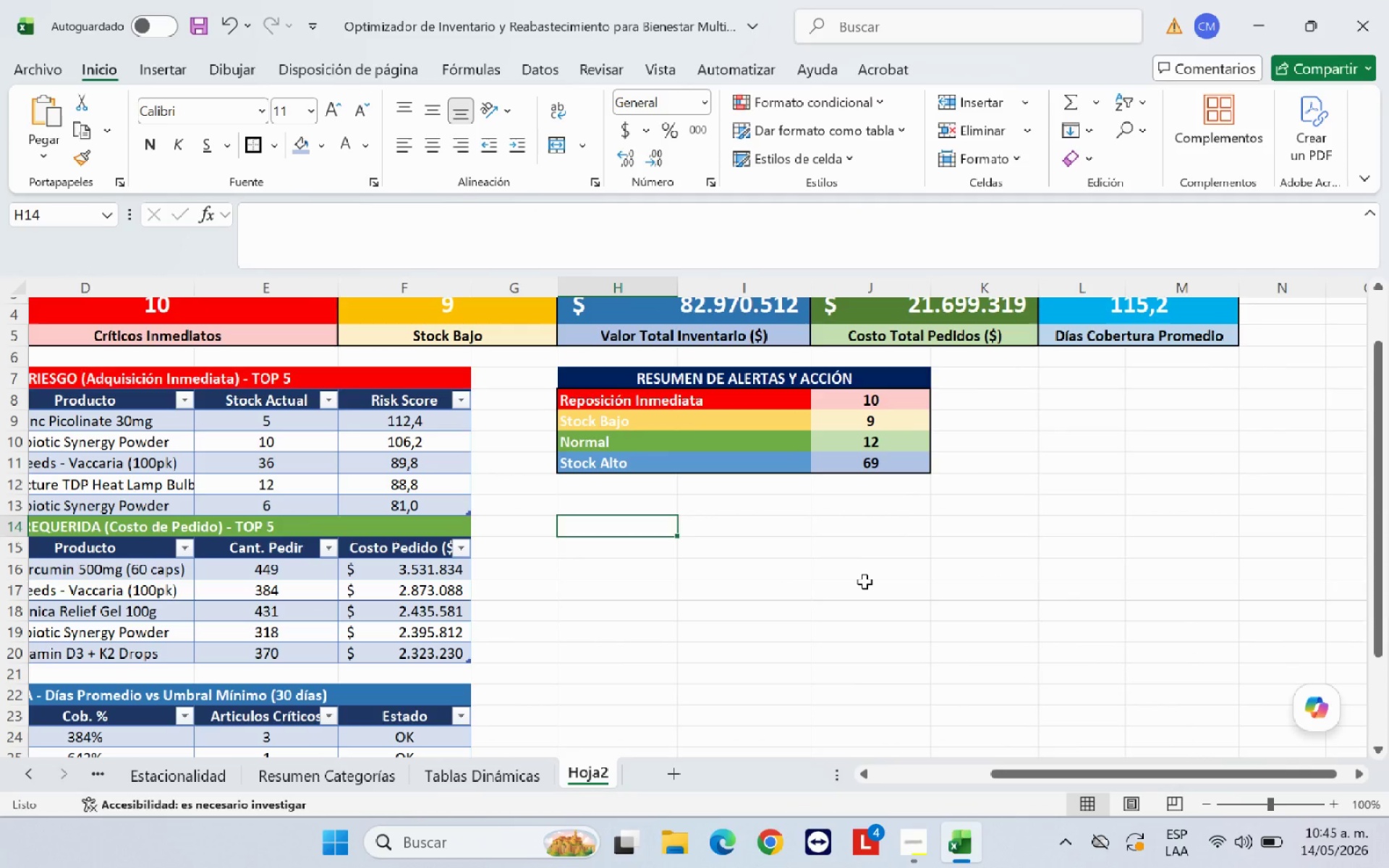 
left_click([865, 583])
 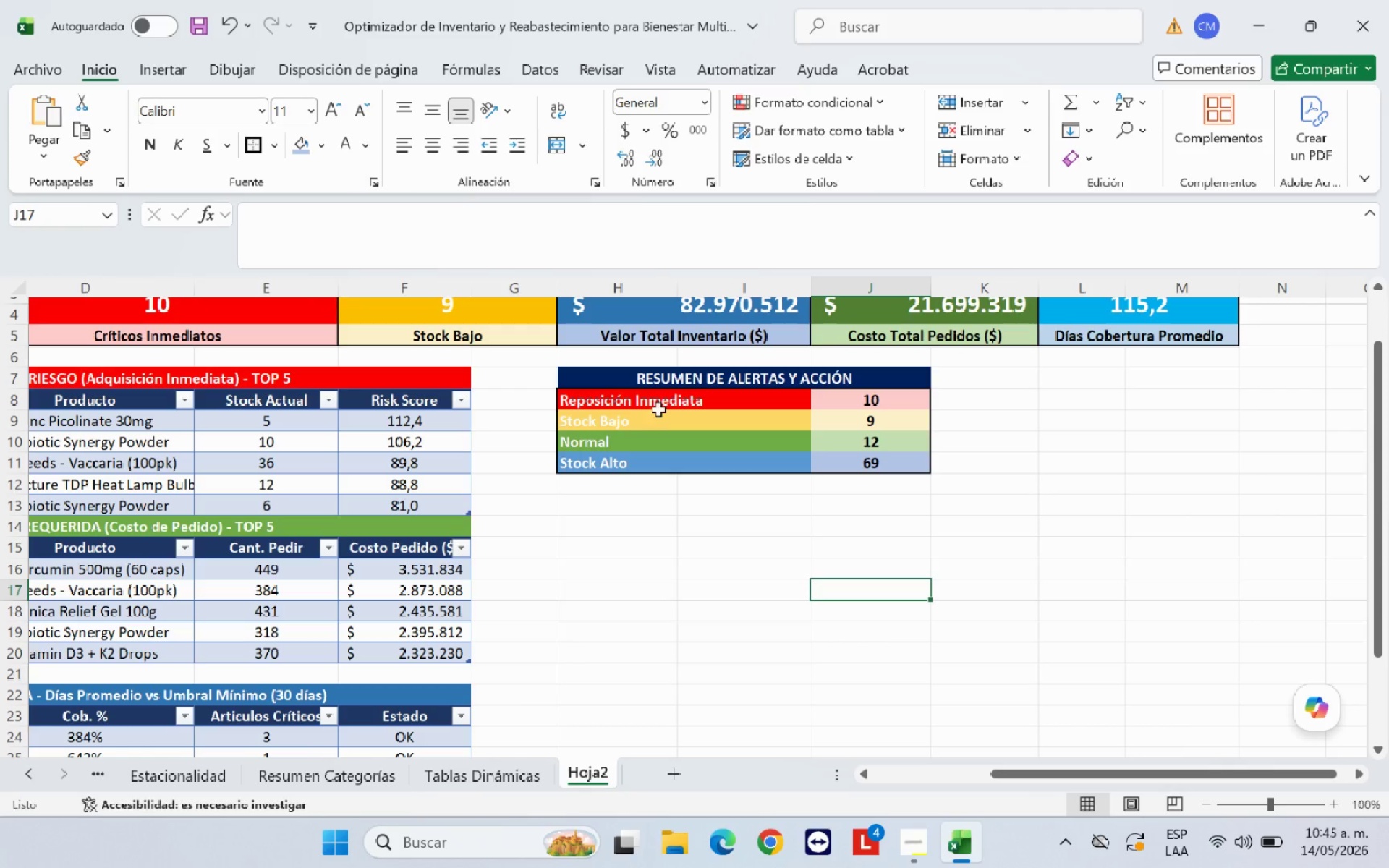 
left_click_drag(start_coordinate=[660, 399], to_coordinate=[660, 458])
 